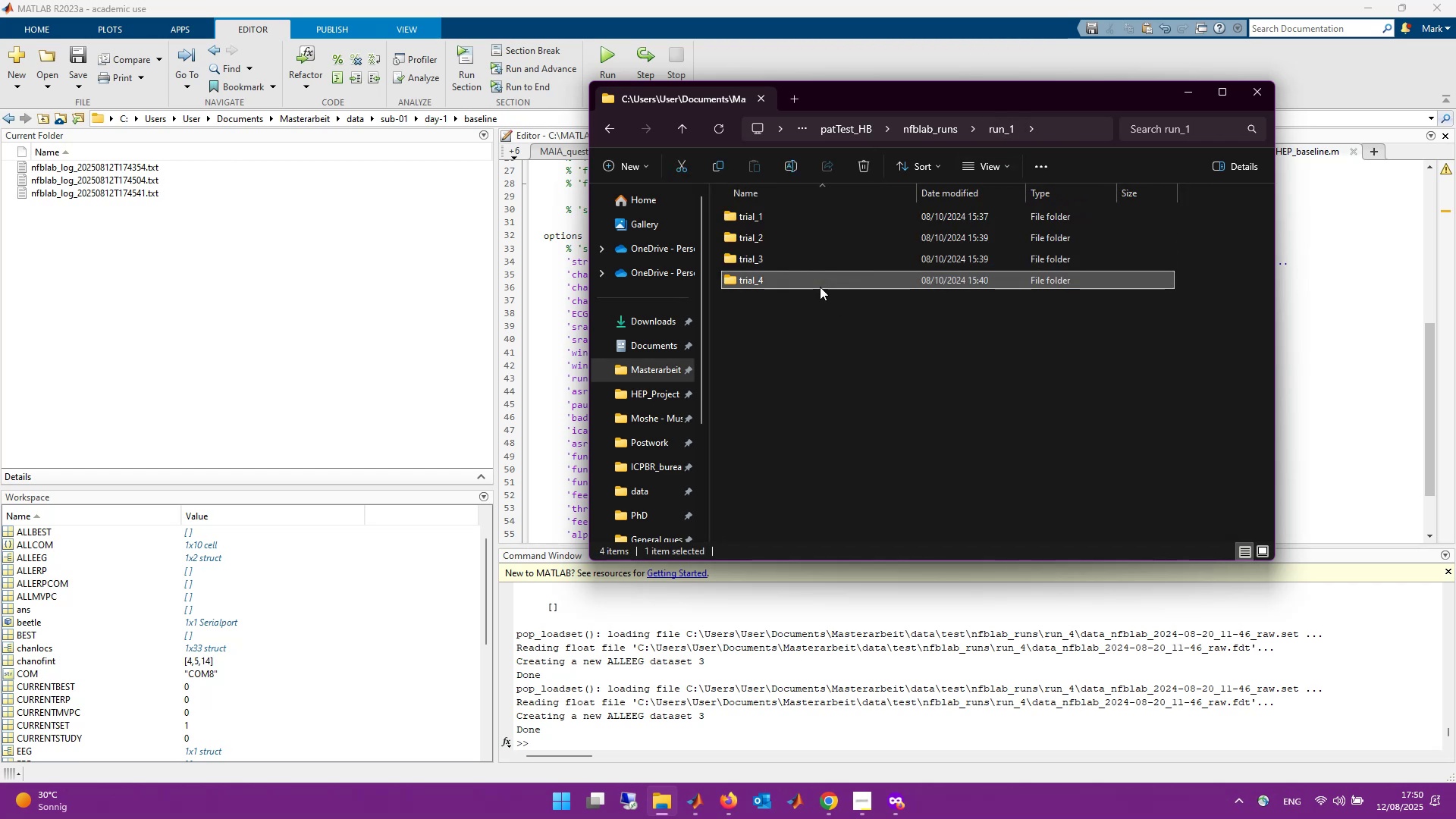 
double_click([820, 287])
 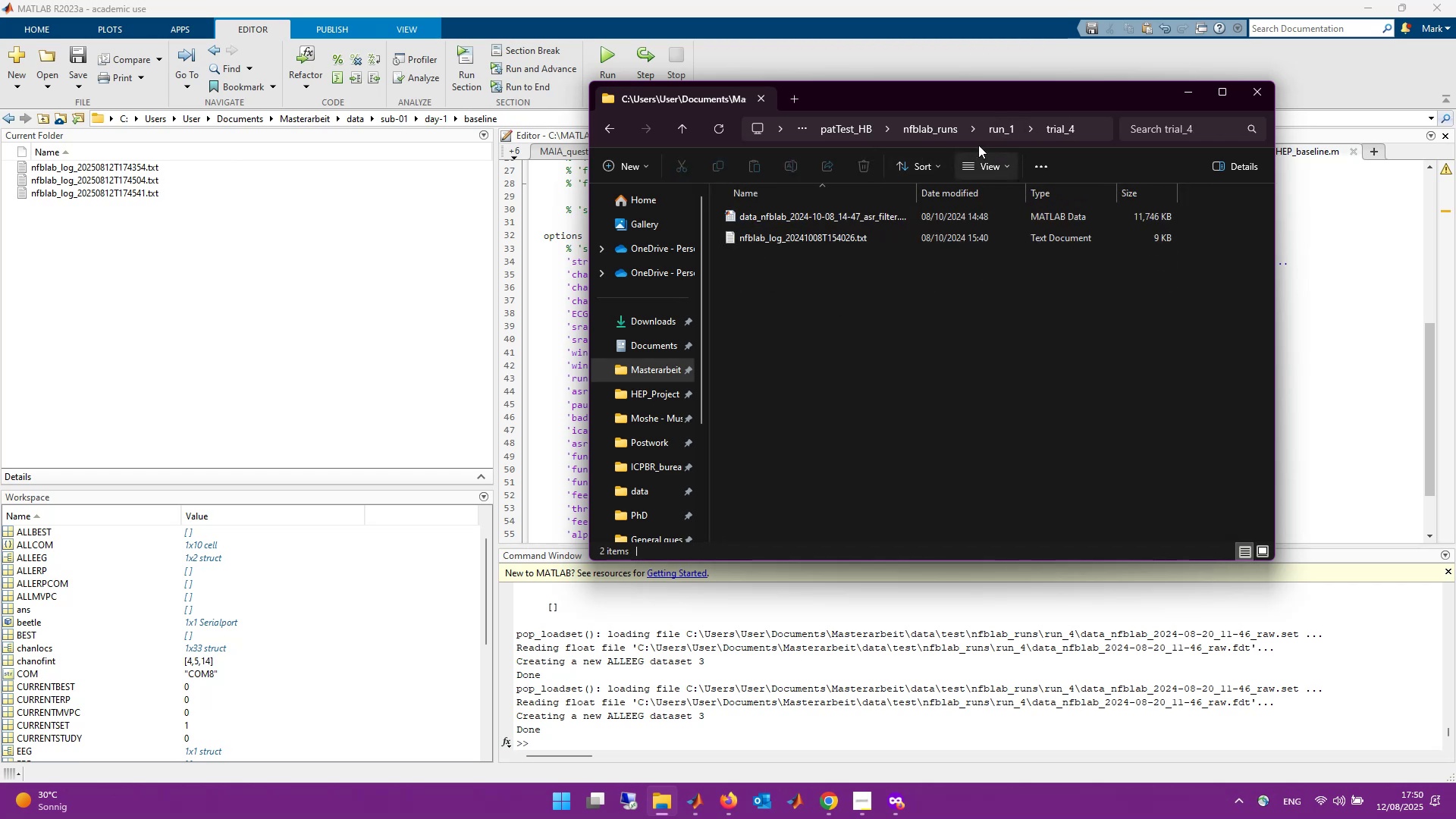 
left_click([897, 127])
 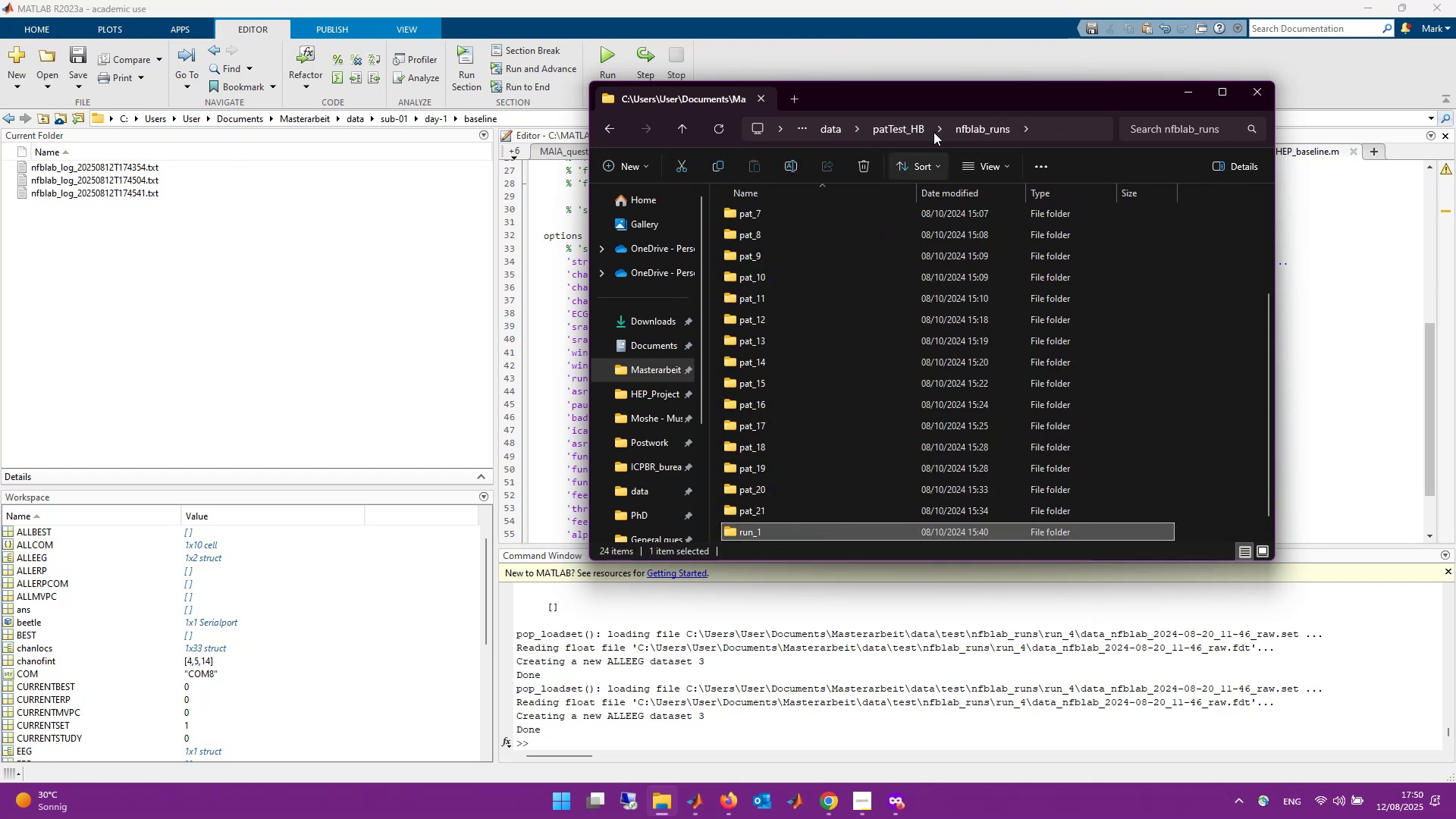 
scroll: coordinate [912, 355], scroll_direction: down, amount: 7.0
 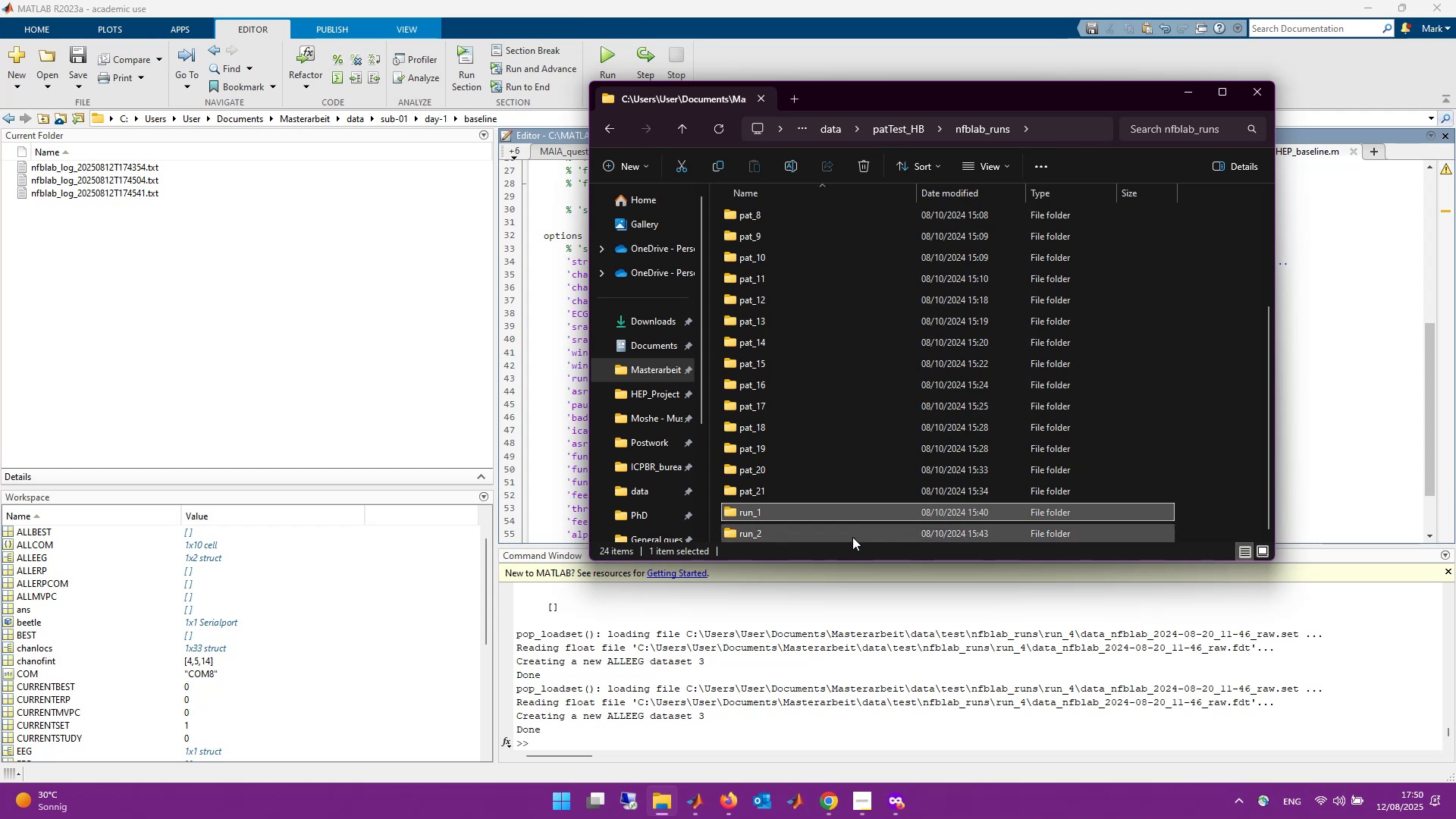 
double_click([855, 533])
 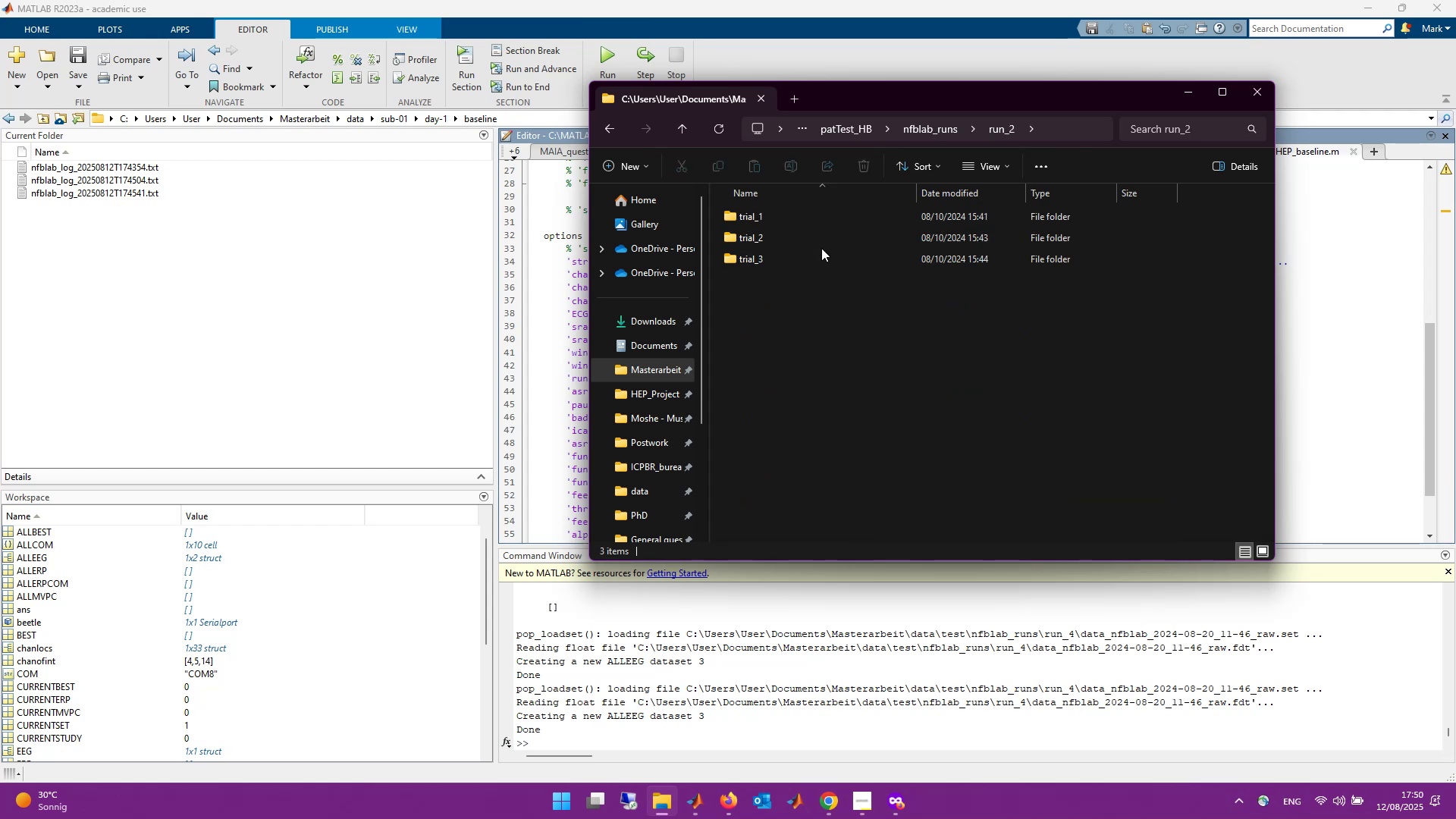 
double_click([821, 250])
 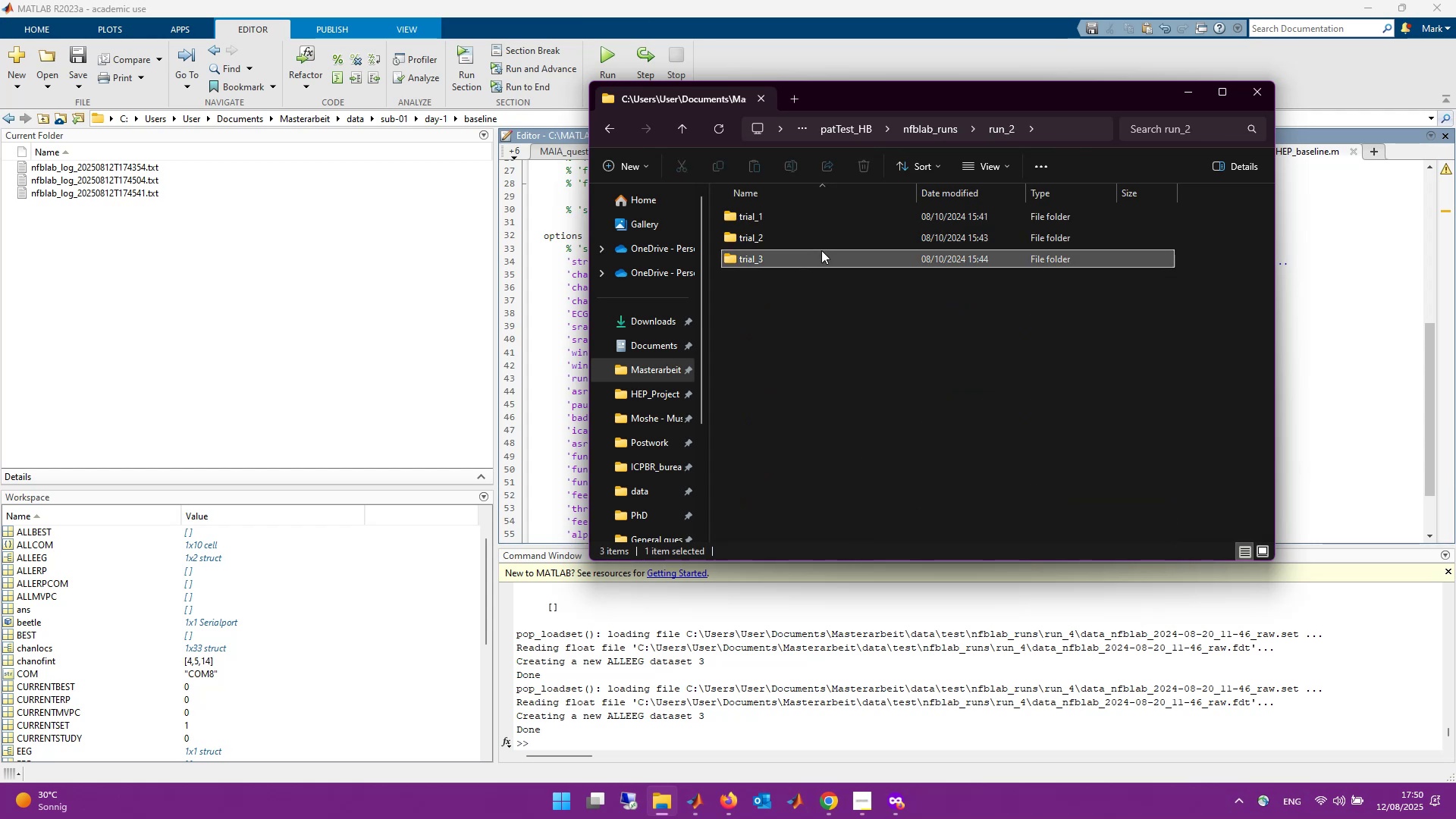 
triple_click([821, 250])
 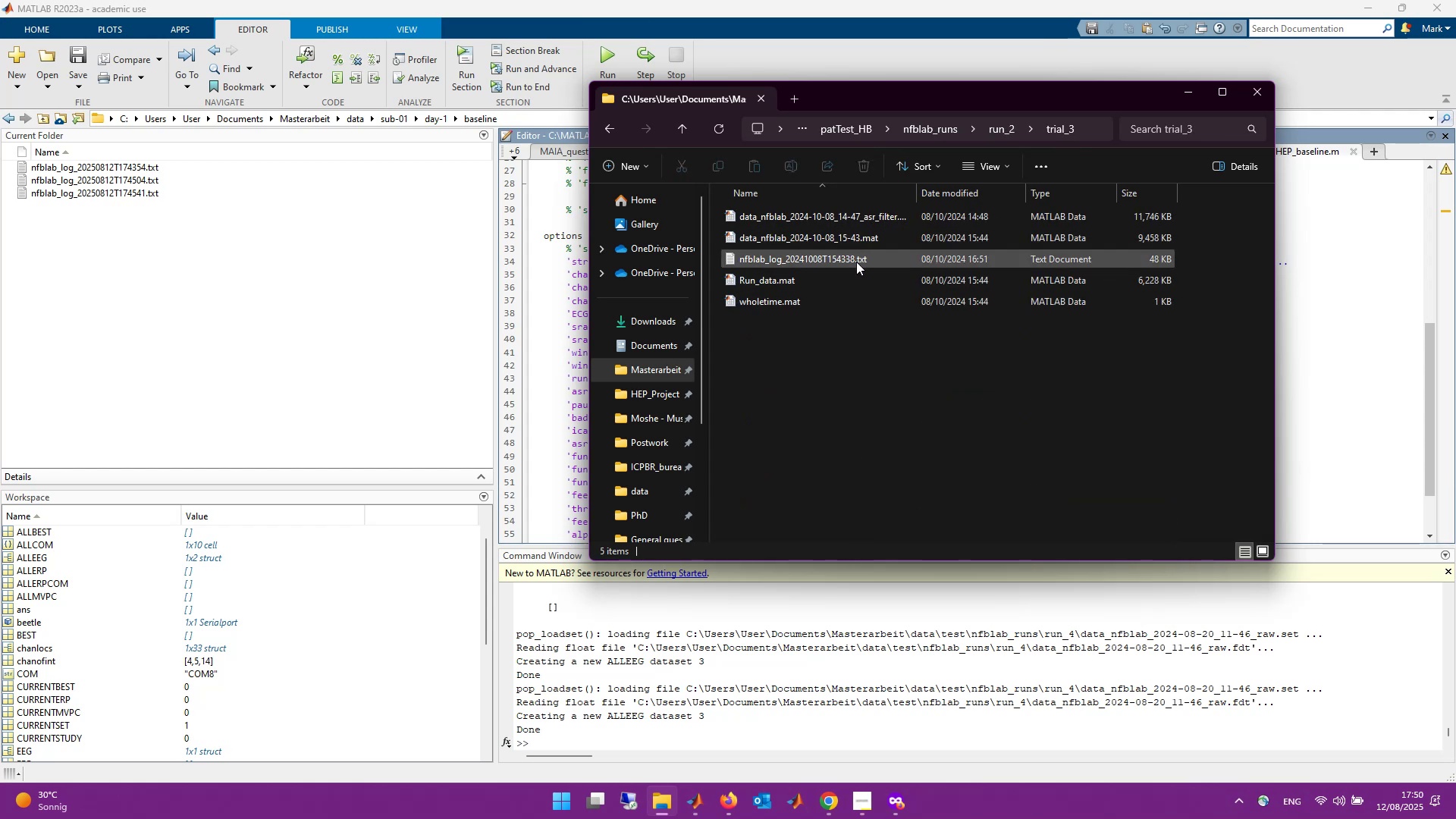 
mouse_move([842, 240])
 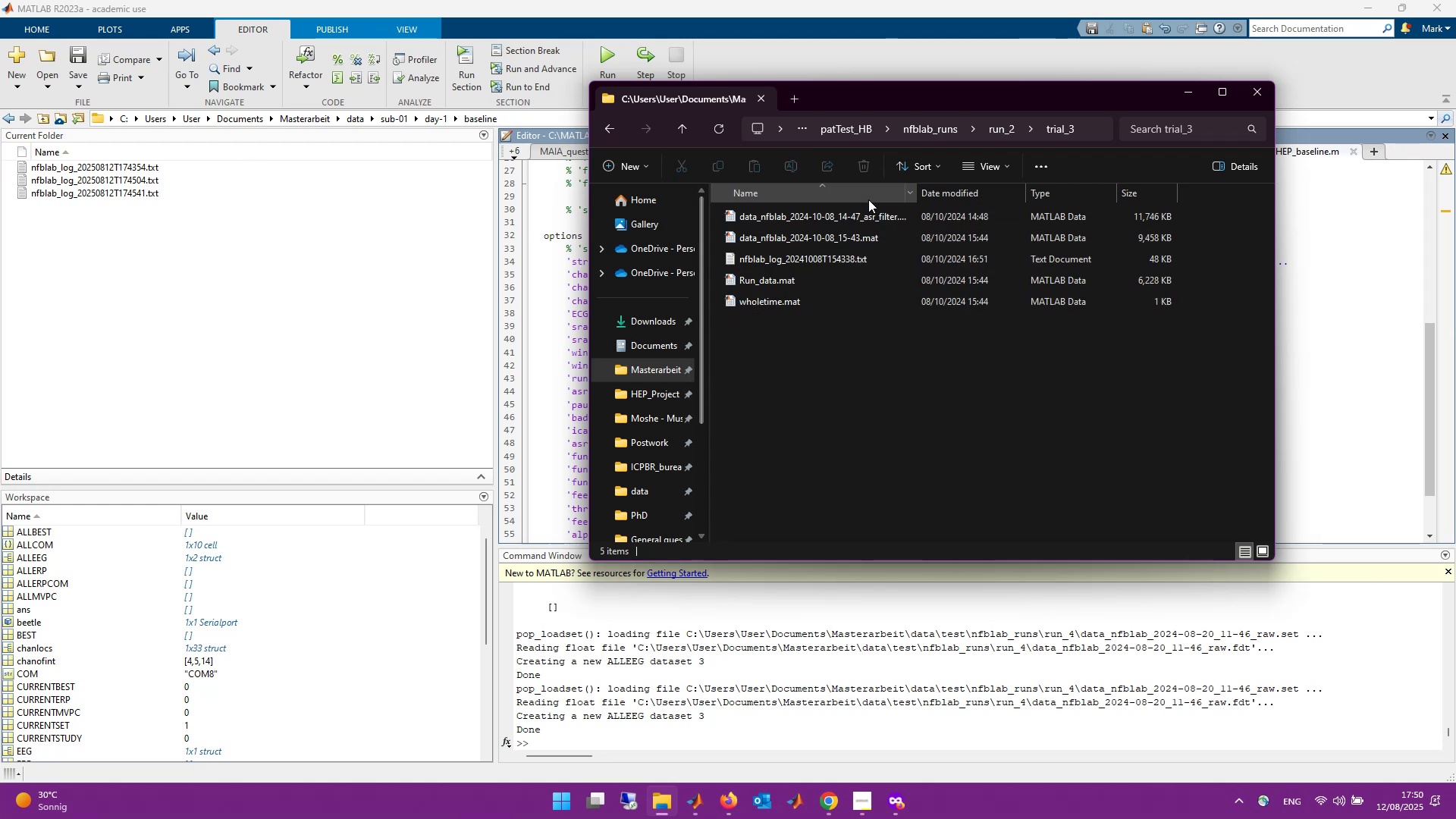 
wait(5.48)
 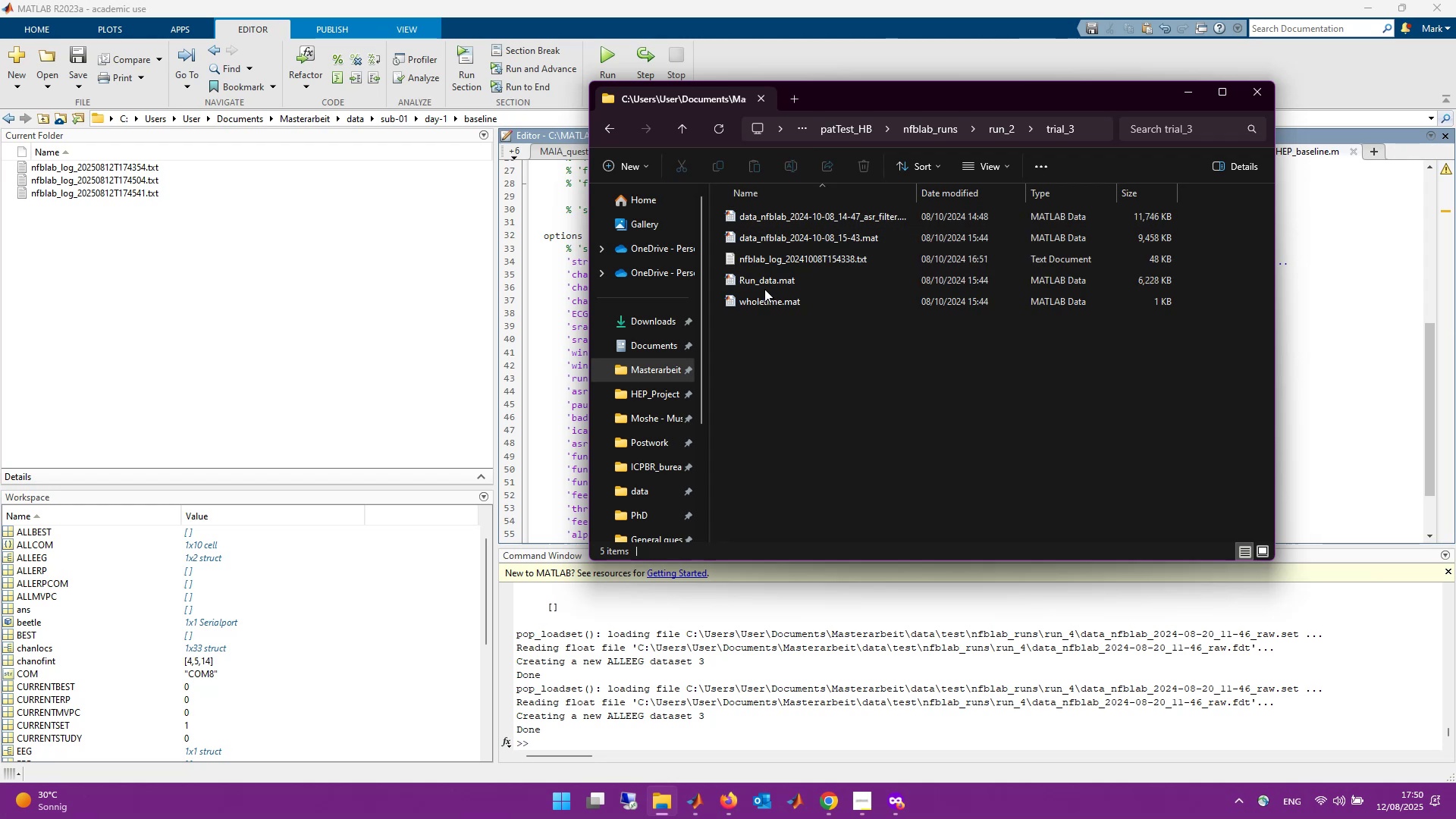 
mouse_move([802, 145])
 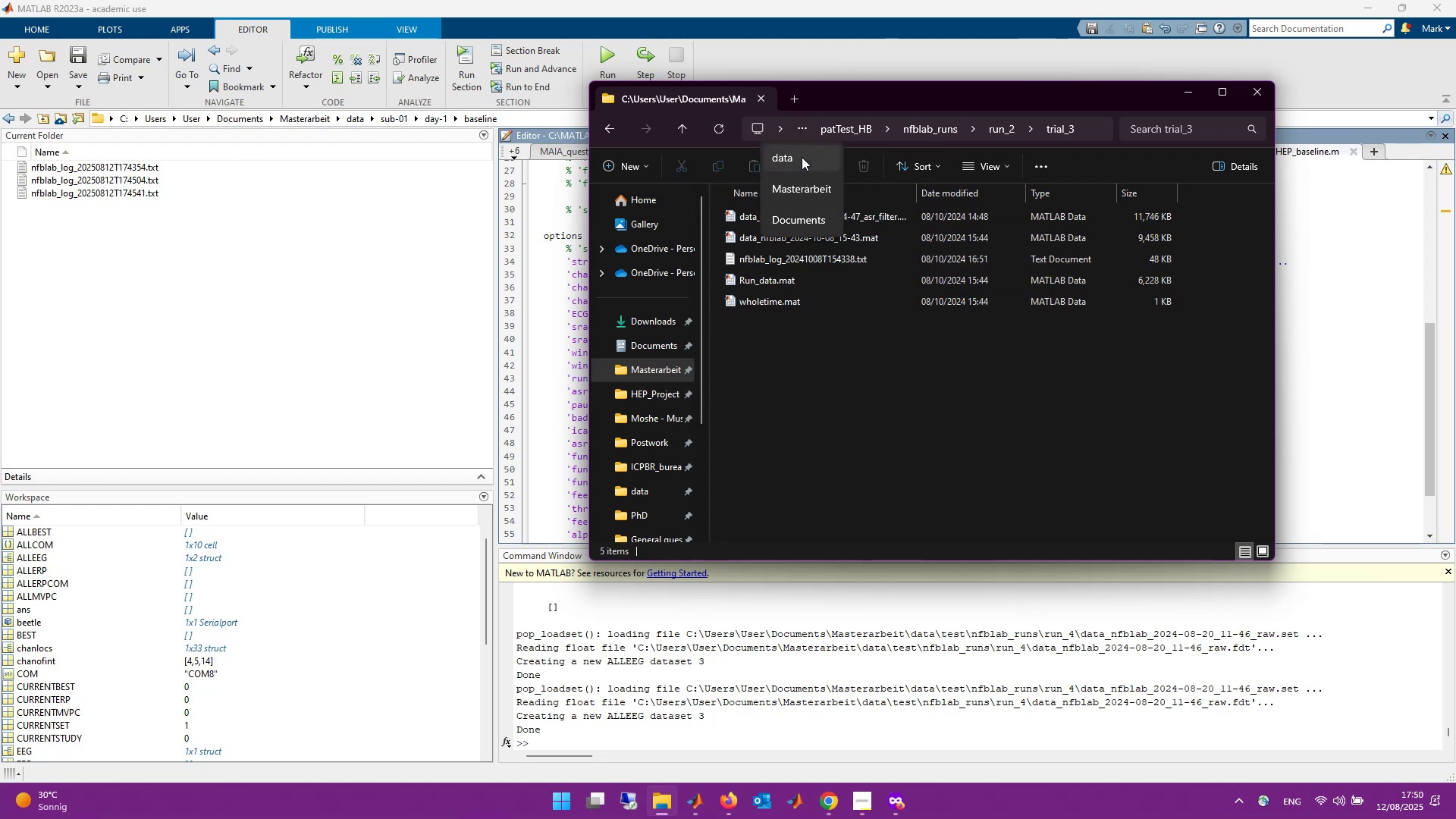 
left_click([802, 157])
 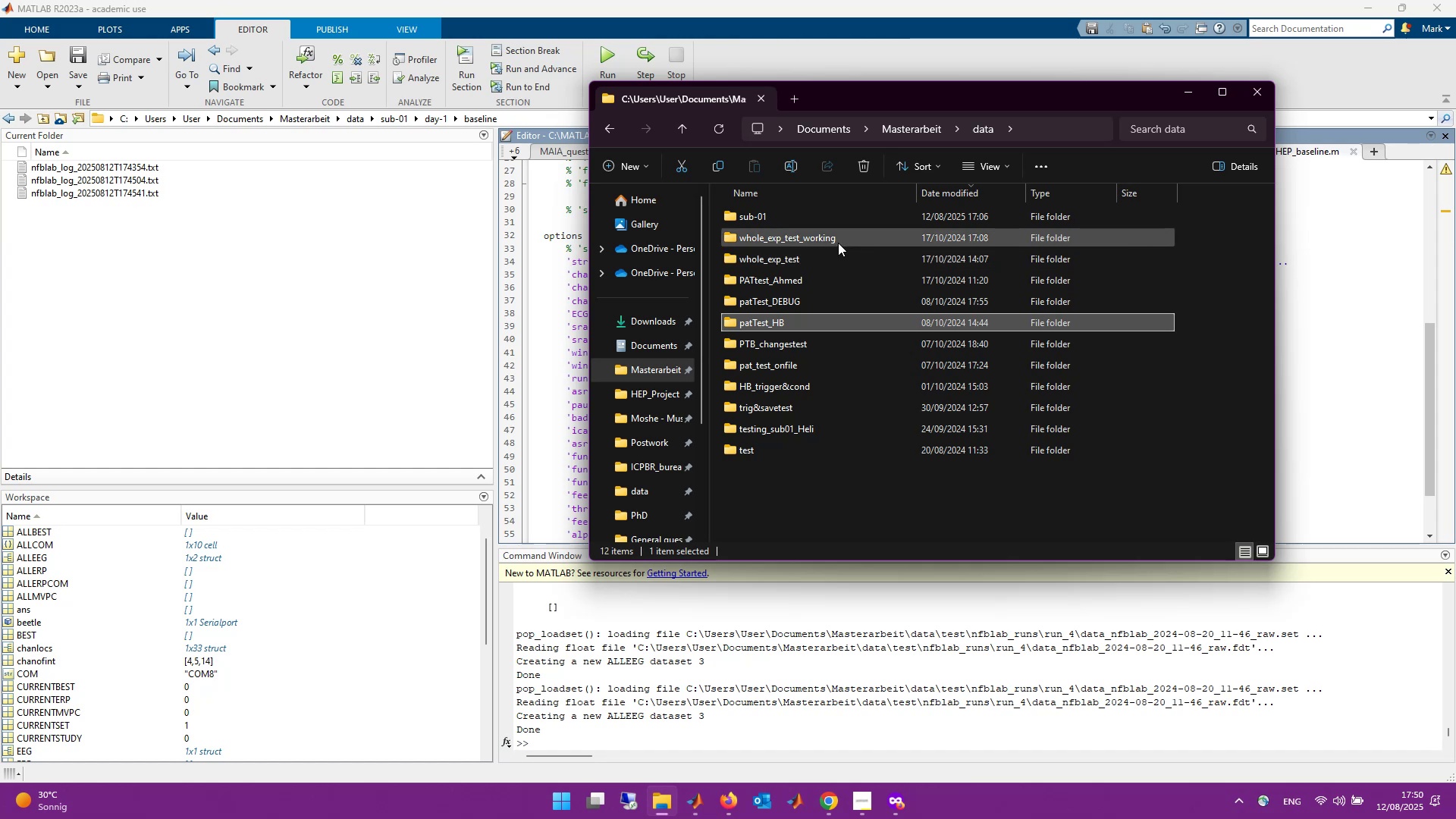 
double_click([838, 243])
 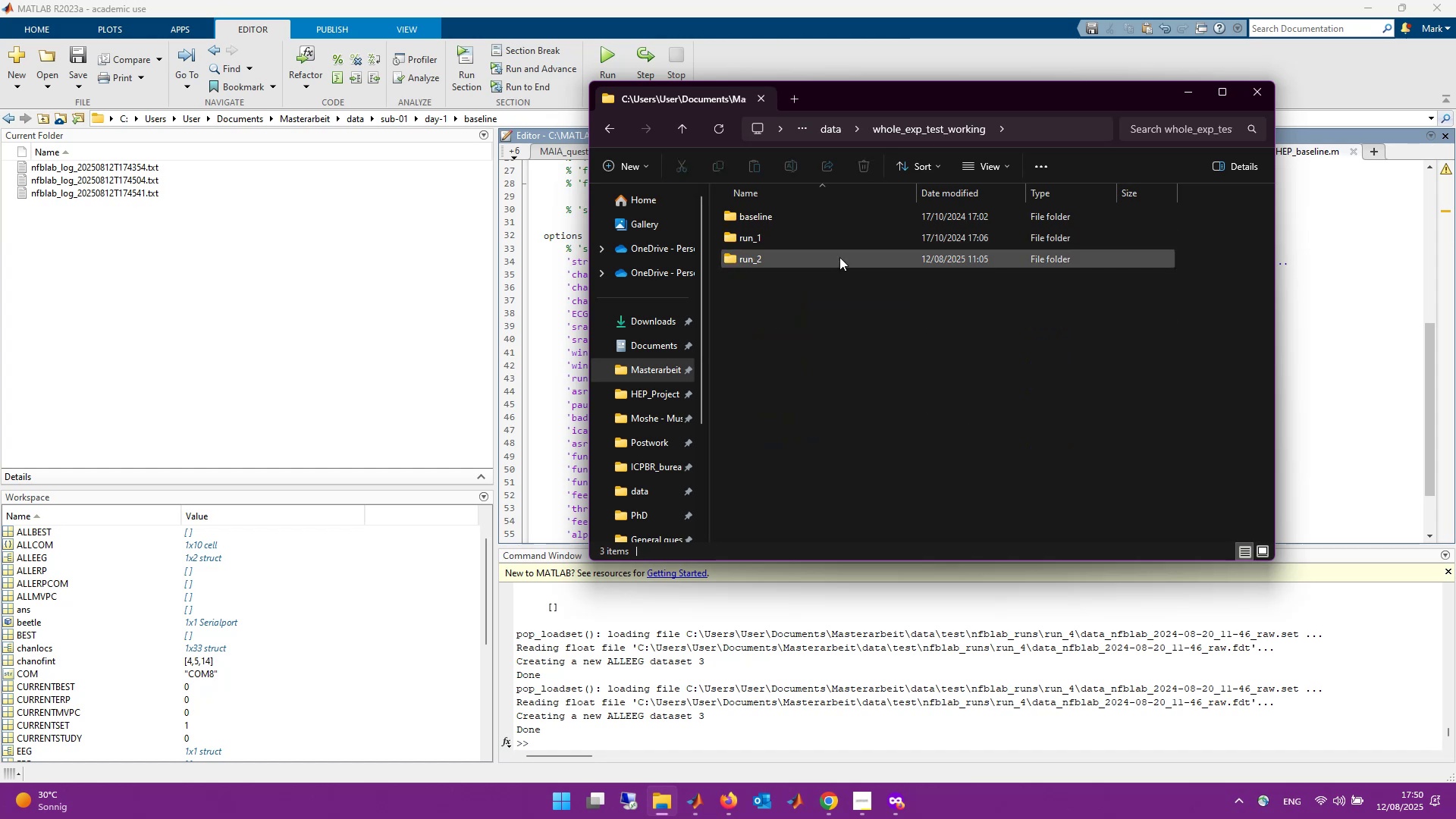 
double_click([839, 262])
 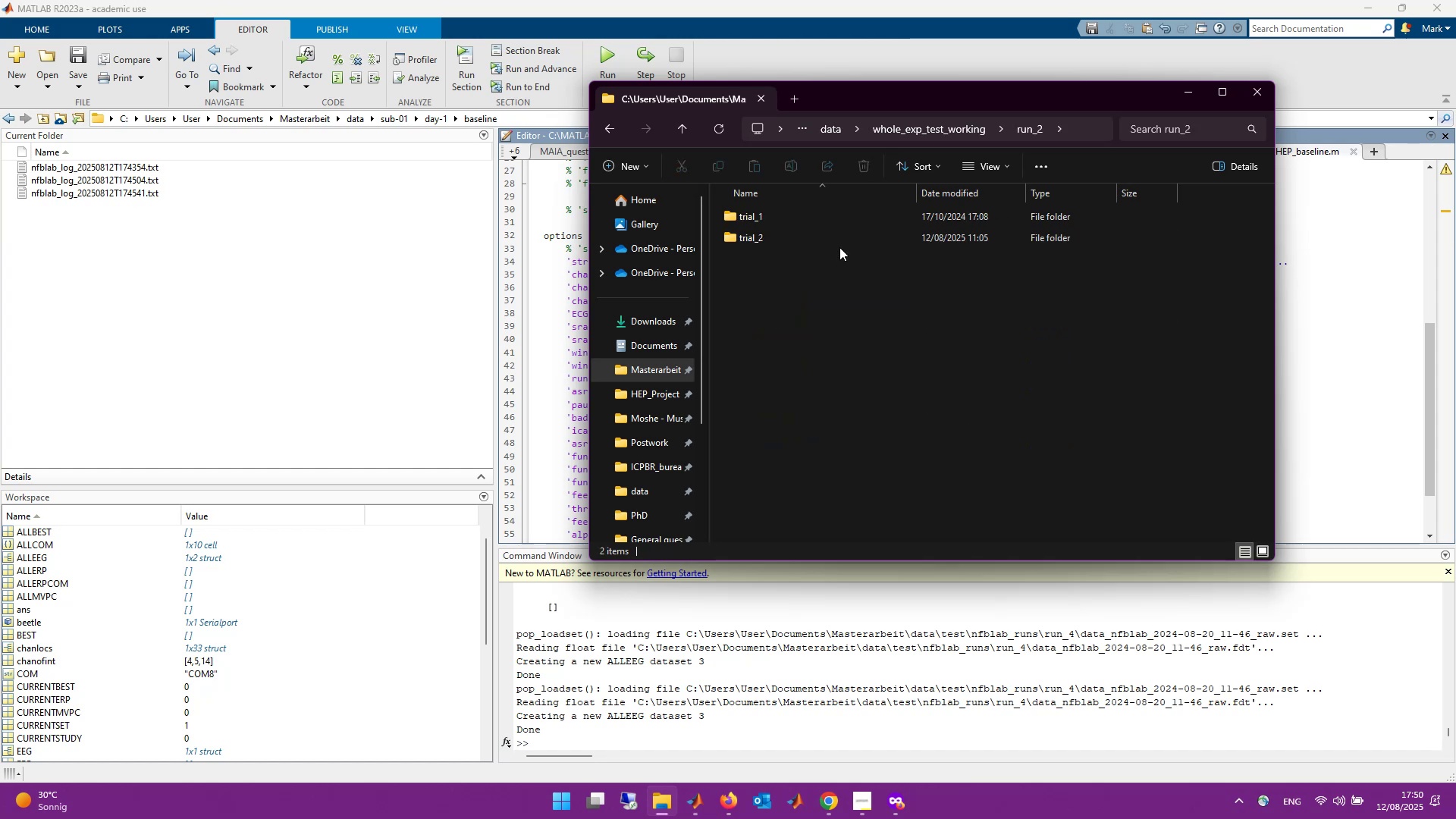 
double_click([839, 242])
 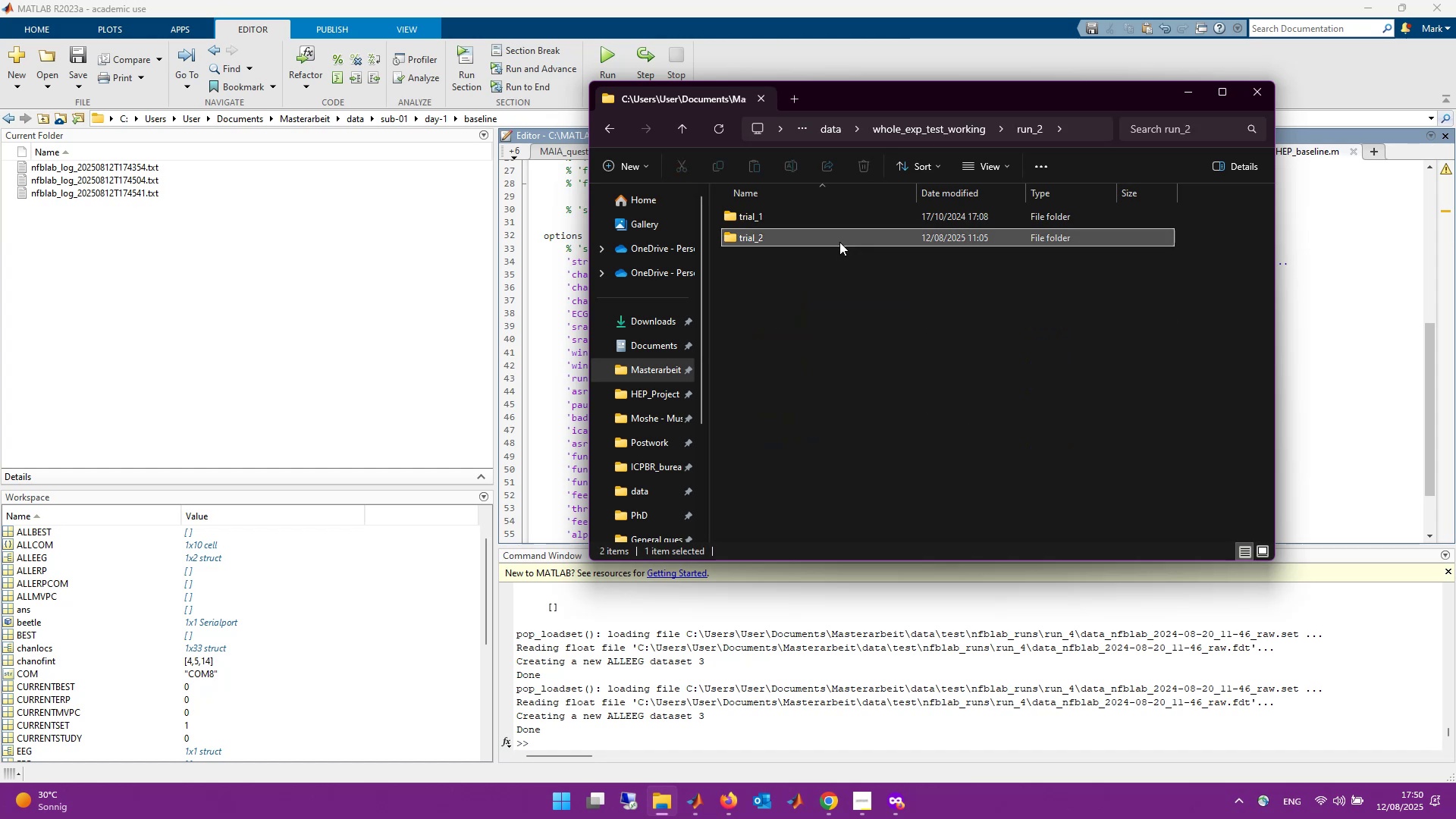 
triple_click([839, 242])
 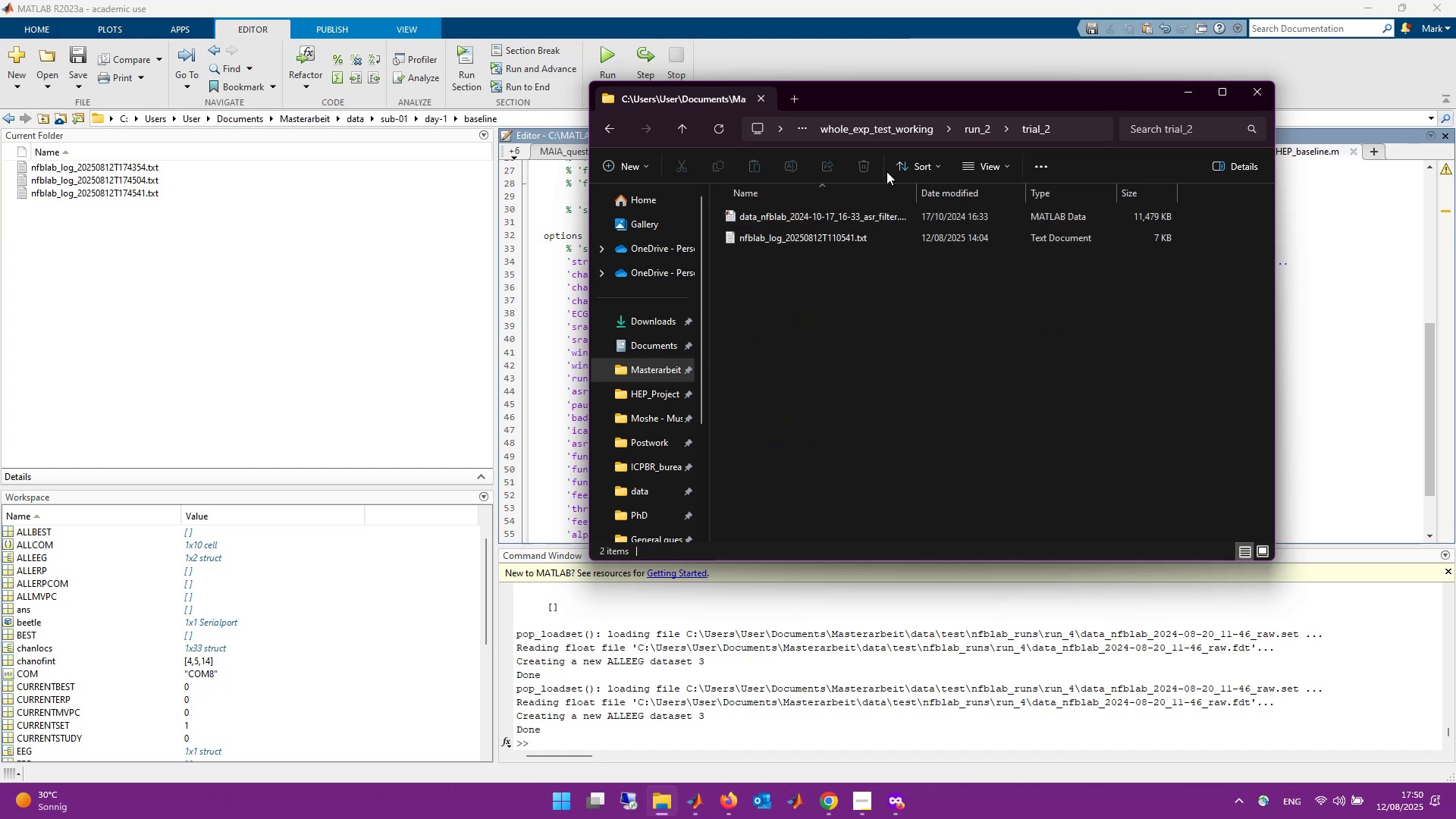 
left_click([975, 132])
 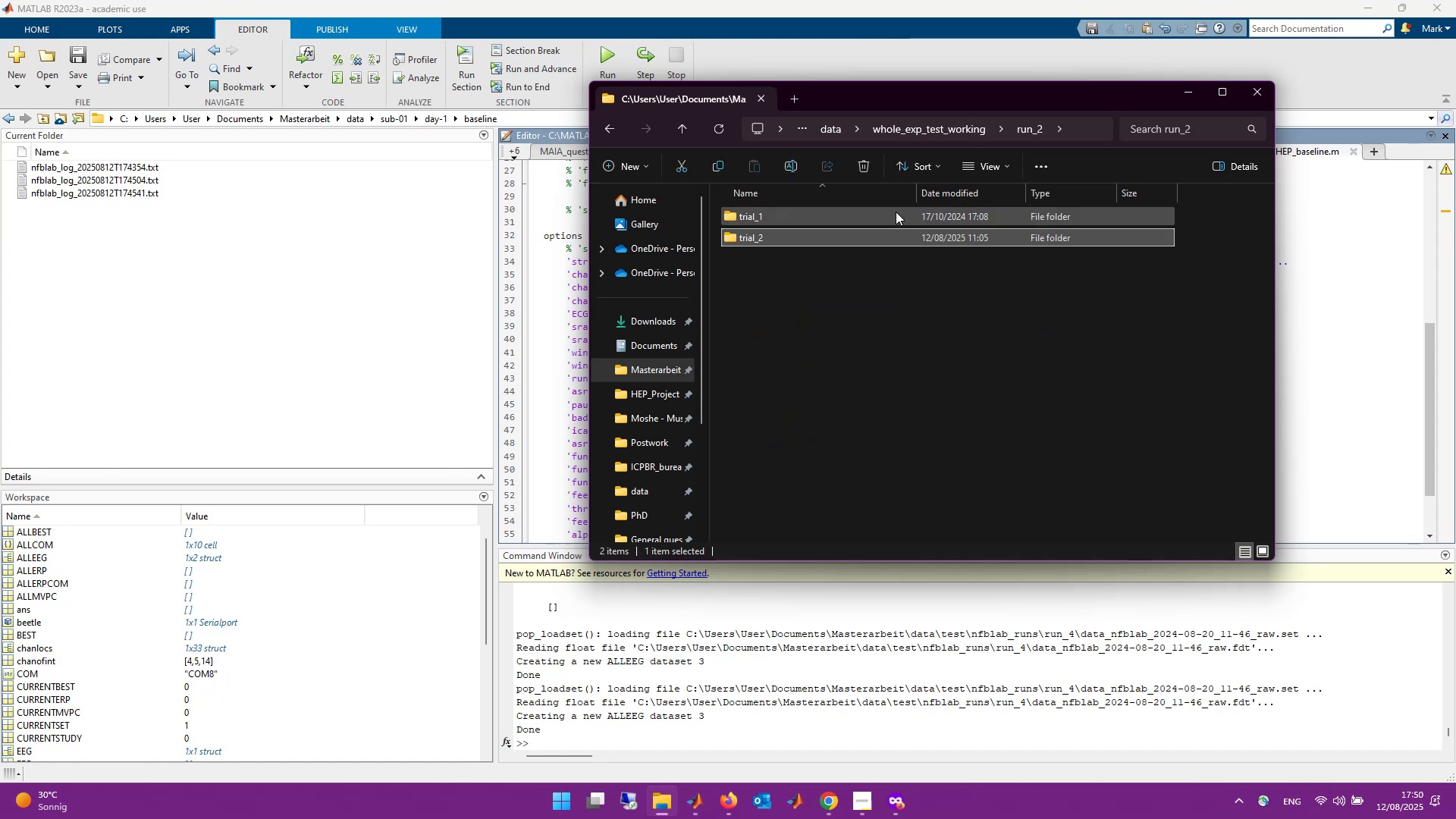 
double_click([896, 211])
 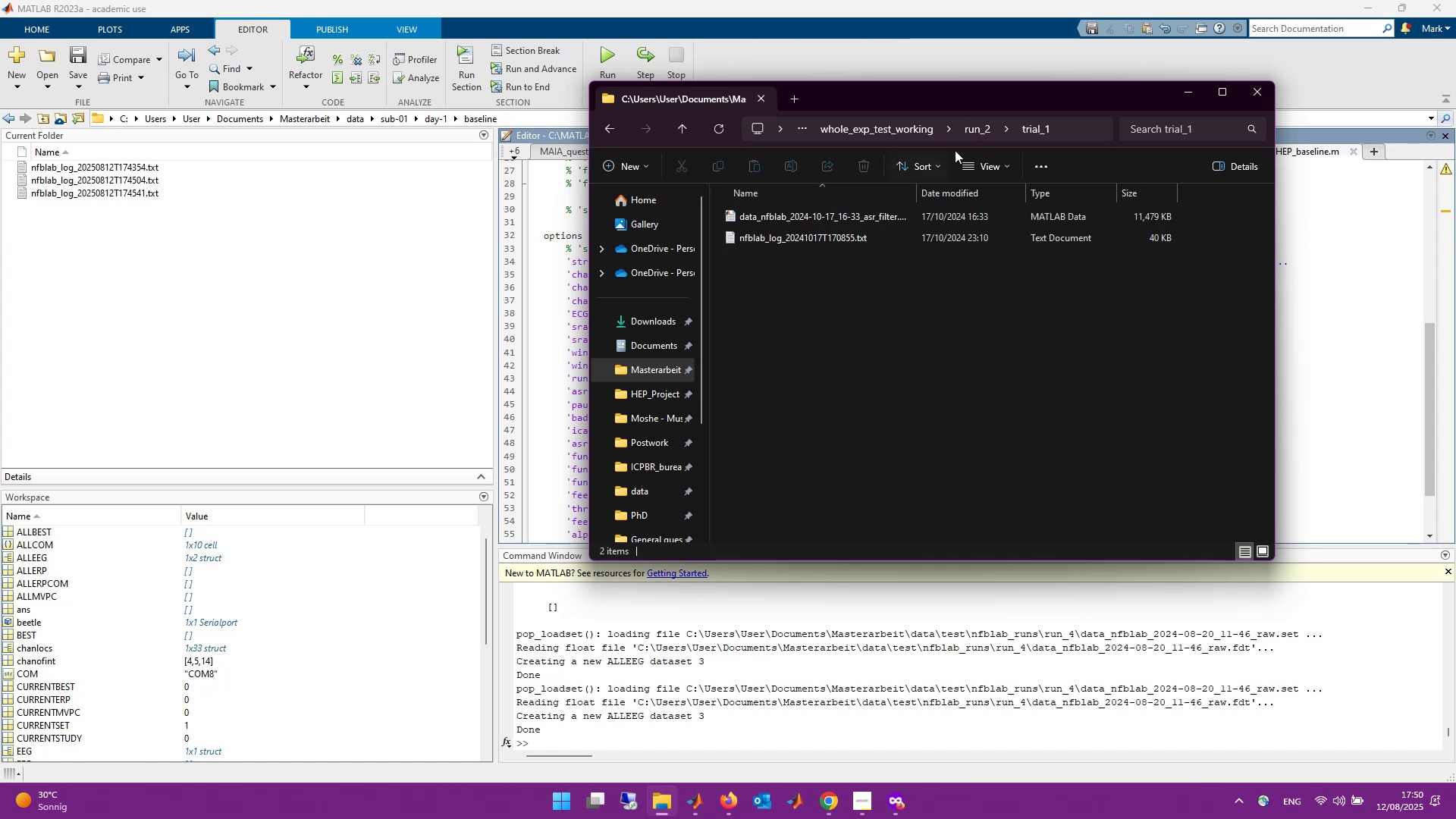 
left_click([988, 129])
 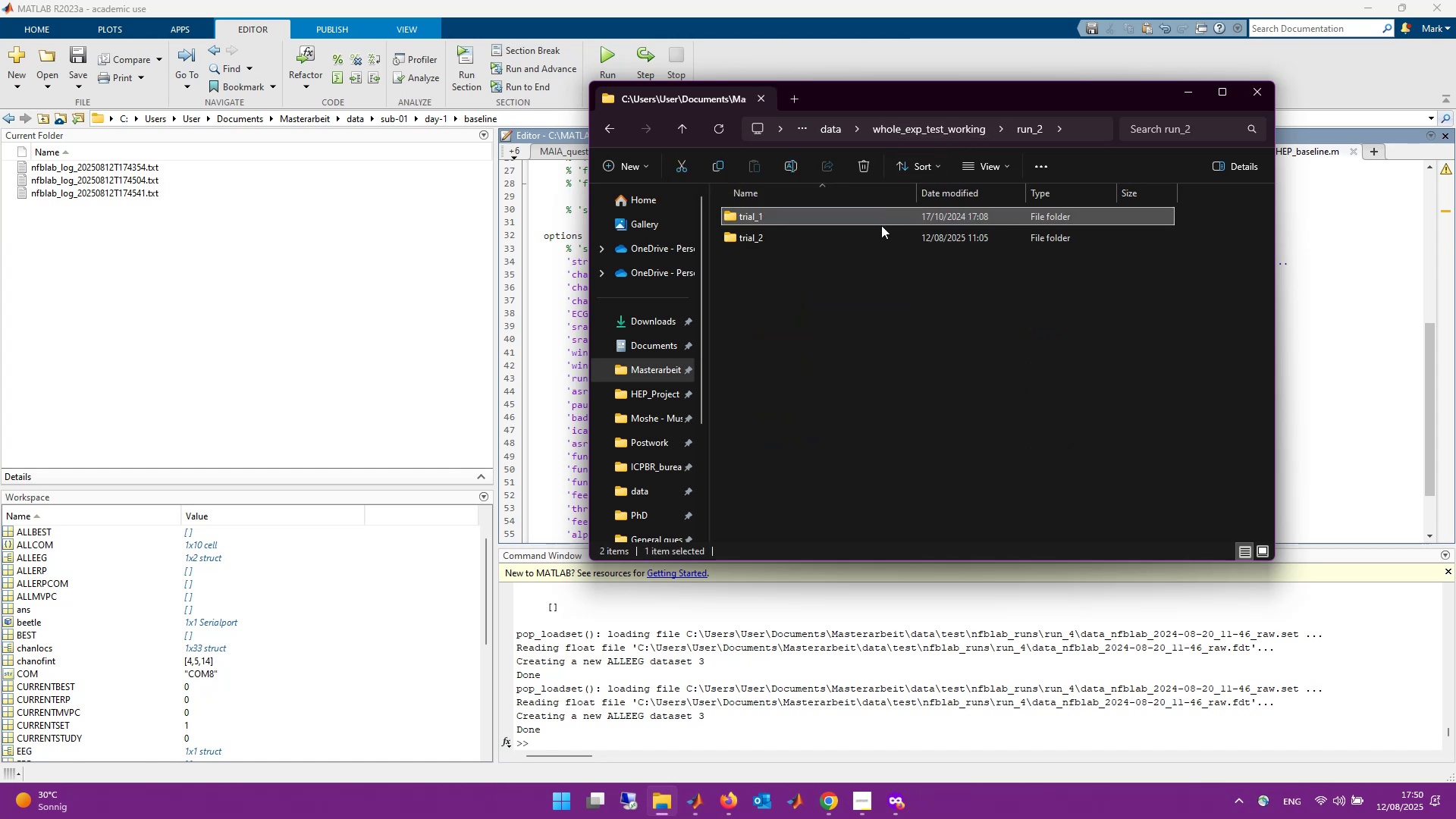 
double_click([880, 240])
 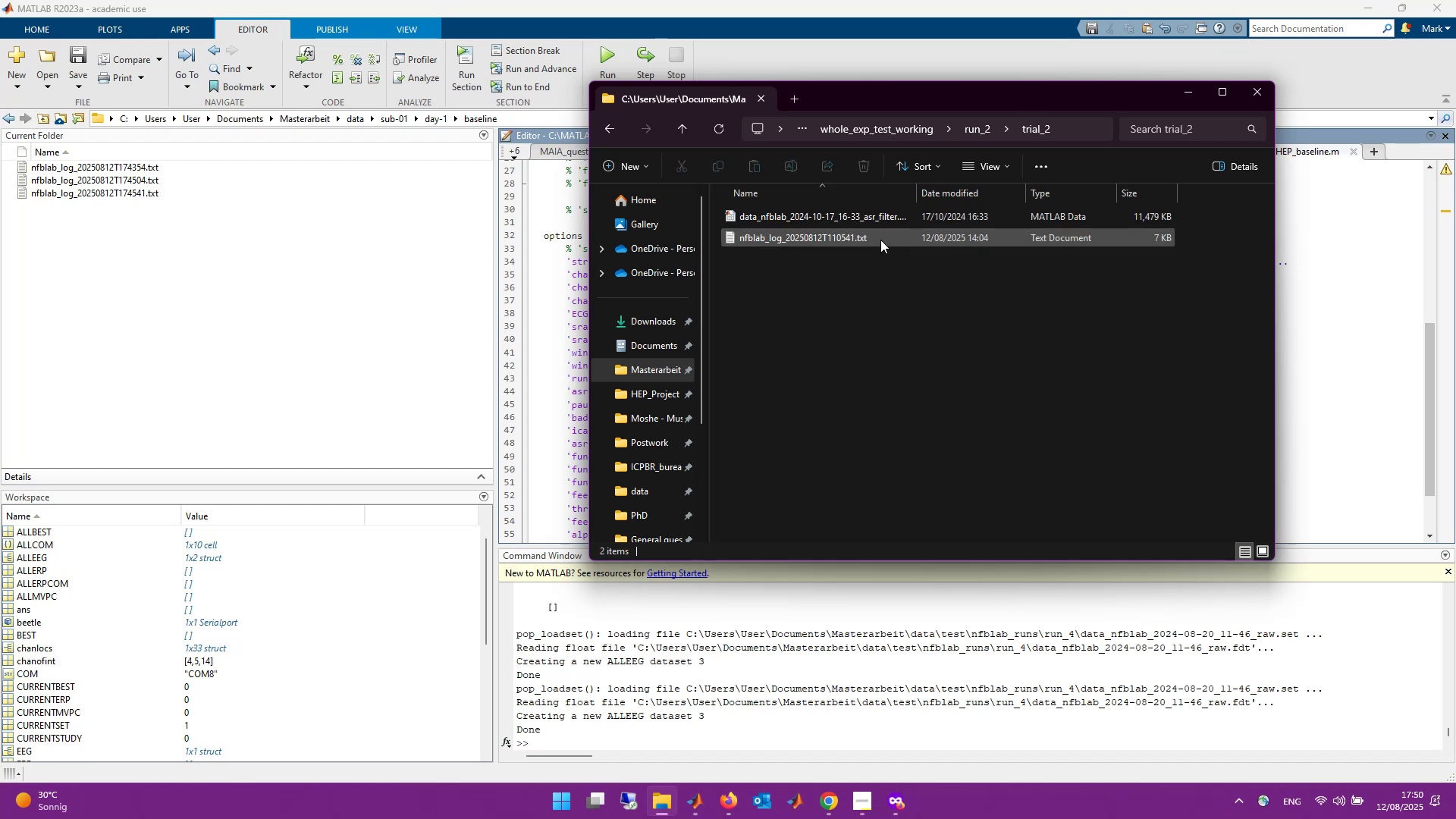 
triple_click([880, 240])
 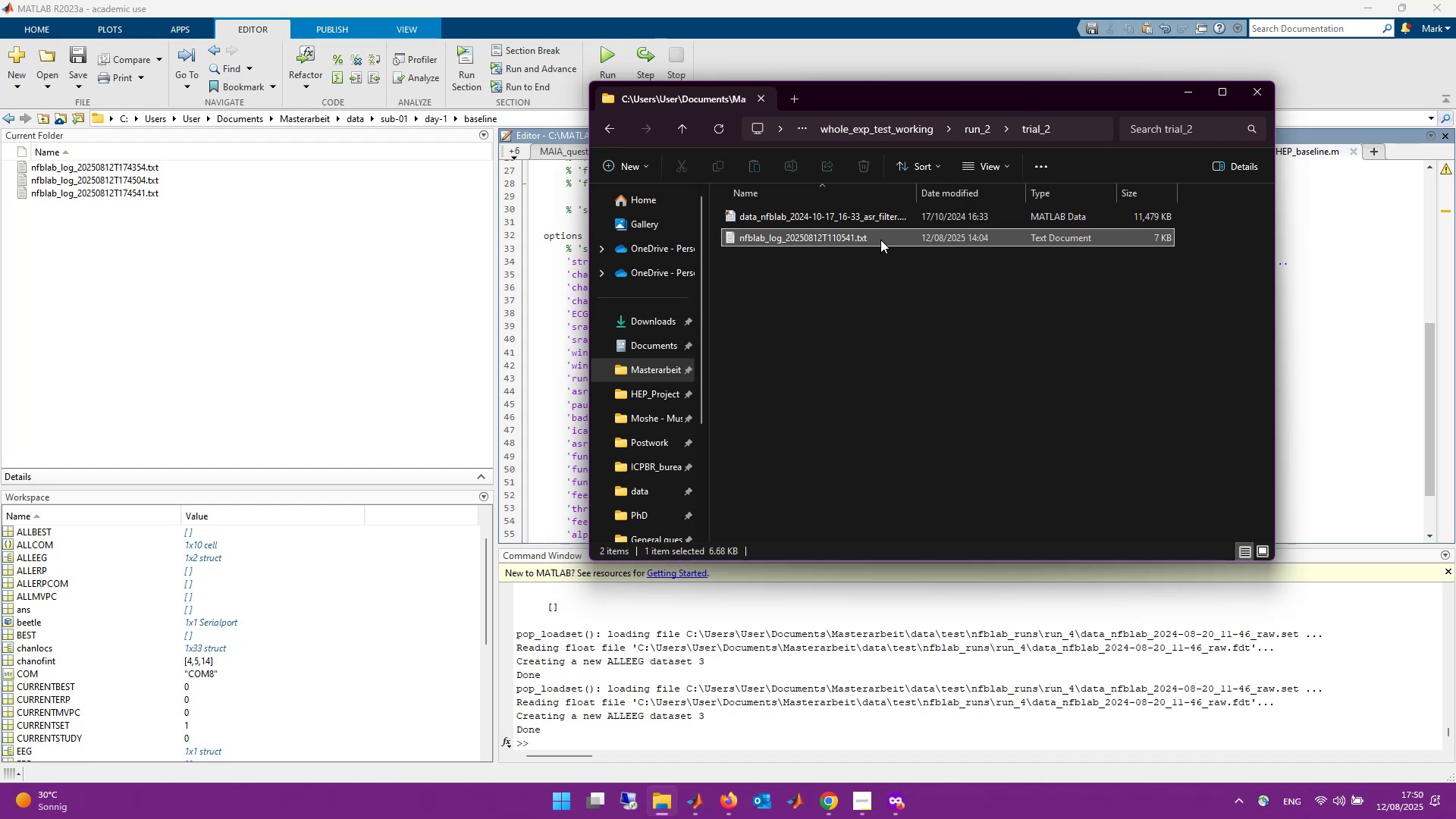 
triple_click([880, 240])
 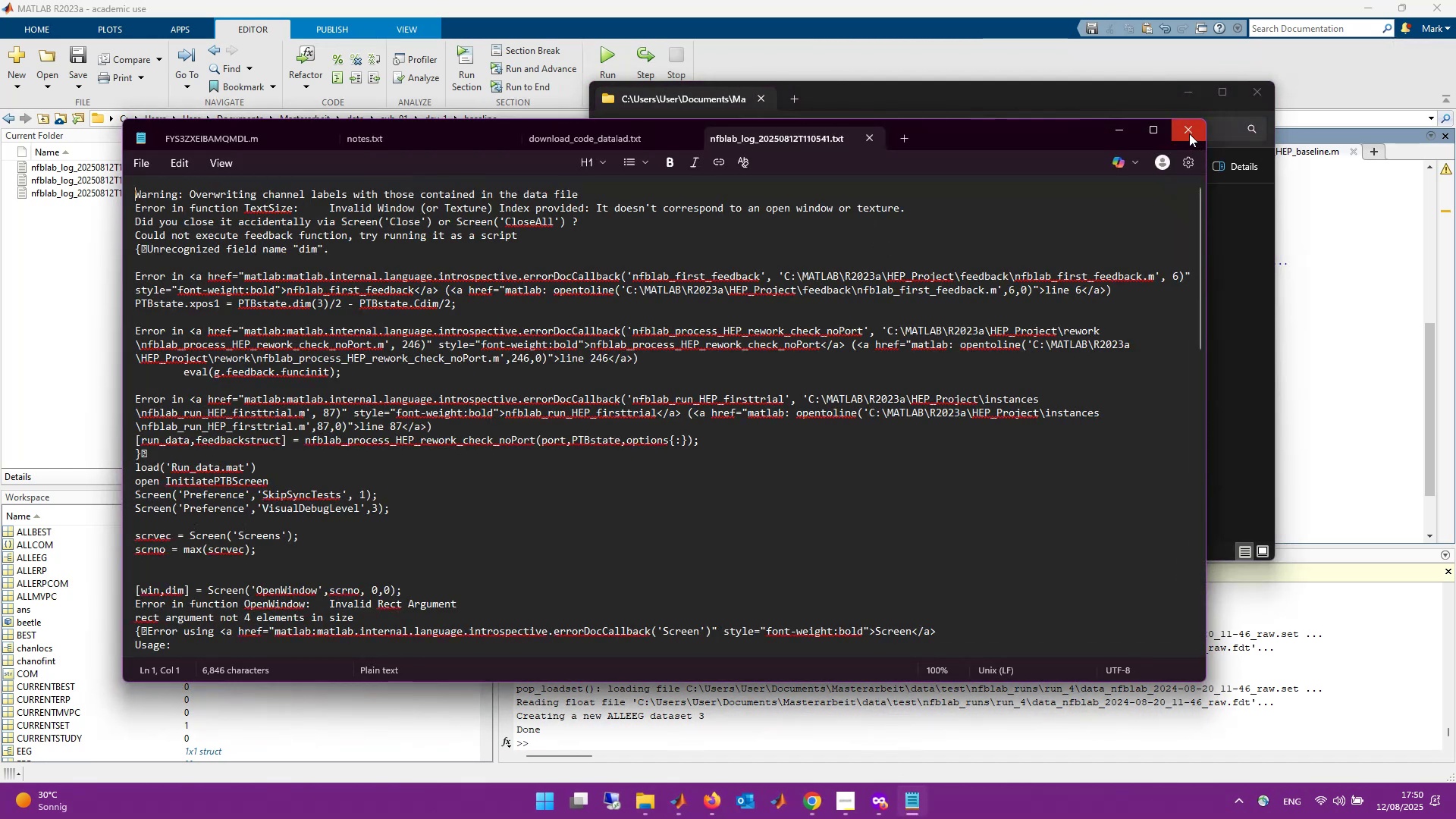 
left_click([1189, 133])
 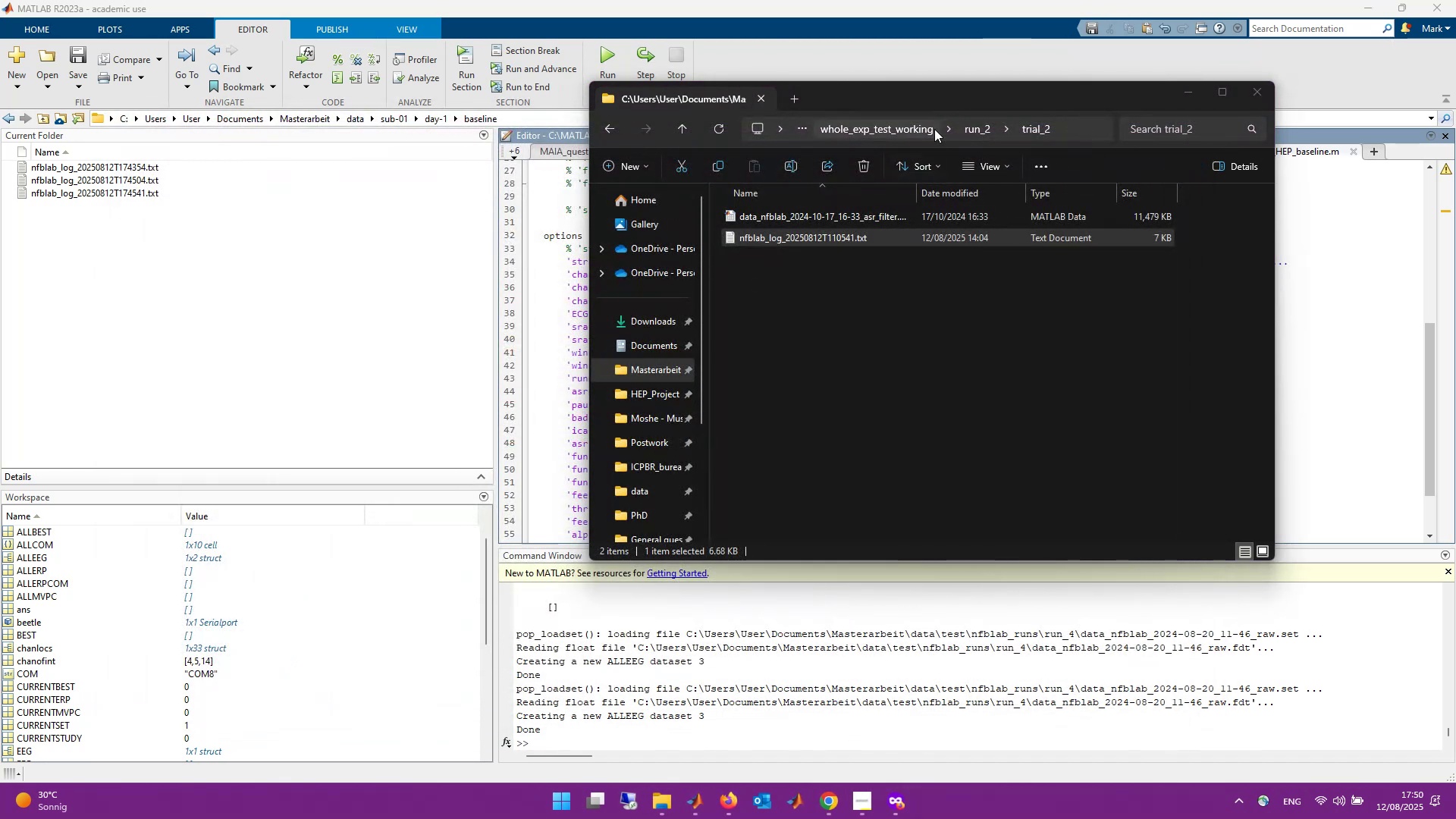 
left_click([869, 121])
 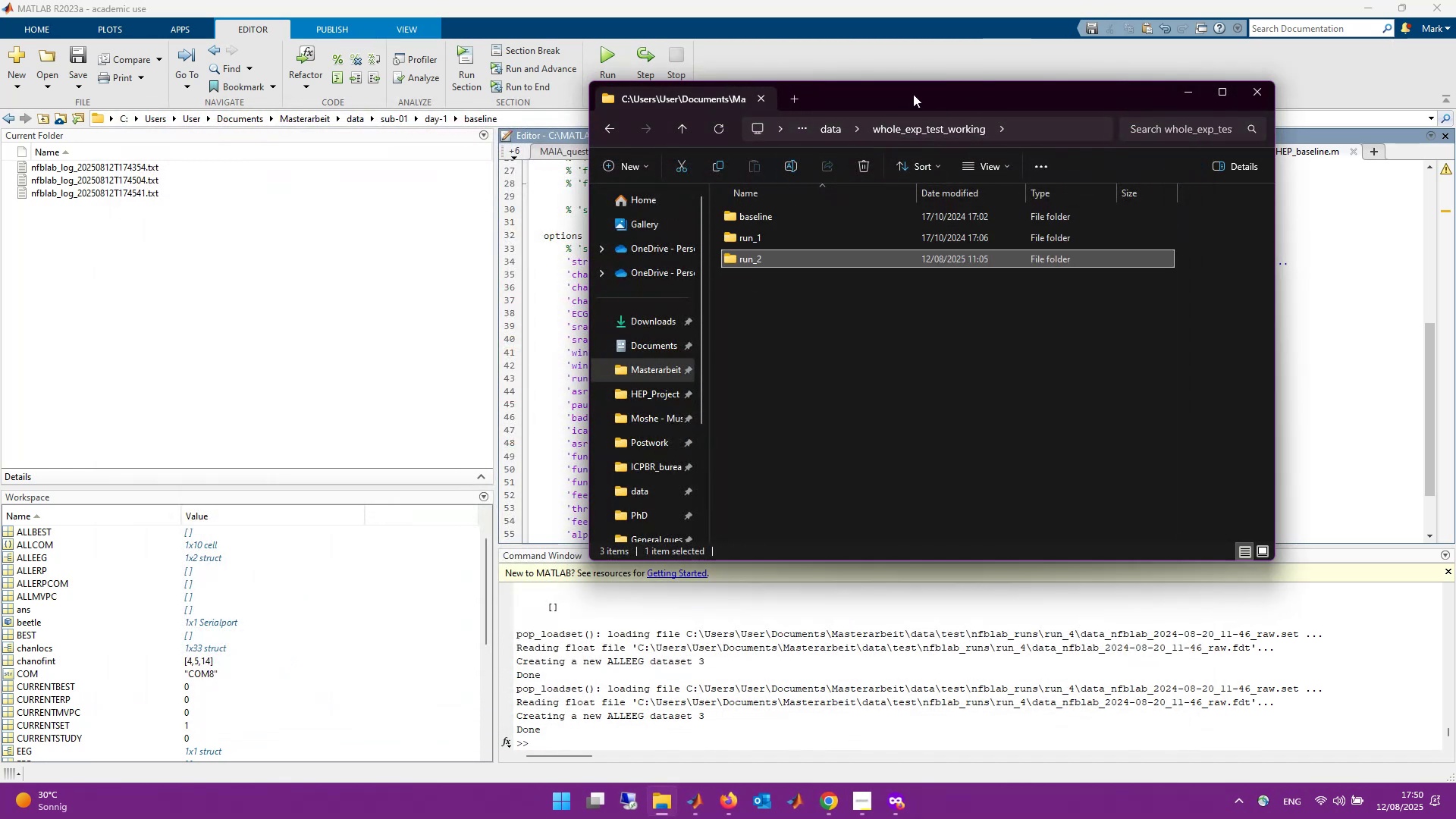 
left_click([830, 125])
 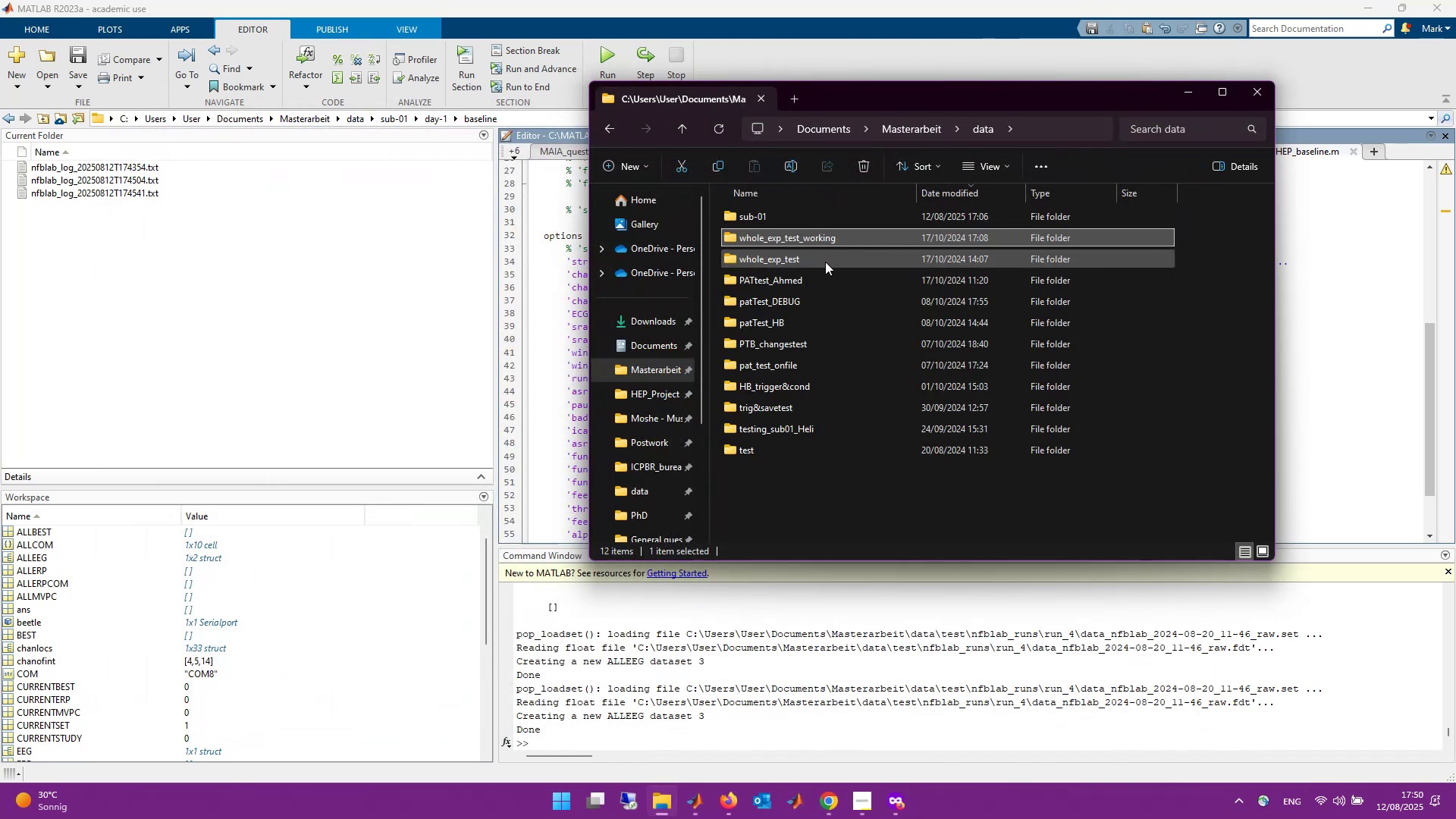 
double_click([825, 262])
 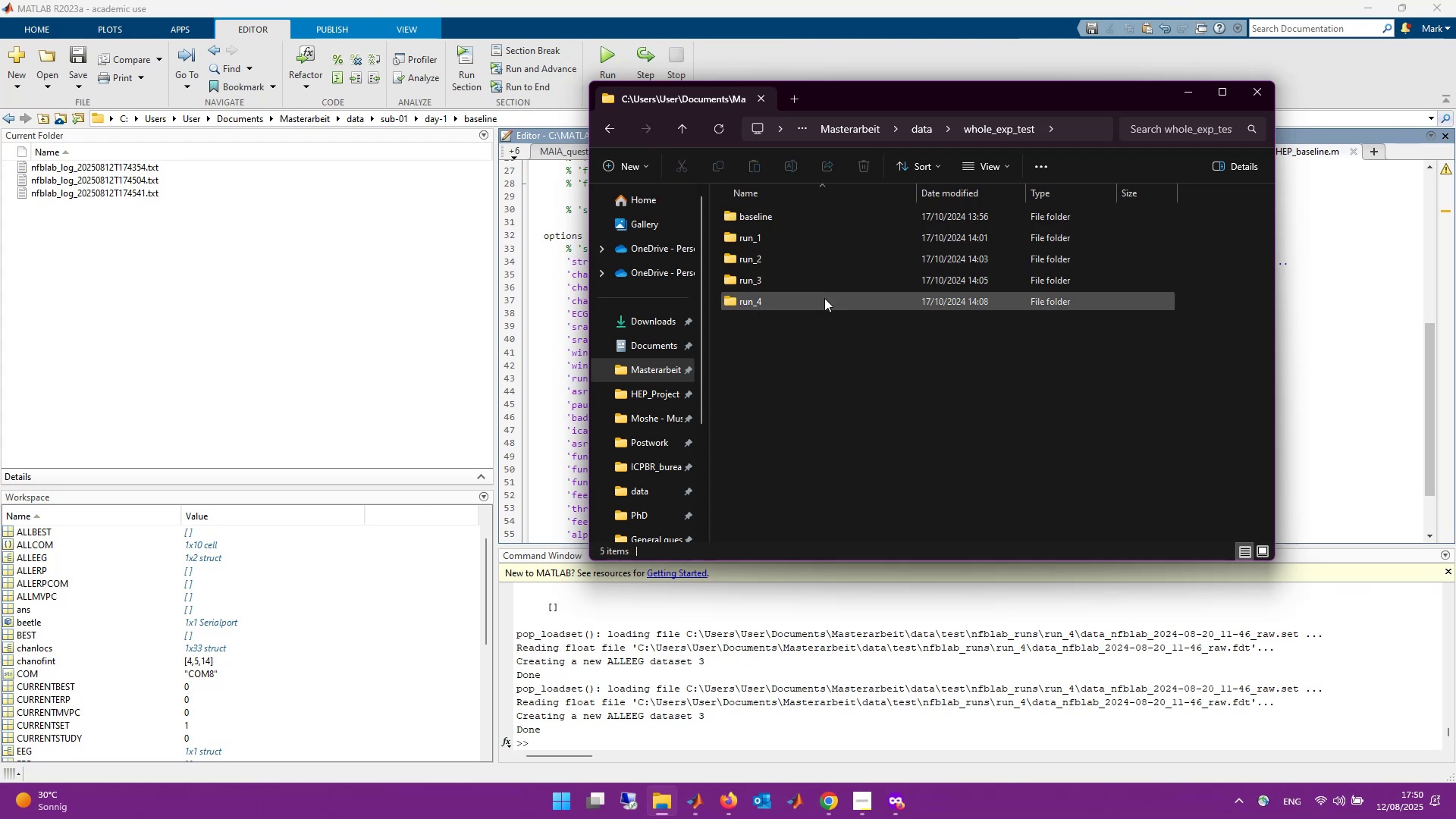 
double_click([824, 298])
 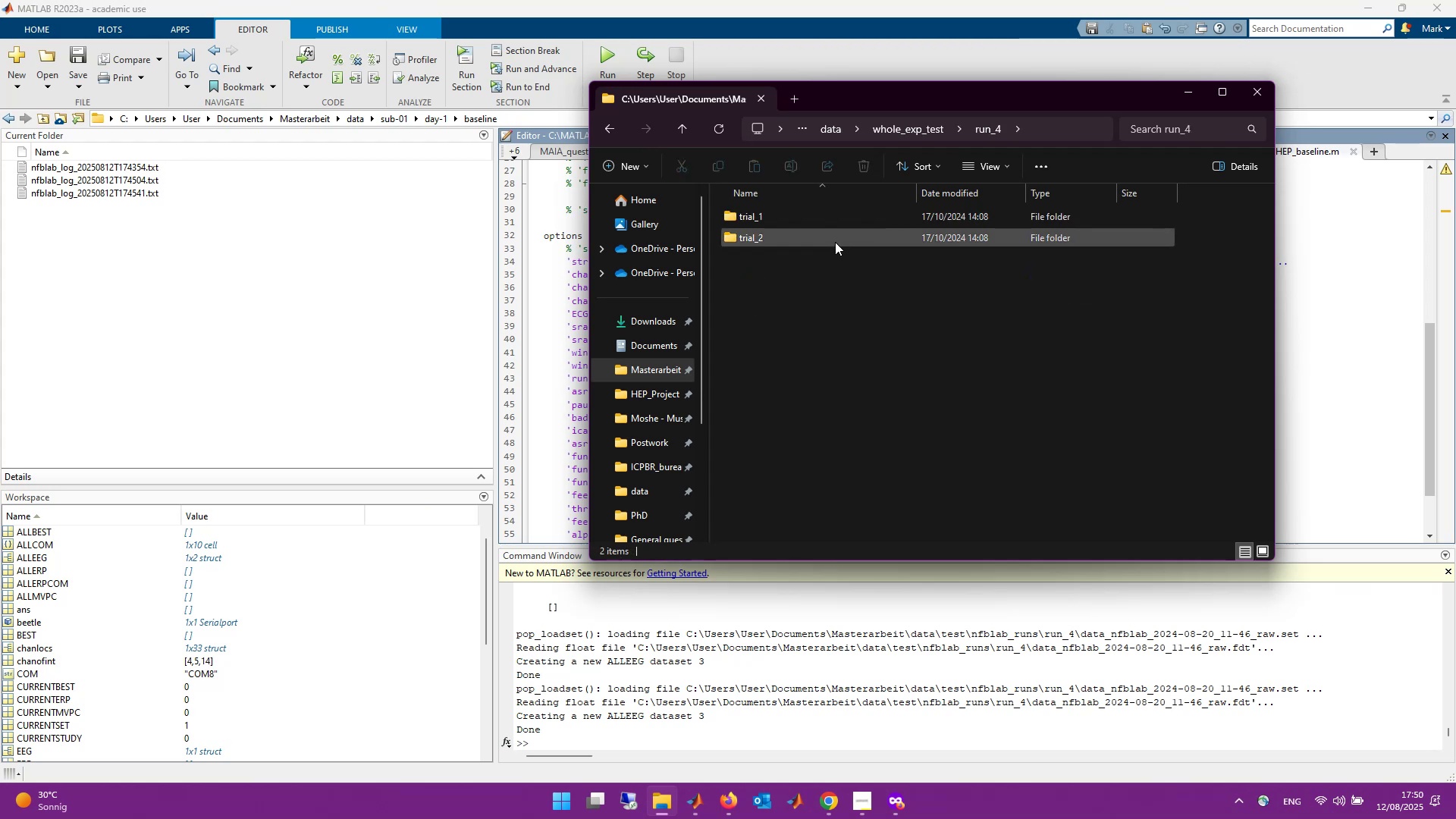 
double_click([835, 242])
 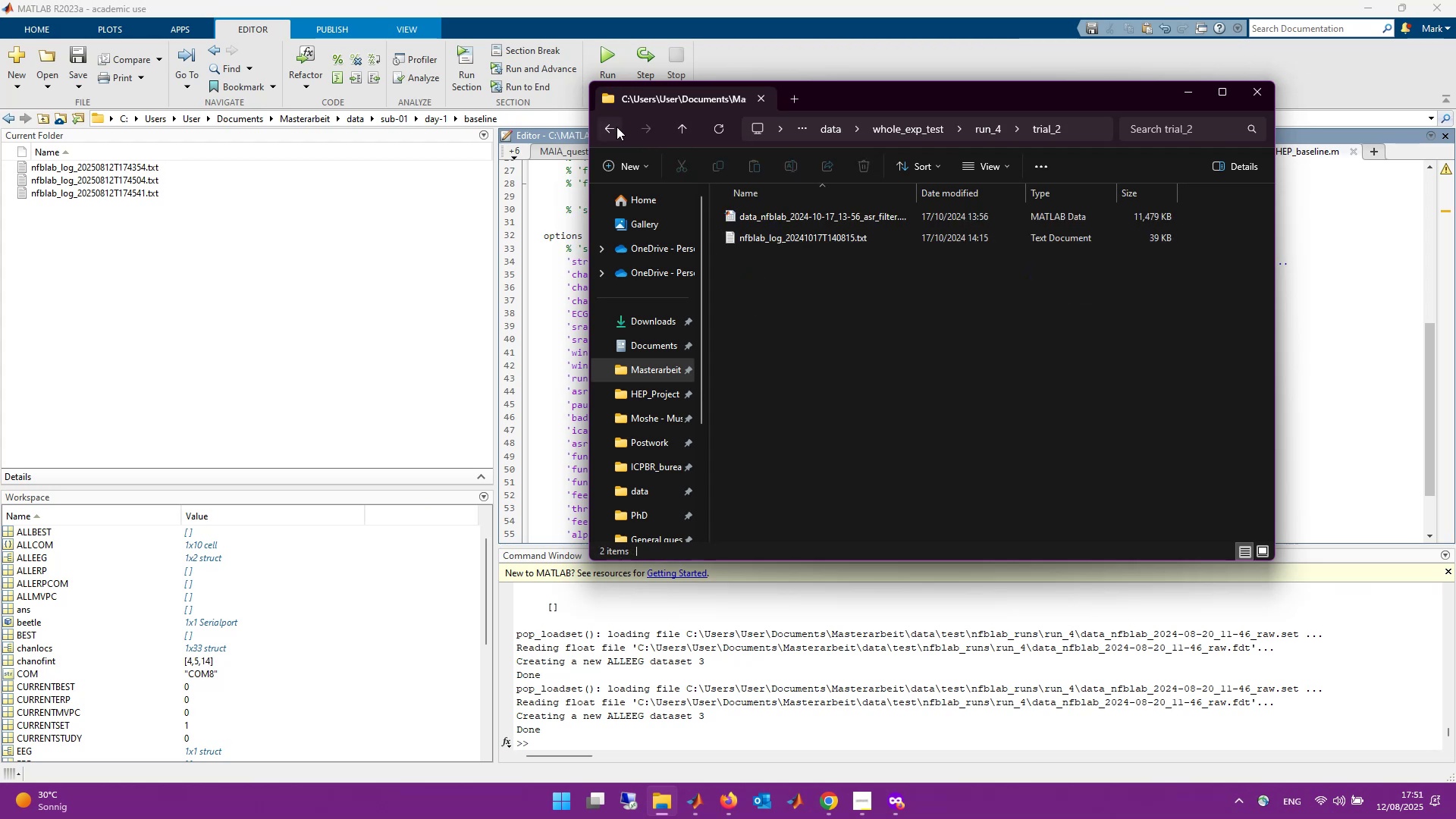 
double_click([617, 127])
 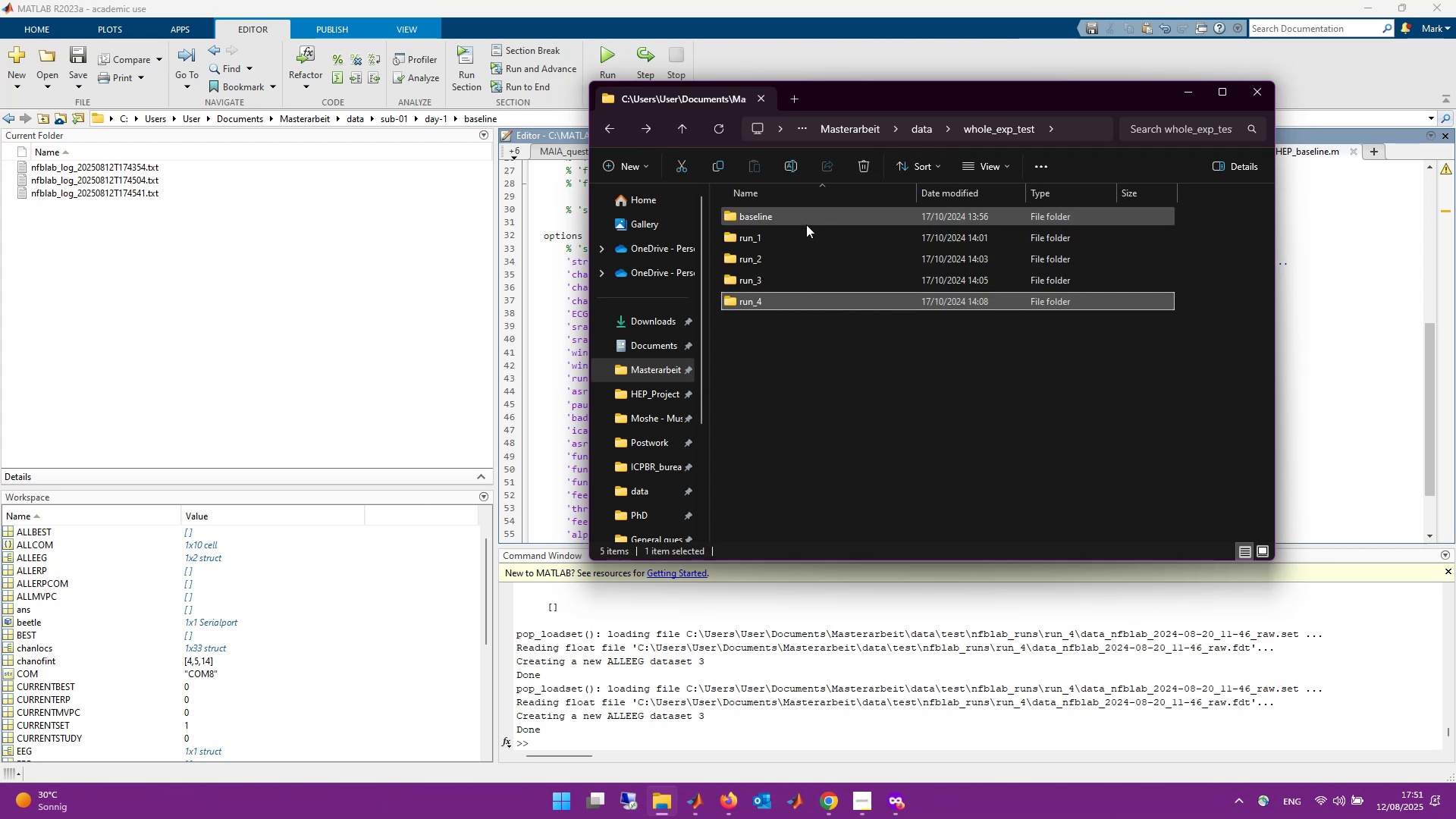 
left_click([931, 134])
 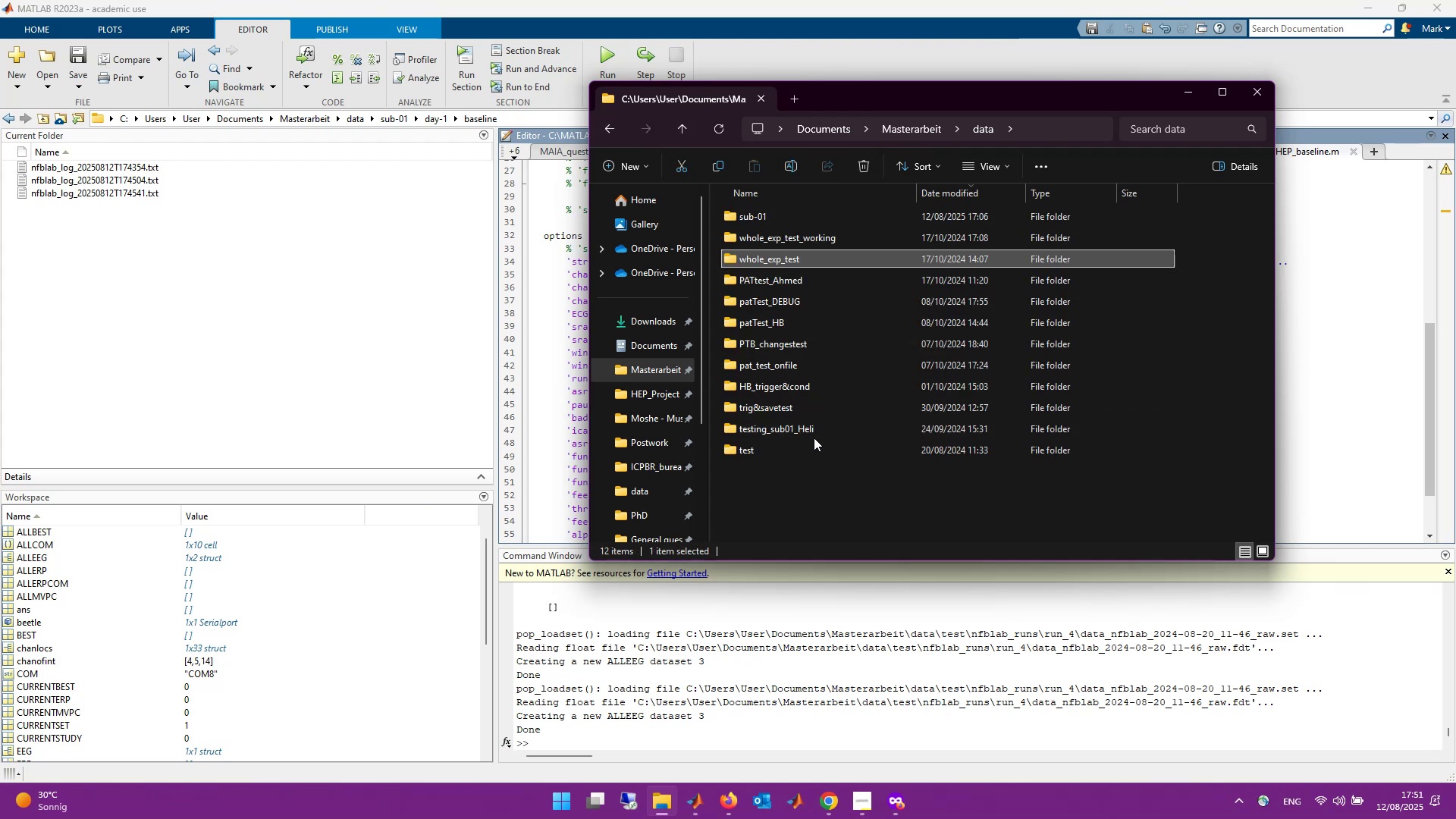 
double_click([816, 432])
 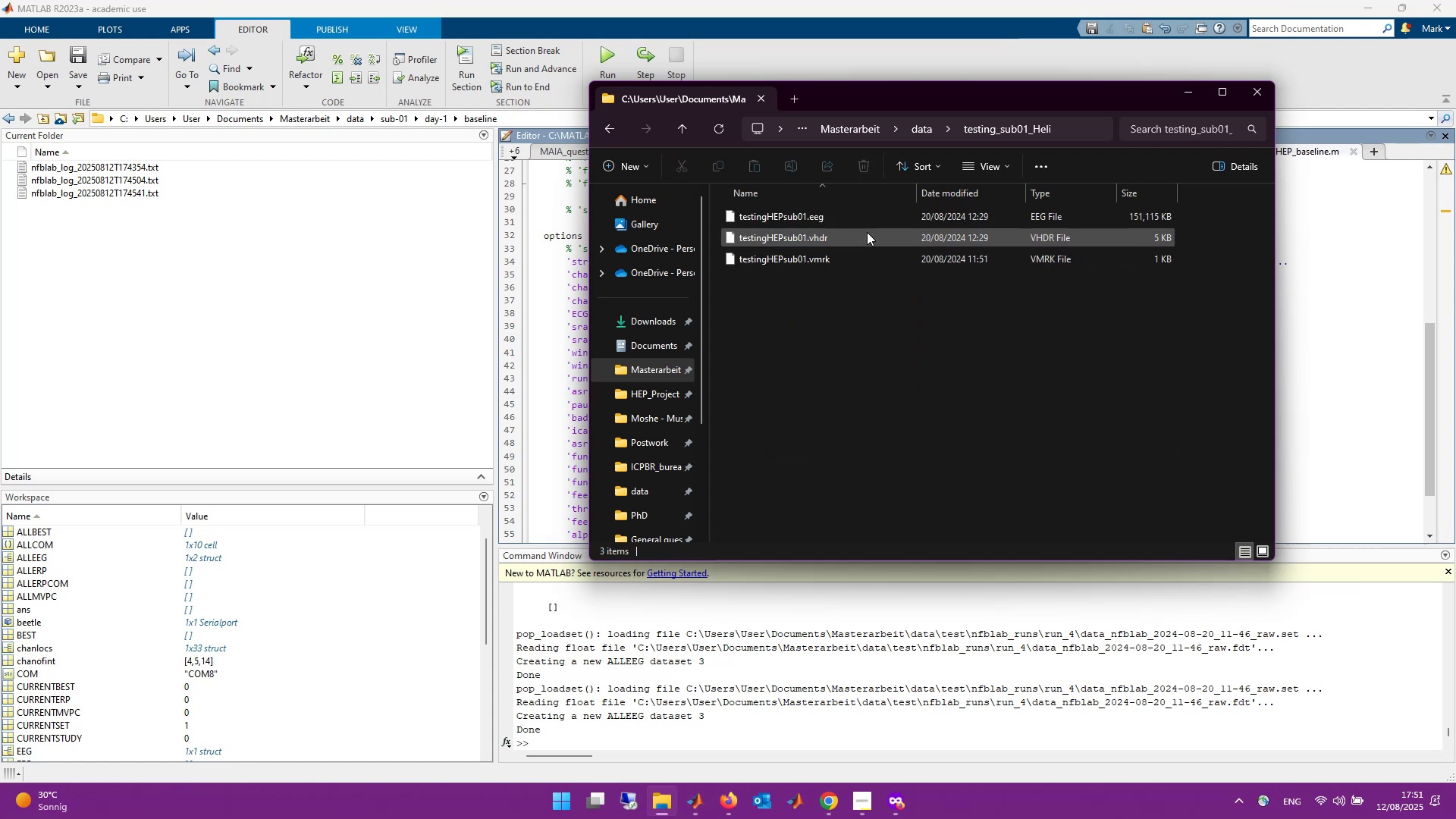 
wait(10.37)
 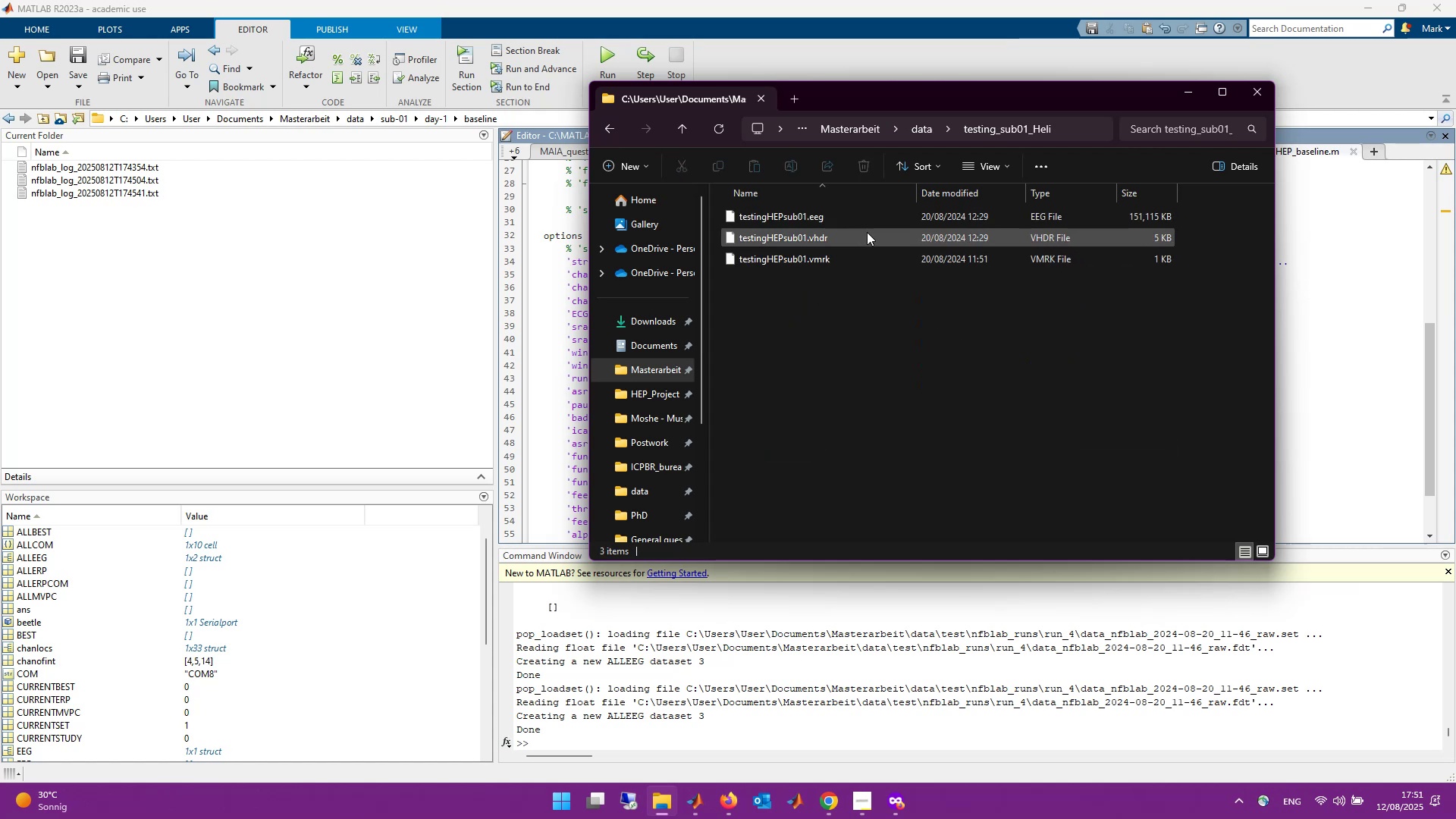 
left_click([1066, 133])
 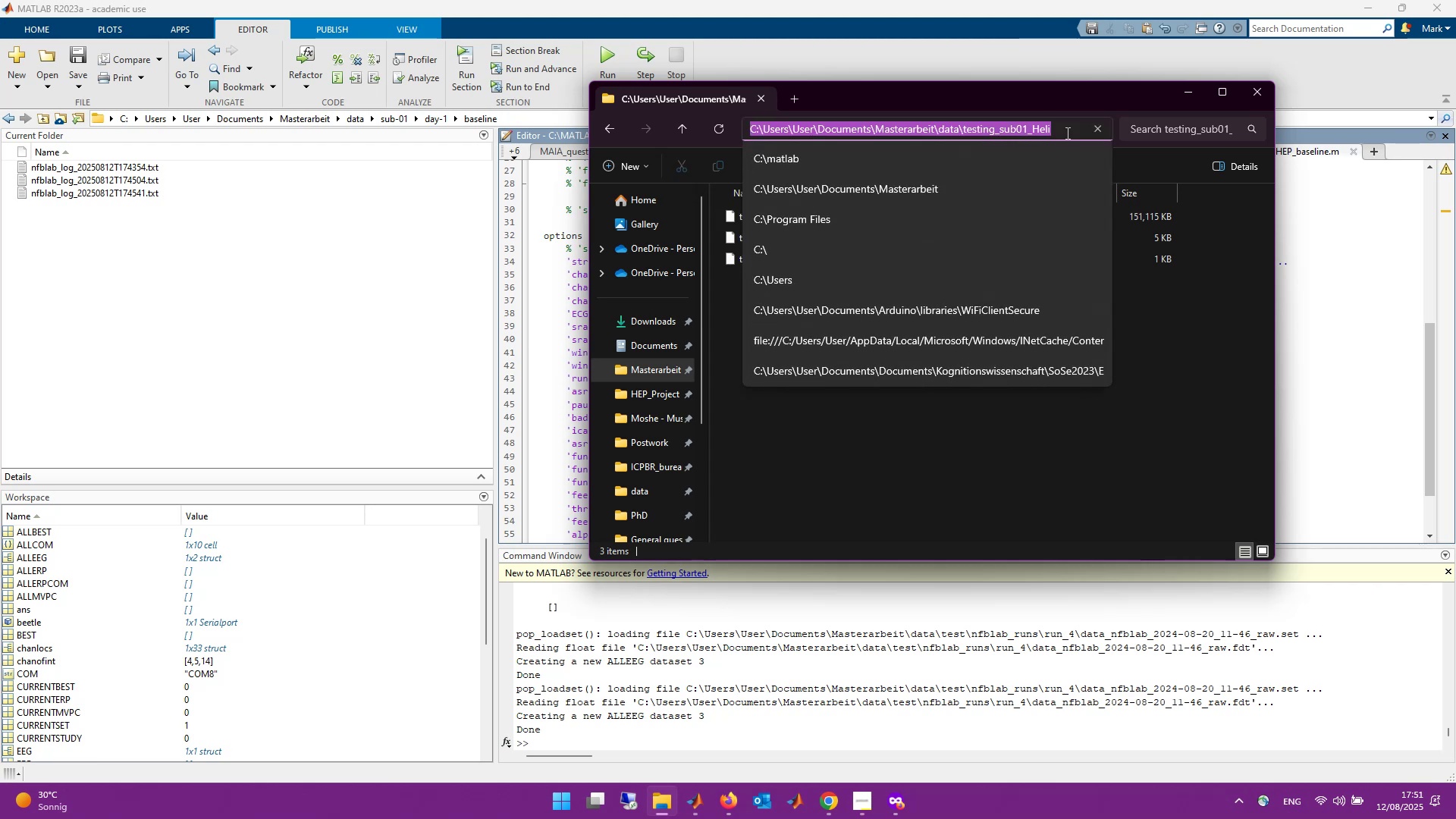 
hold_key(key=ControlLeft, duration=2.12)
 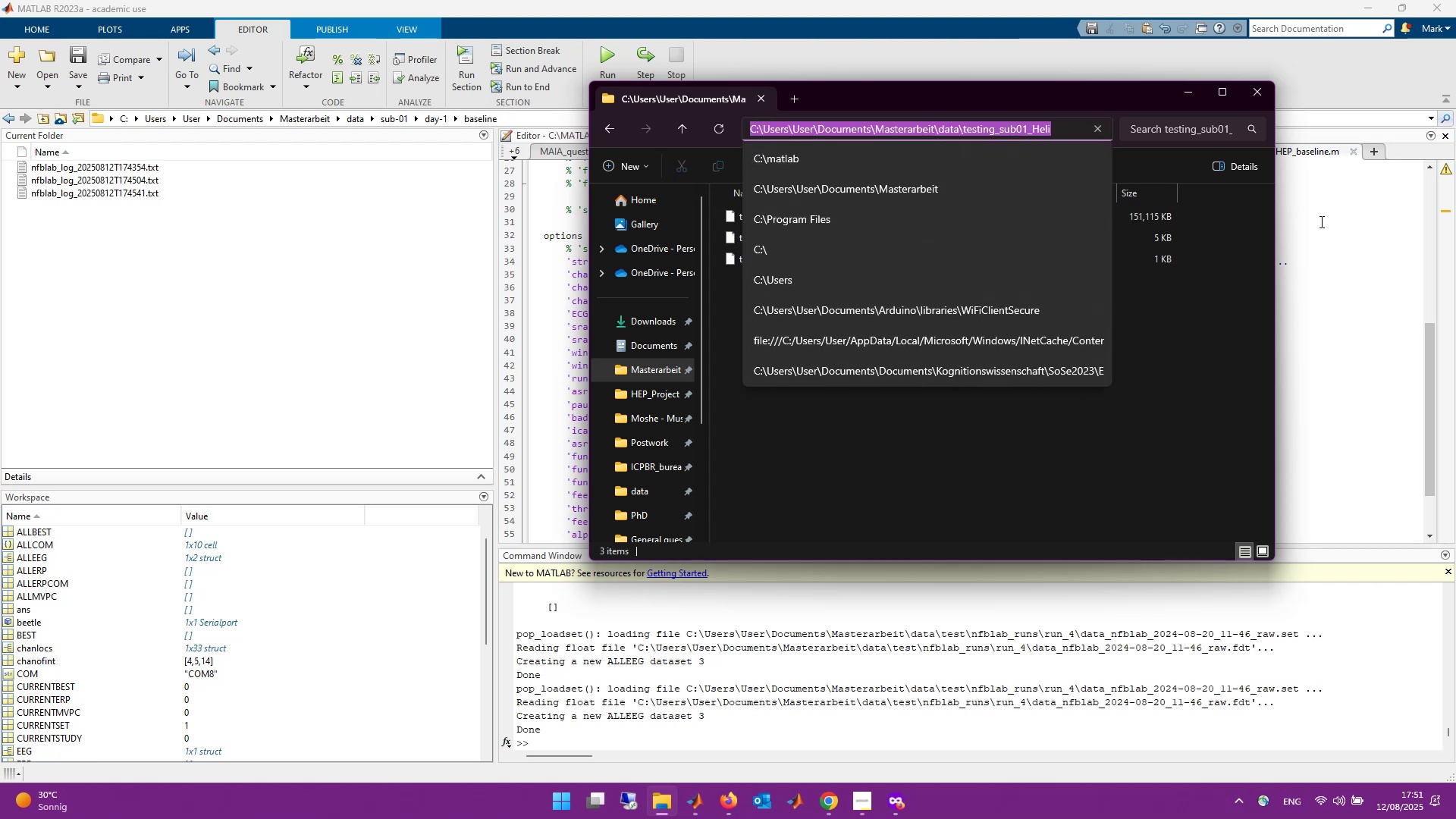 
hold_key(key=C, duration=0.3)
 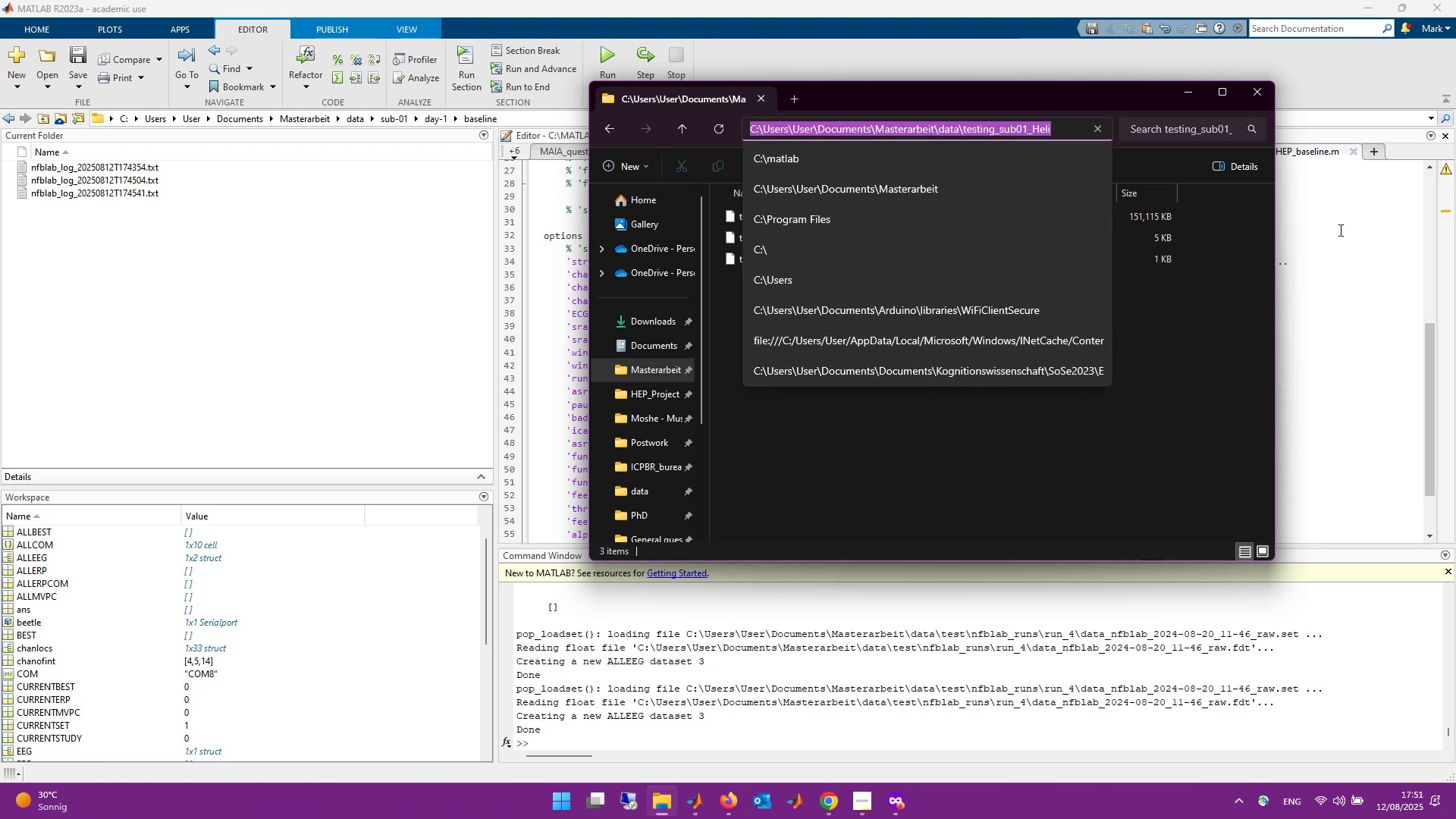 
left_click([1341, 231])
 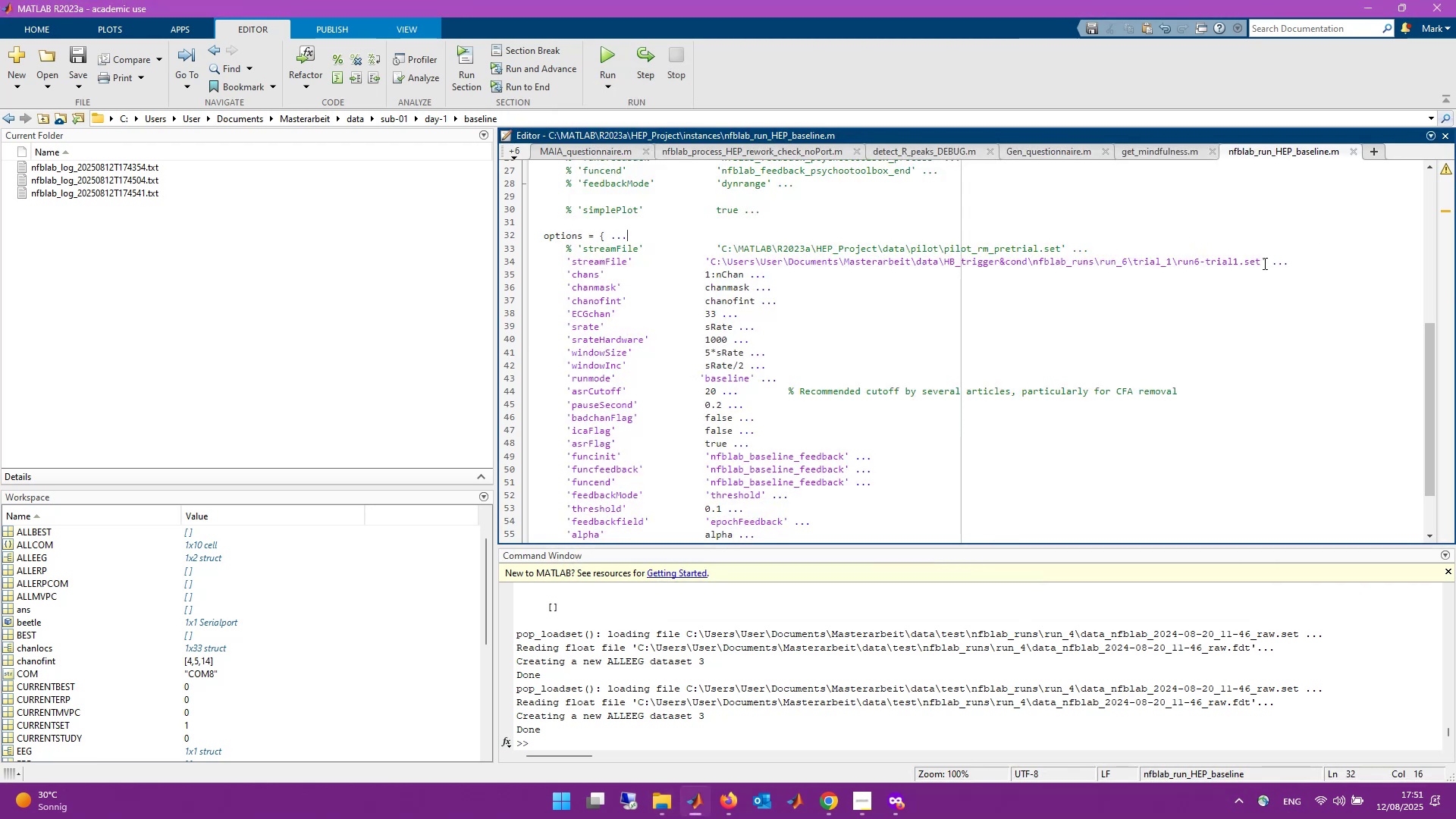 
left_click_drag(start_coordinate=[1260, 263], to_coordinate=[712, 260])
 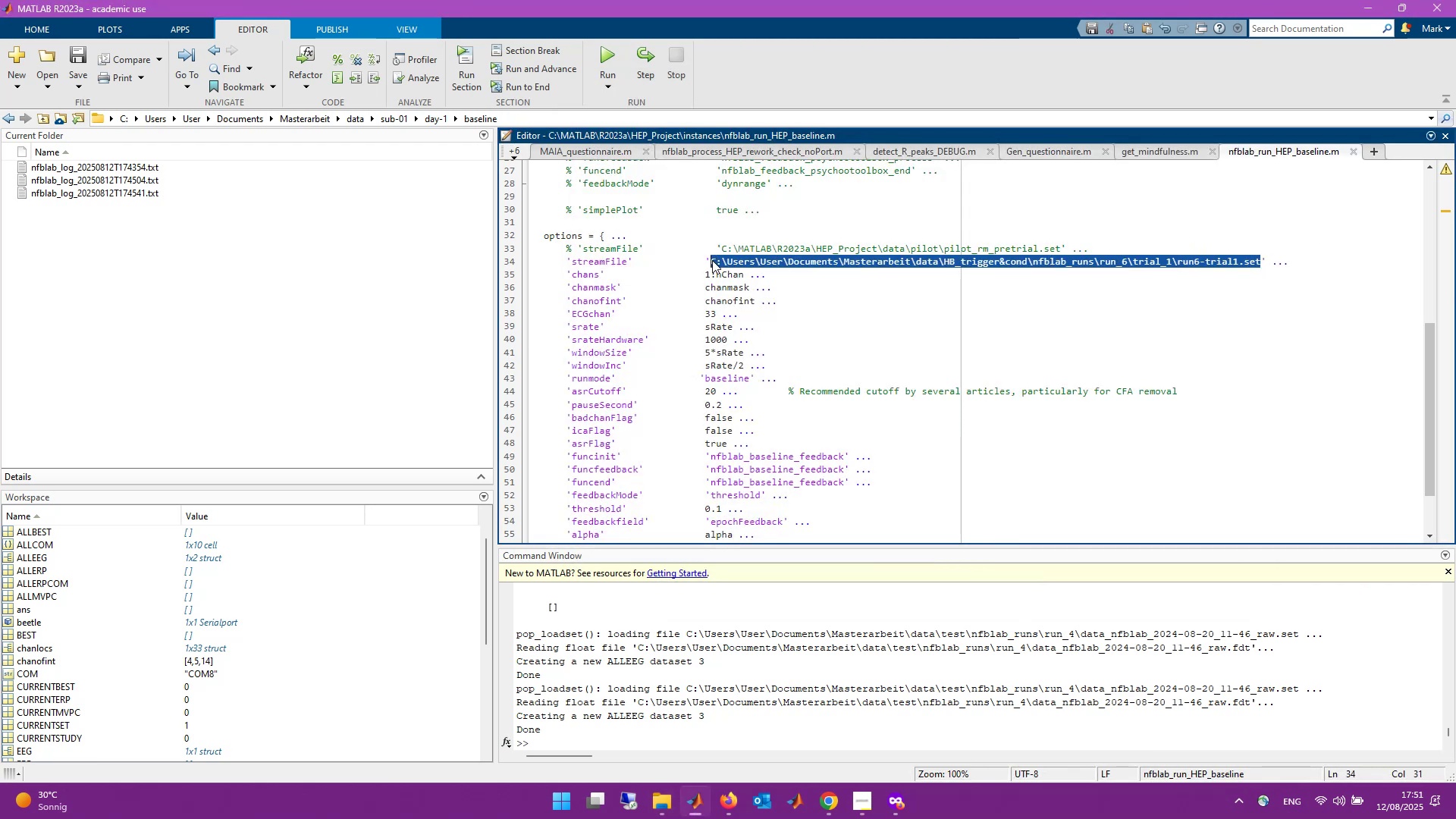 
key(Control+V)
 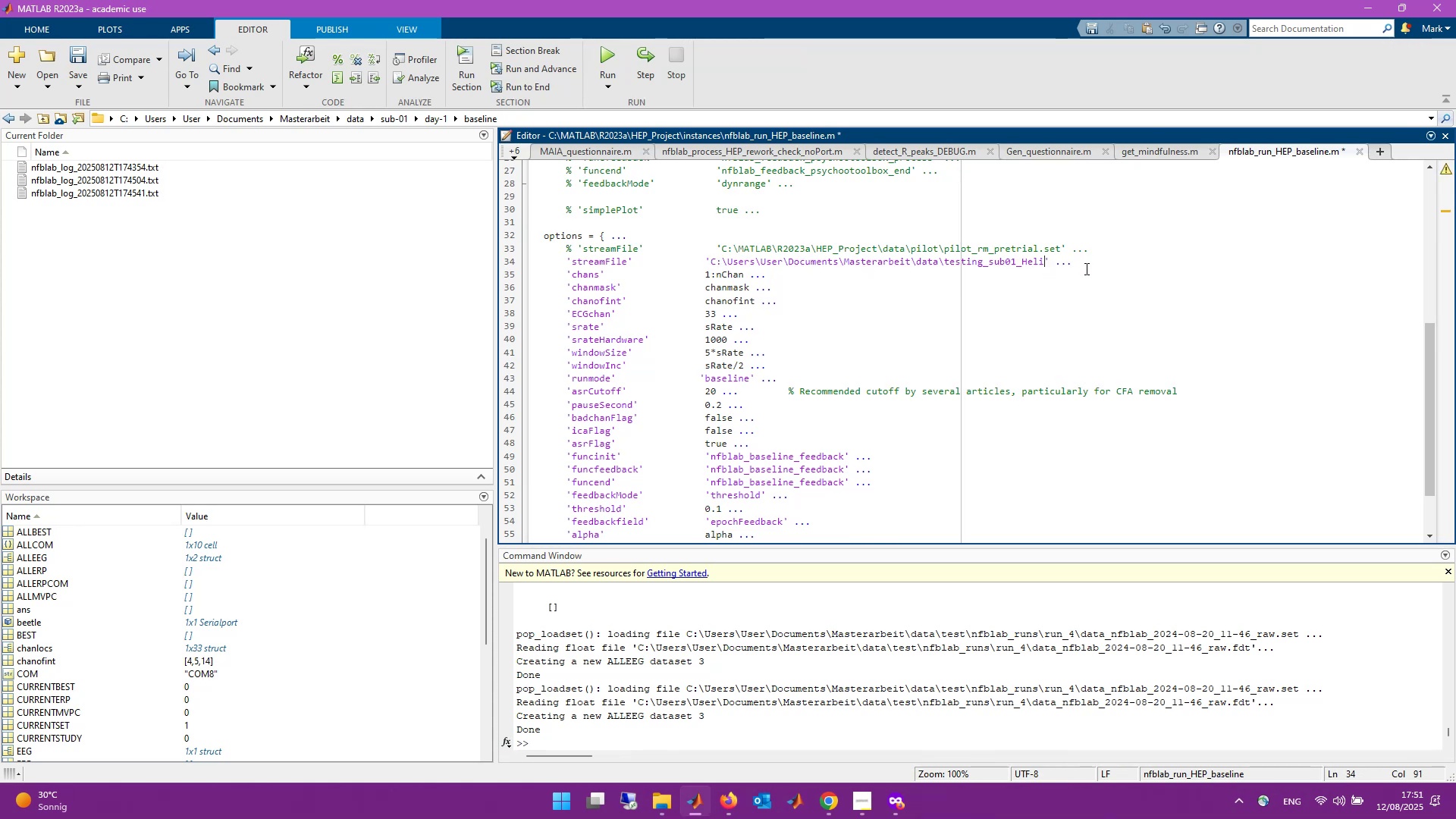 
wait(5.57)
 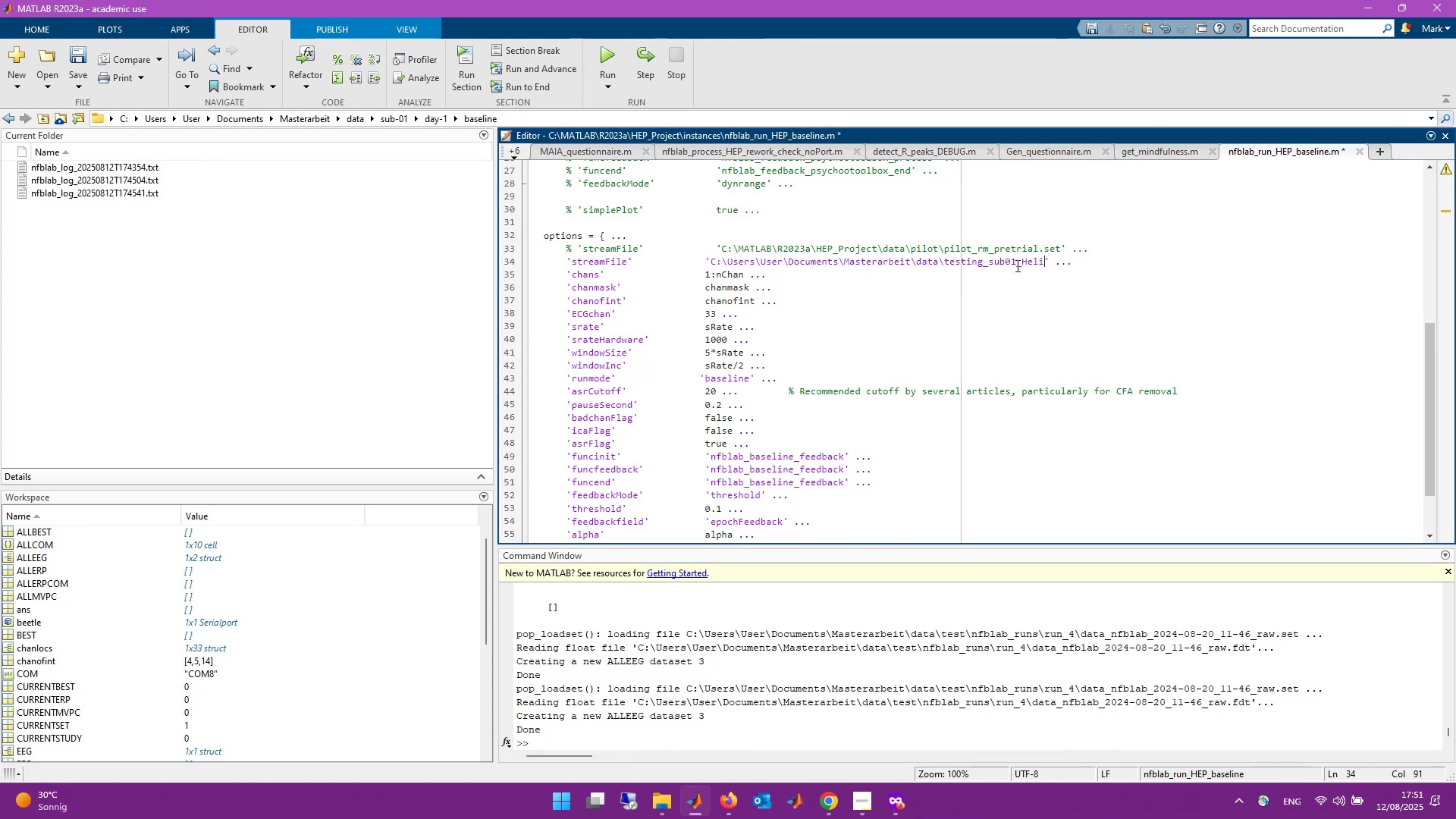 
key(Backslash)
 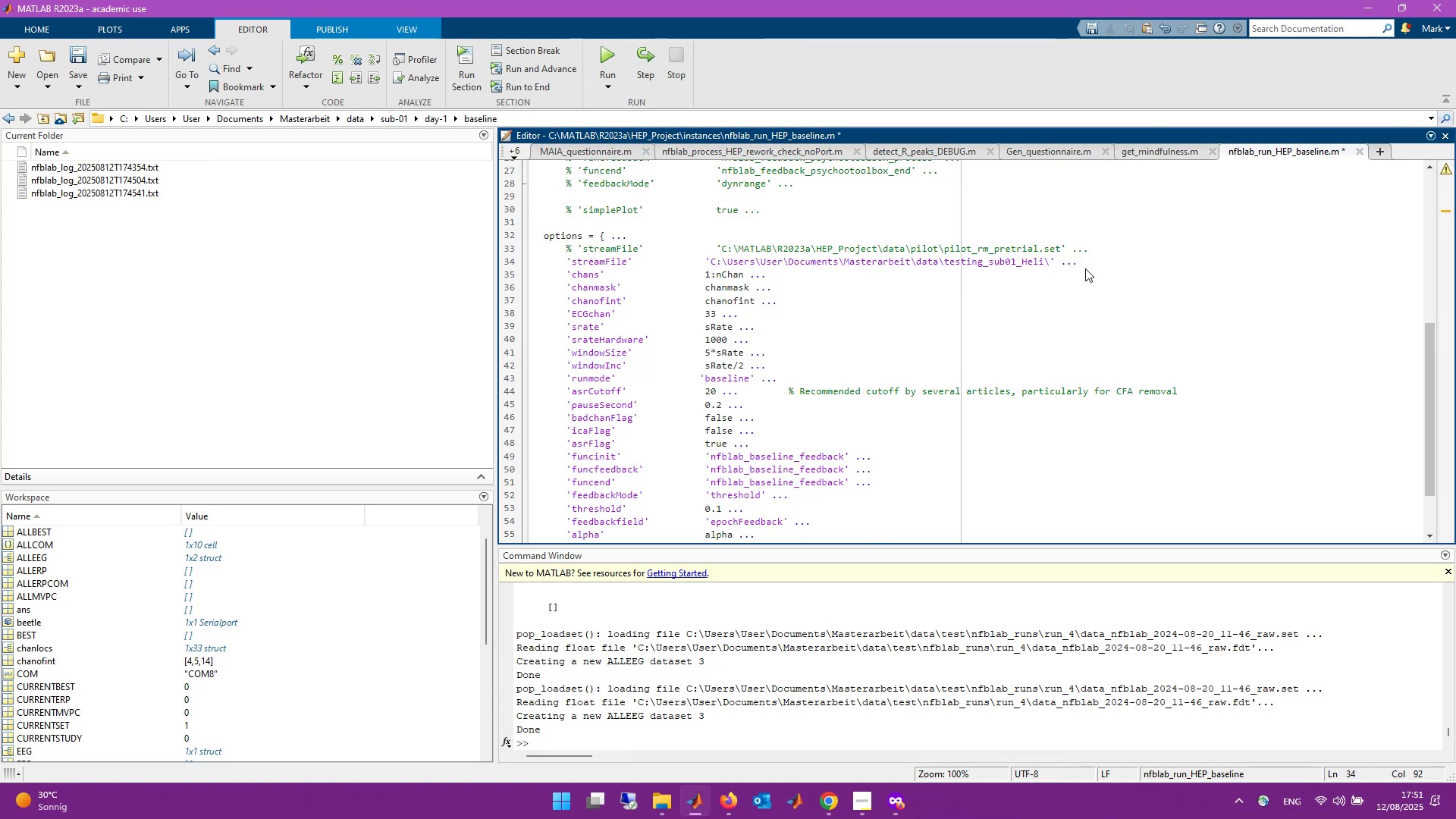 
key(Alt+Tab)
 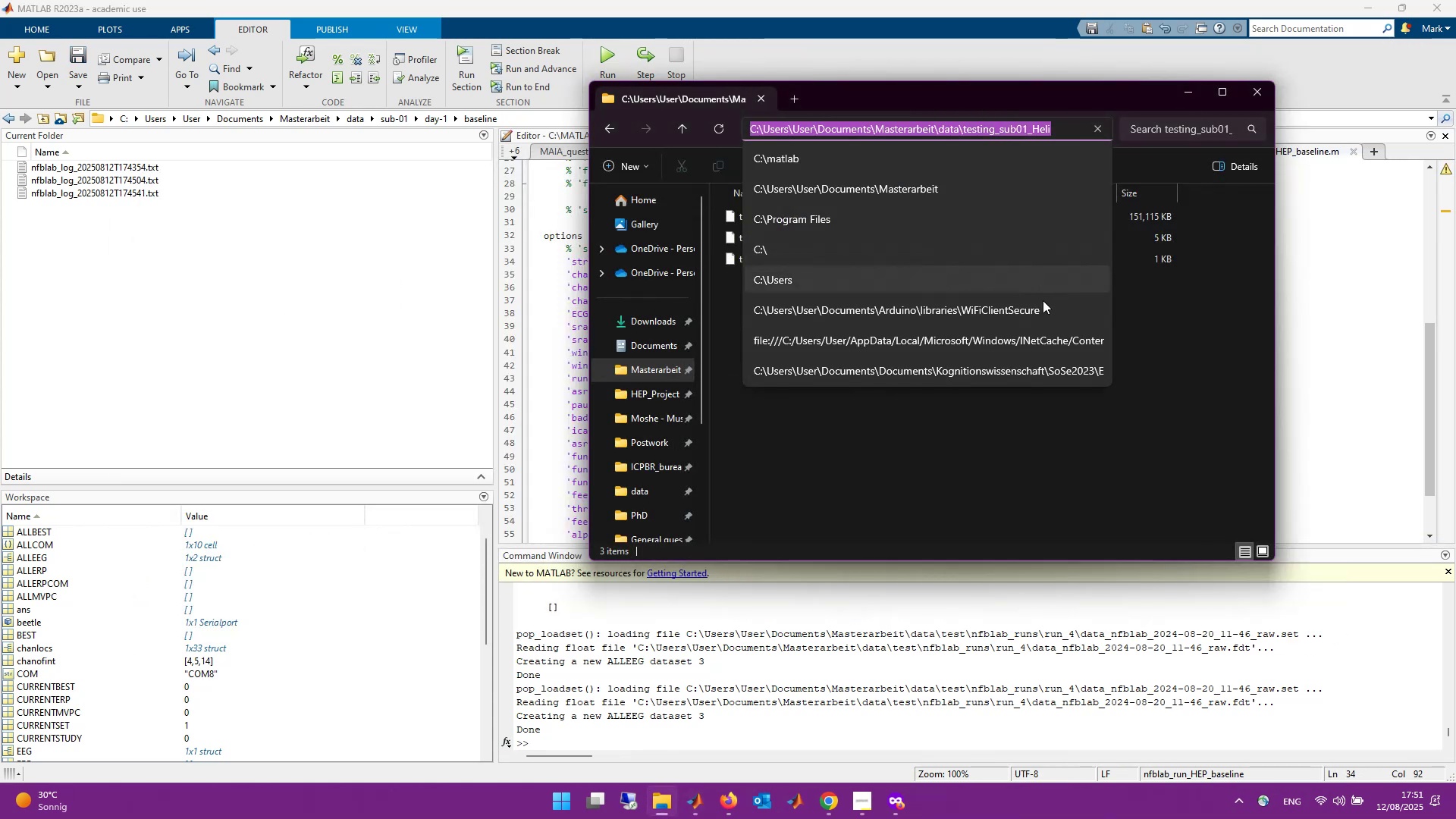 
left_click([1201, 383])
 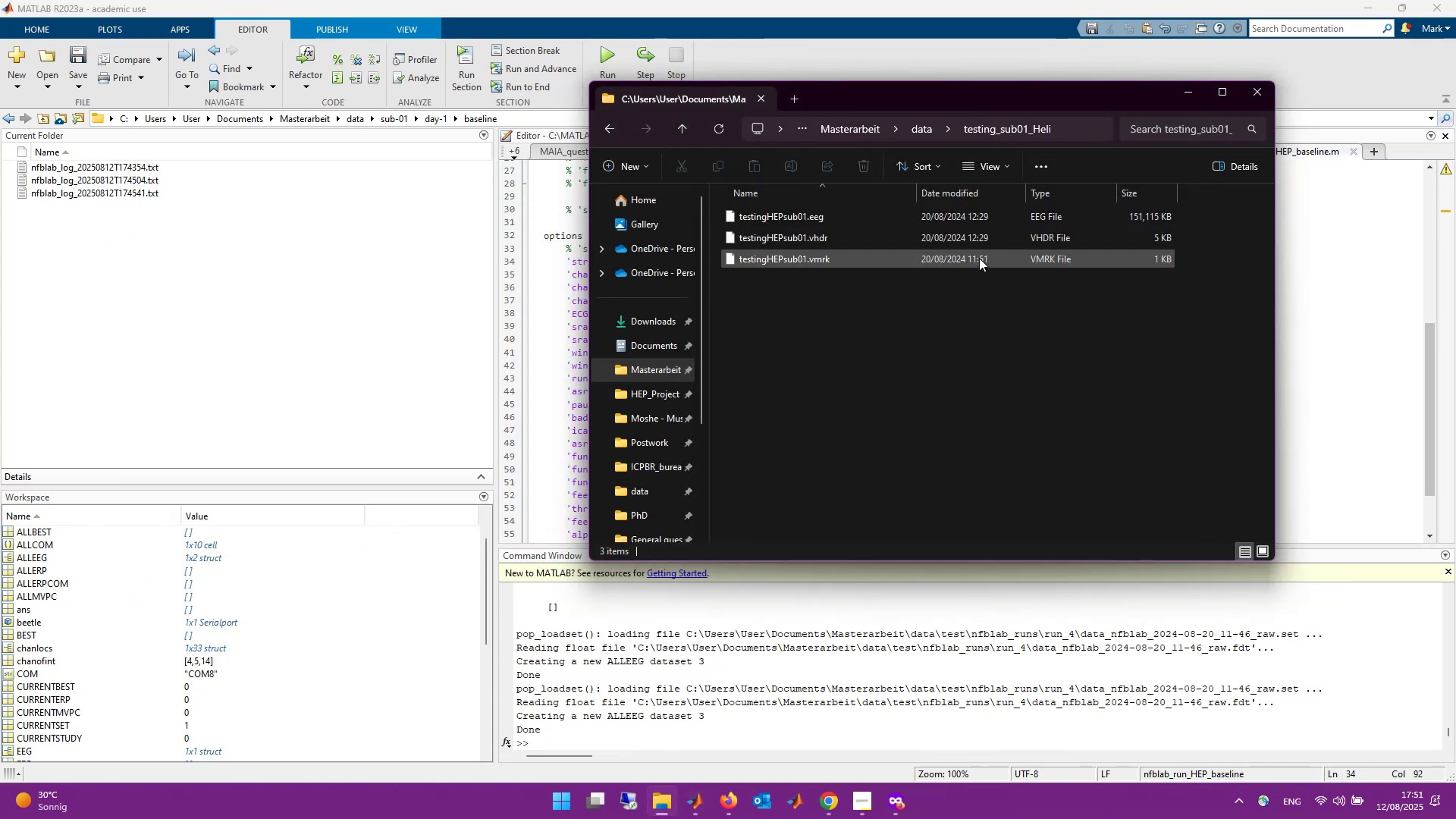 
left_click([888, 210])
 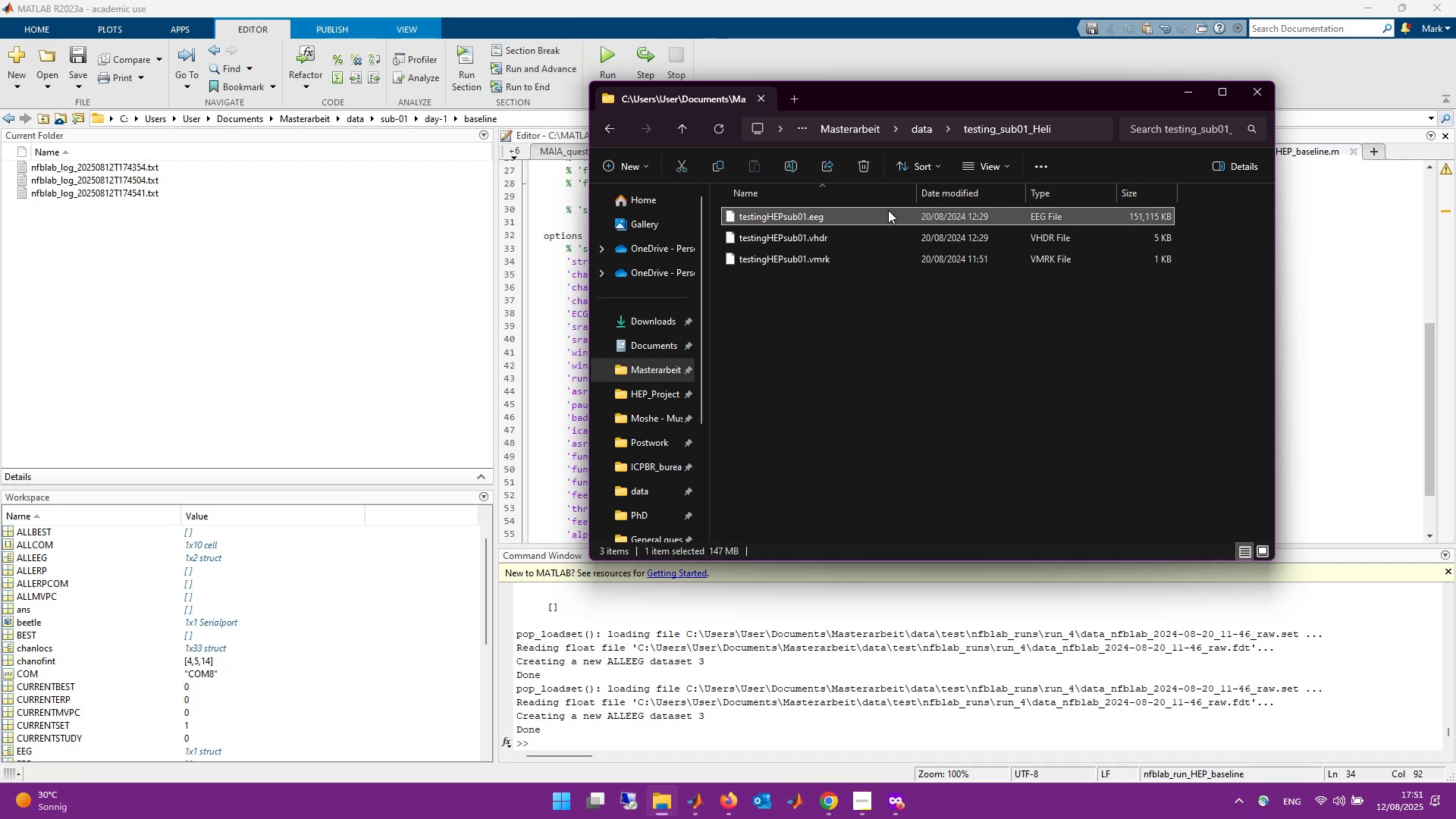 
key(F2)
 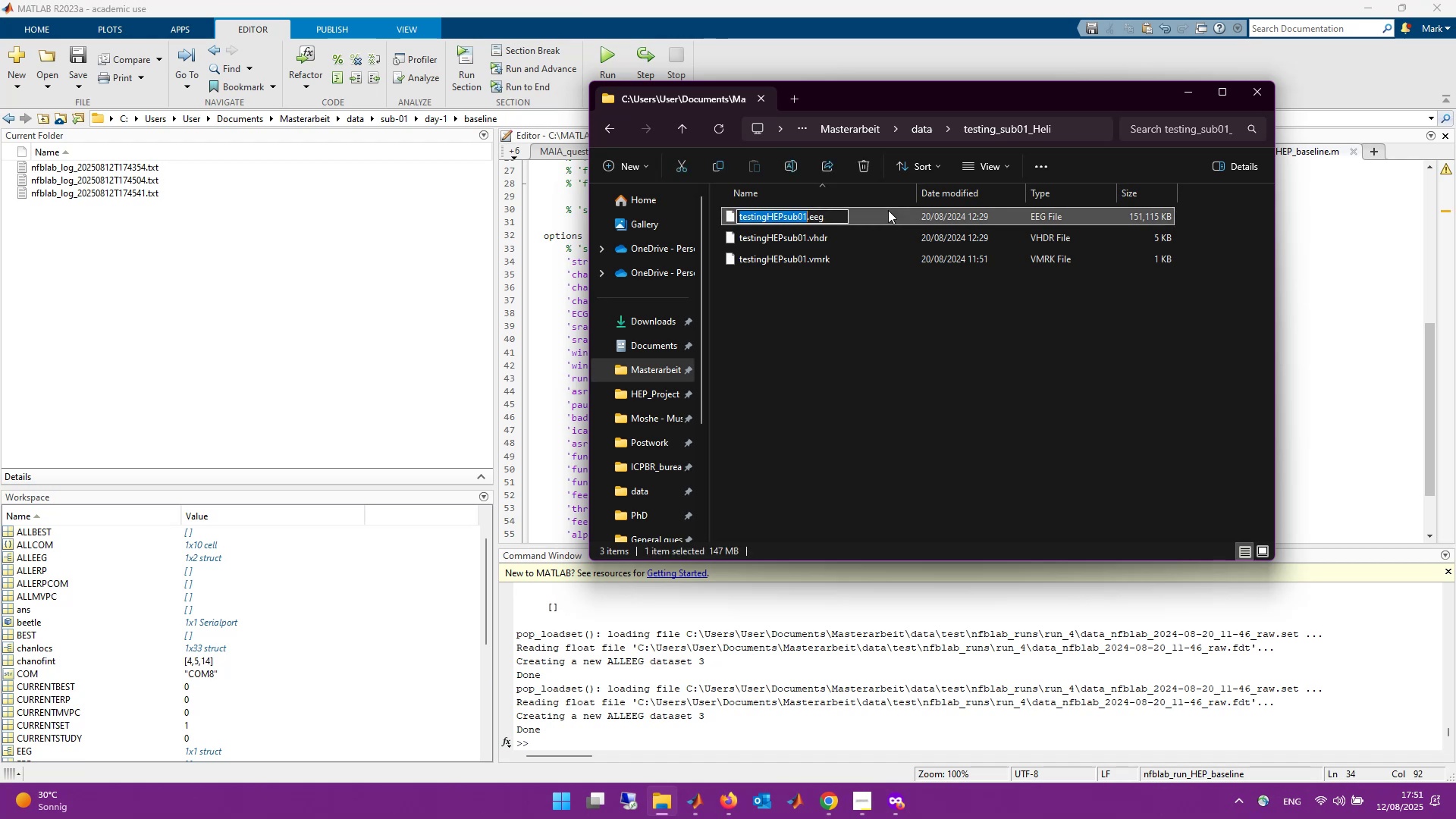 
key(Control+C)
 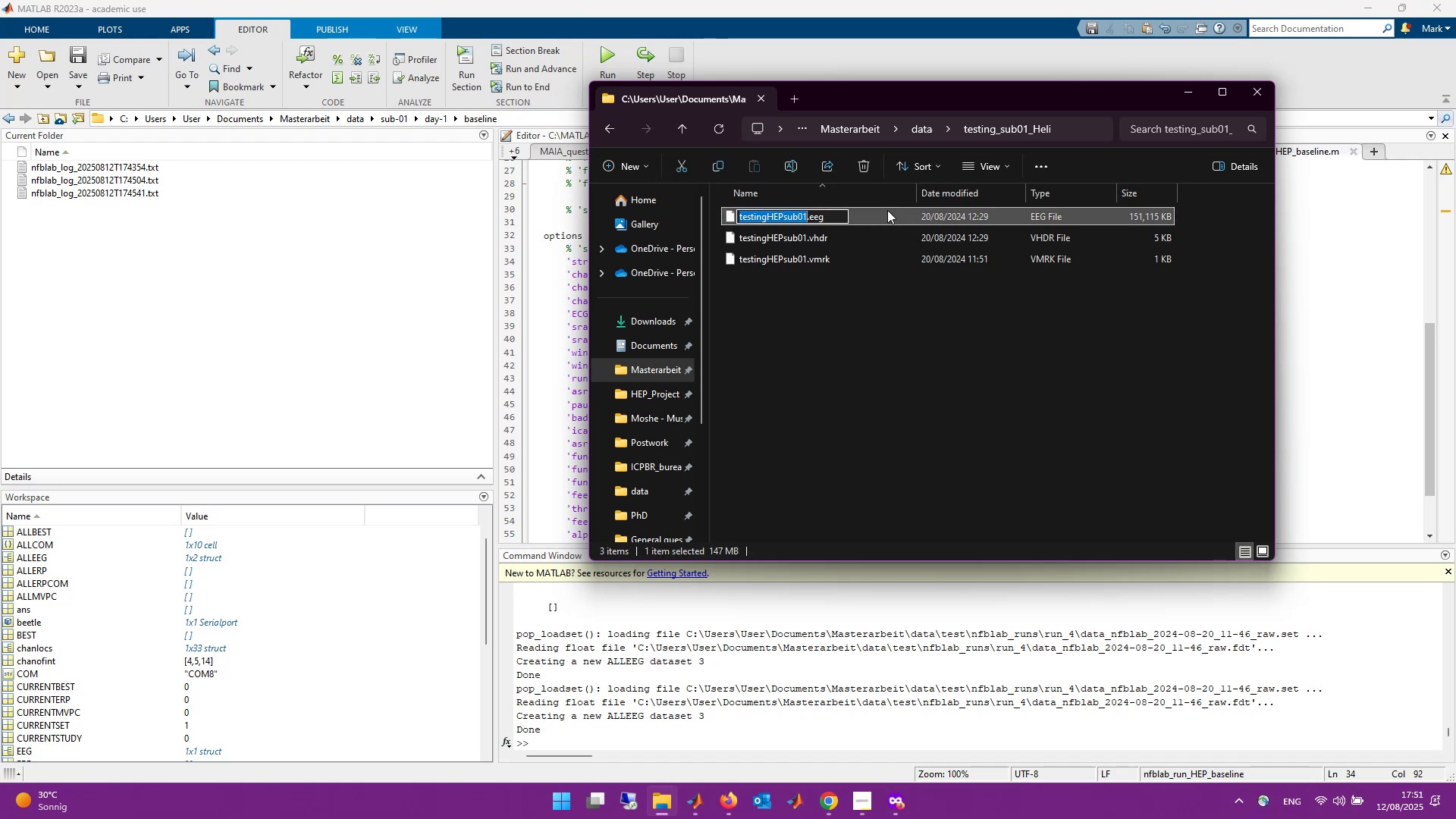 
key(Alt+Tab)
 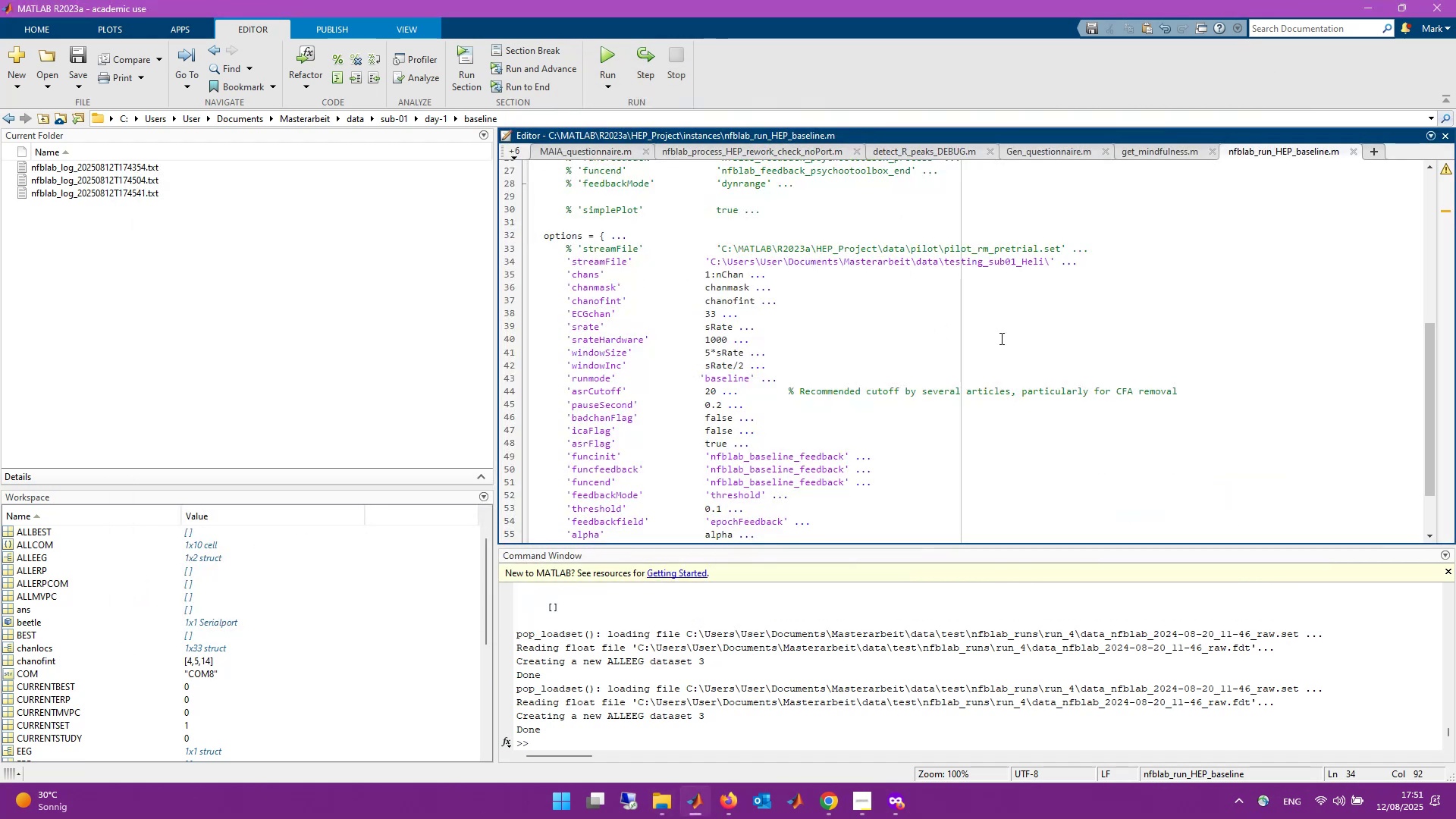 
key(Control+V)
 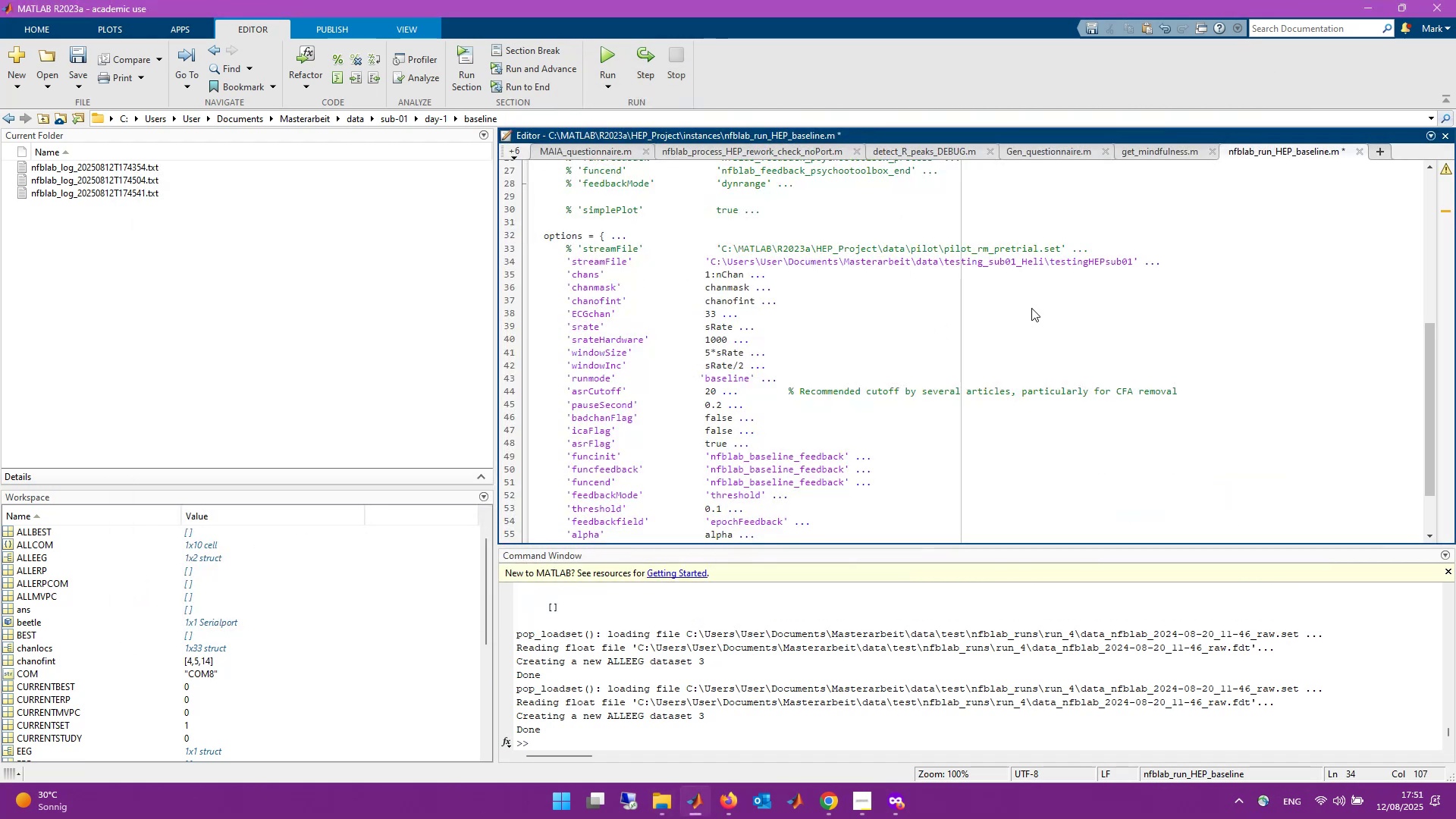 
type(.eeg)
 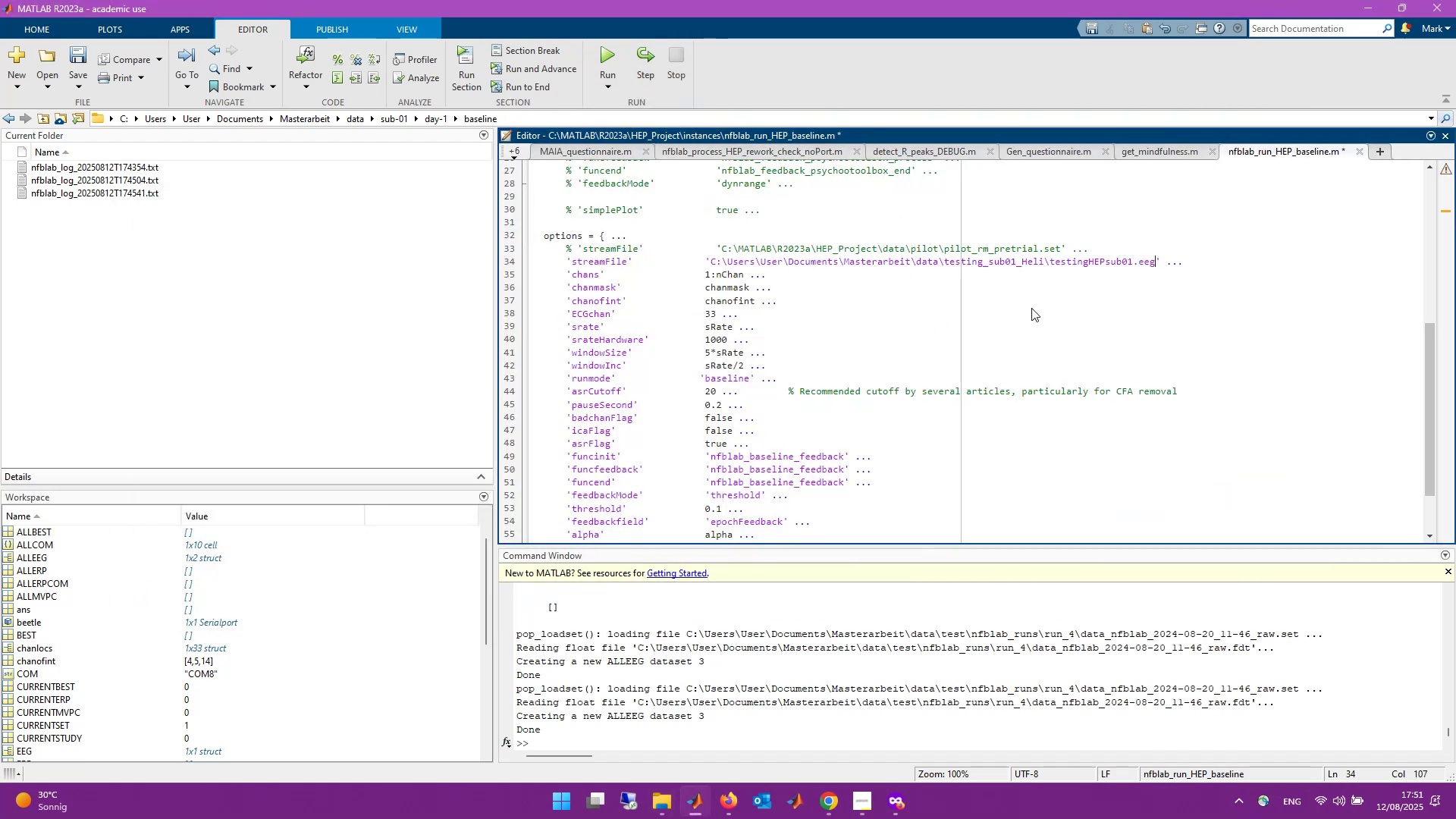 
key(Control+S)
 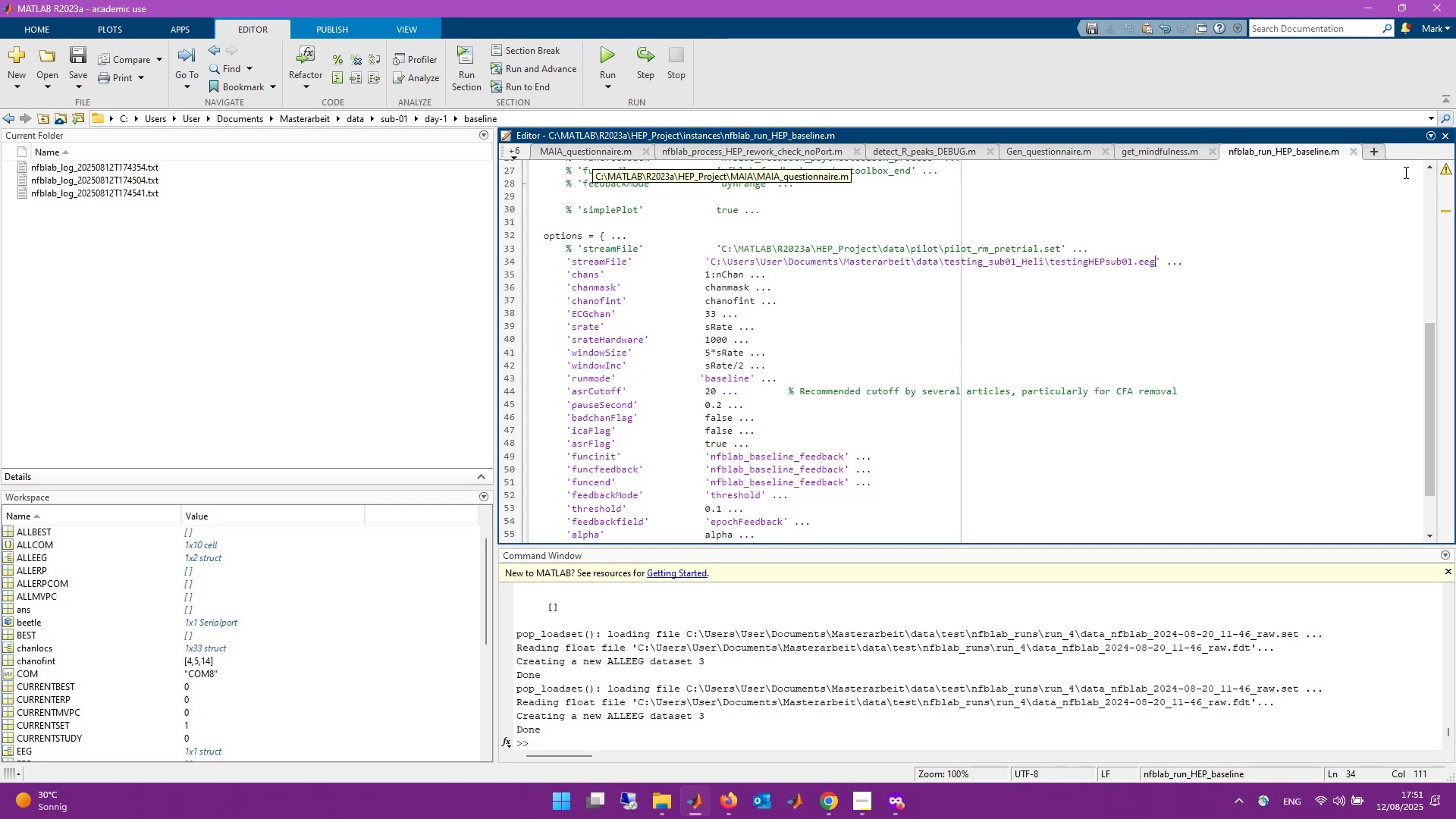 
wait(7.42)
 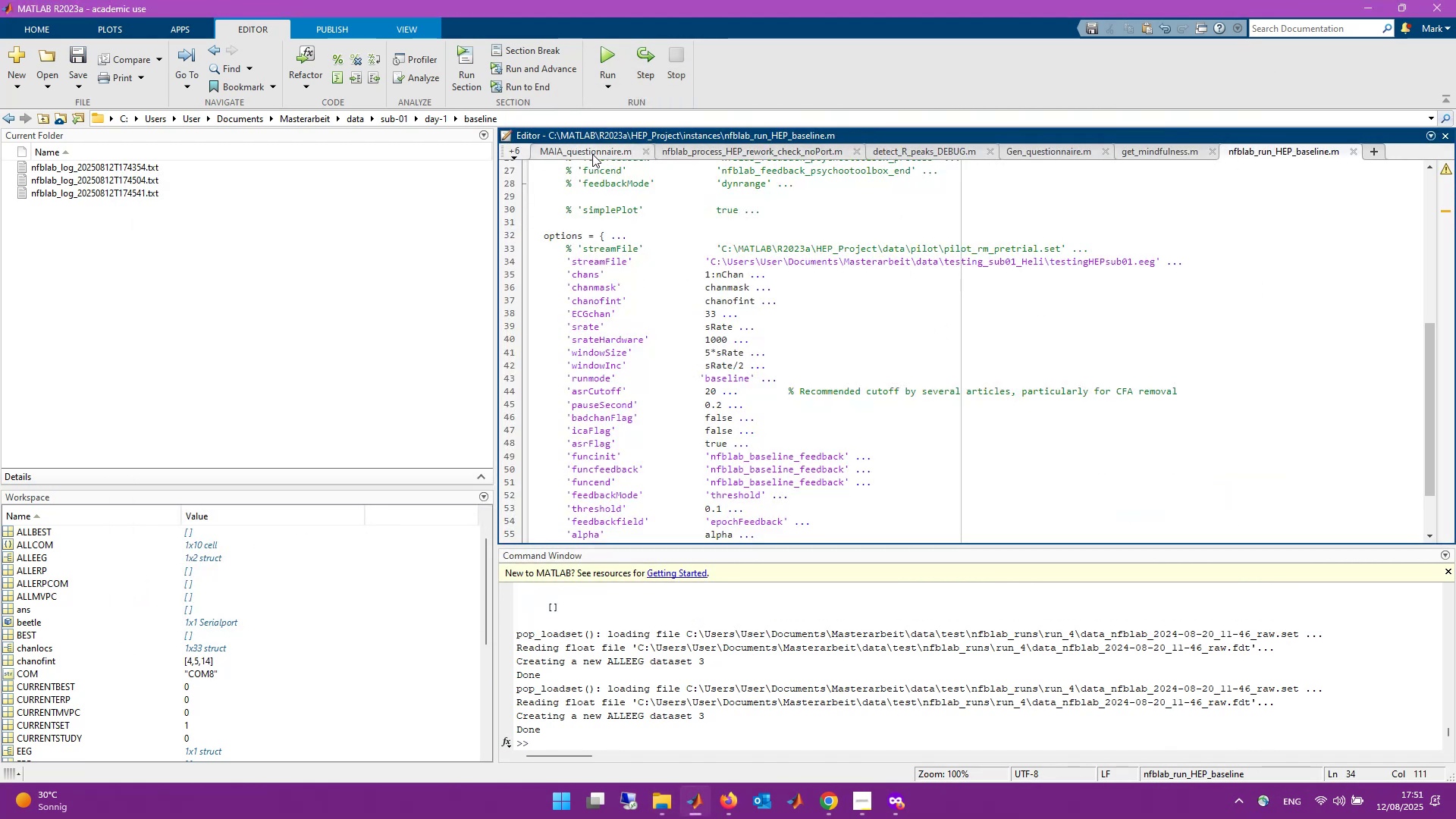 
left_click([1355, 153])
 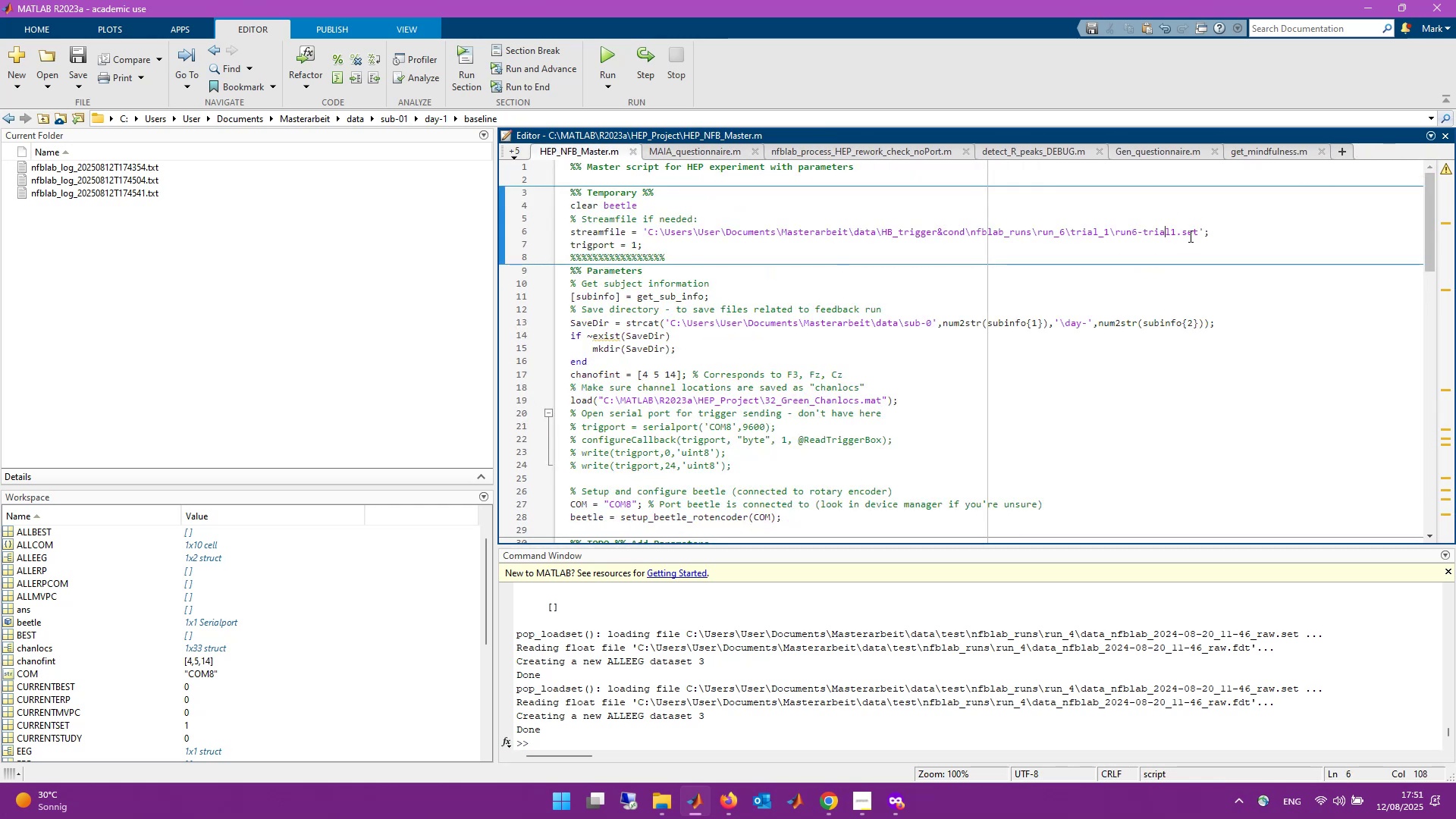 
left_click_drag(start_coordinate=[1197, 233], to_coordinate=[1116, 234])
 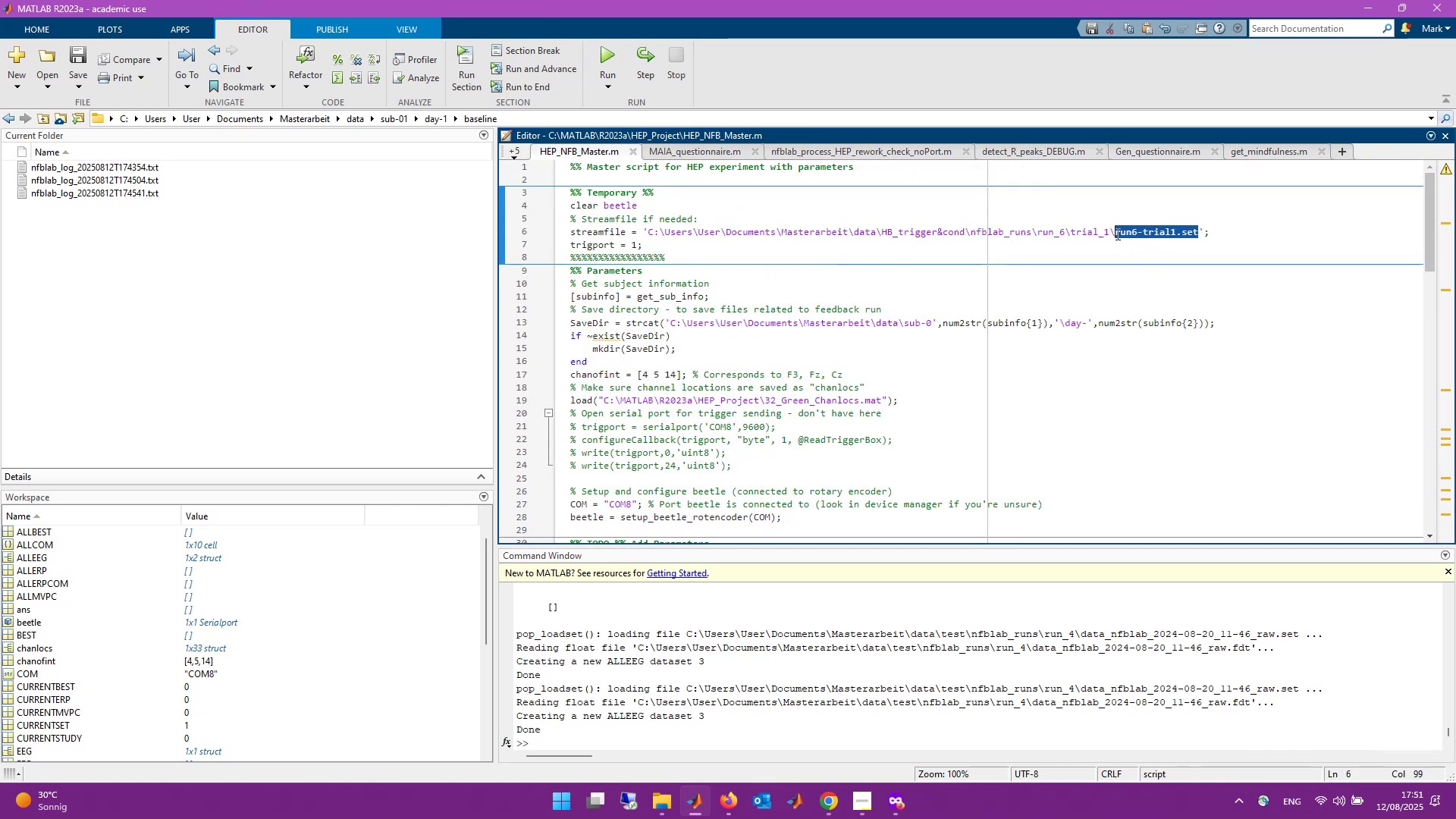 
key(Control+V)
 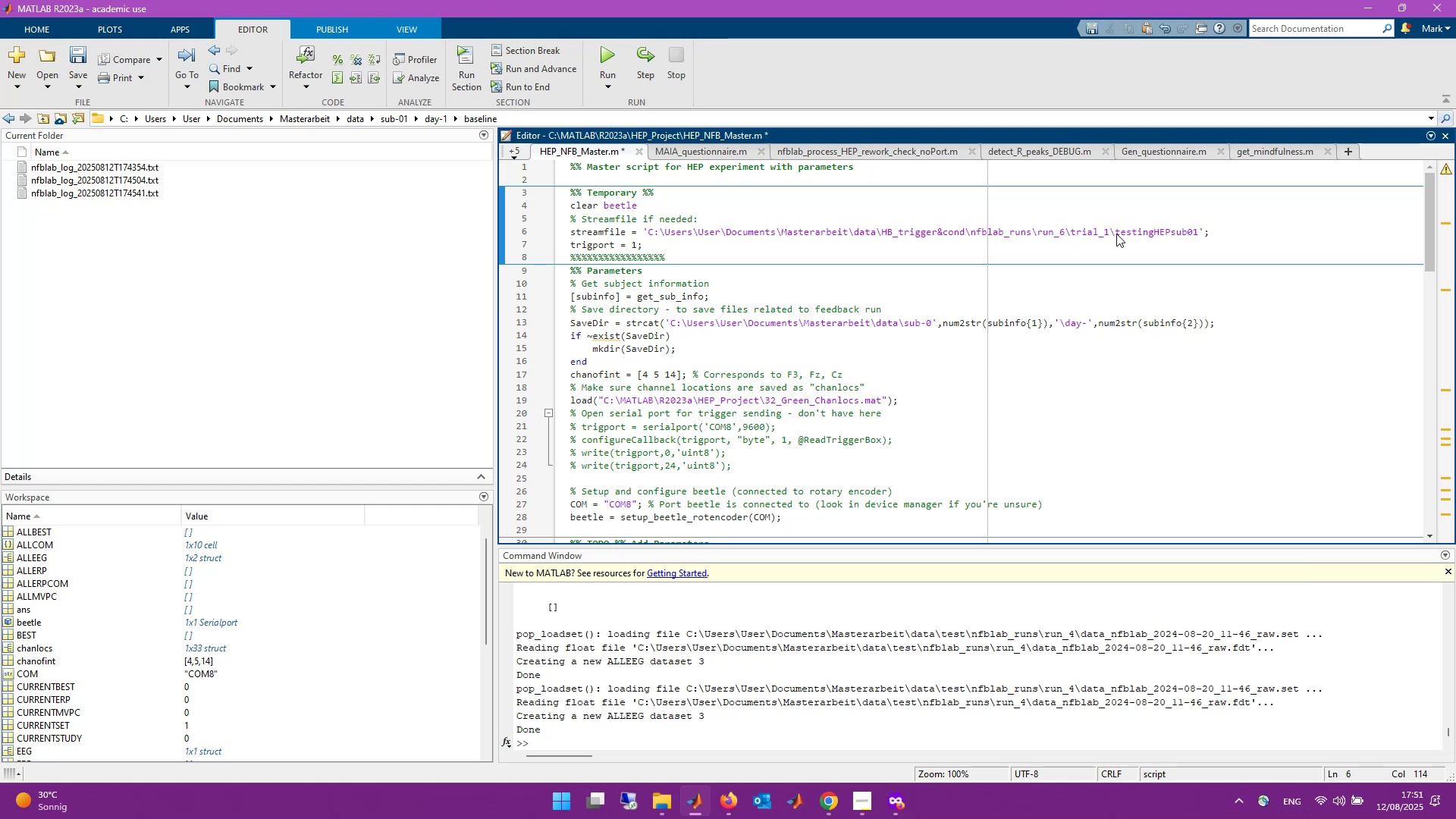 
type(.eeg)
 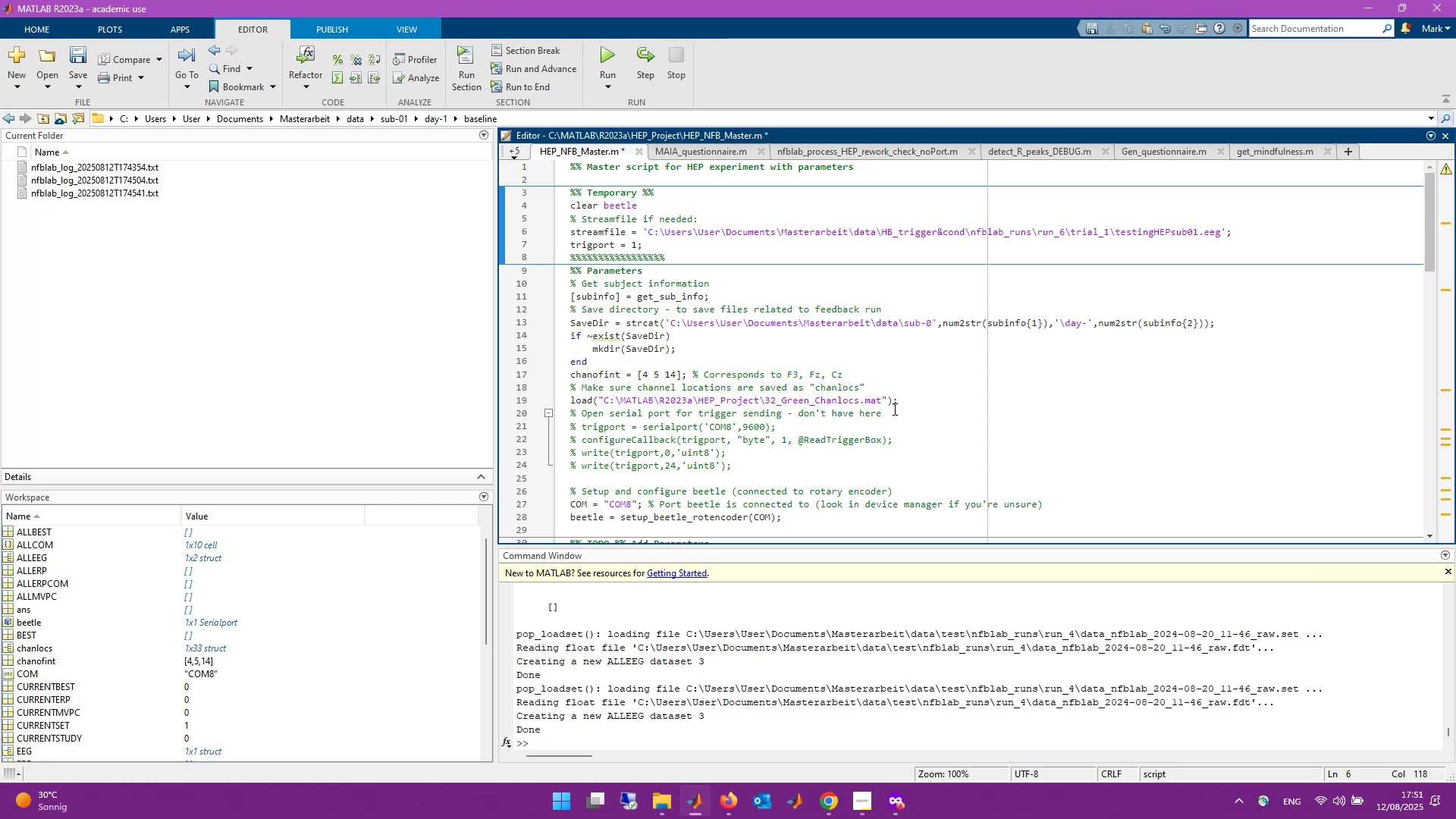 
left_click([654, 796])
 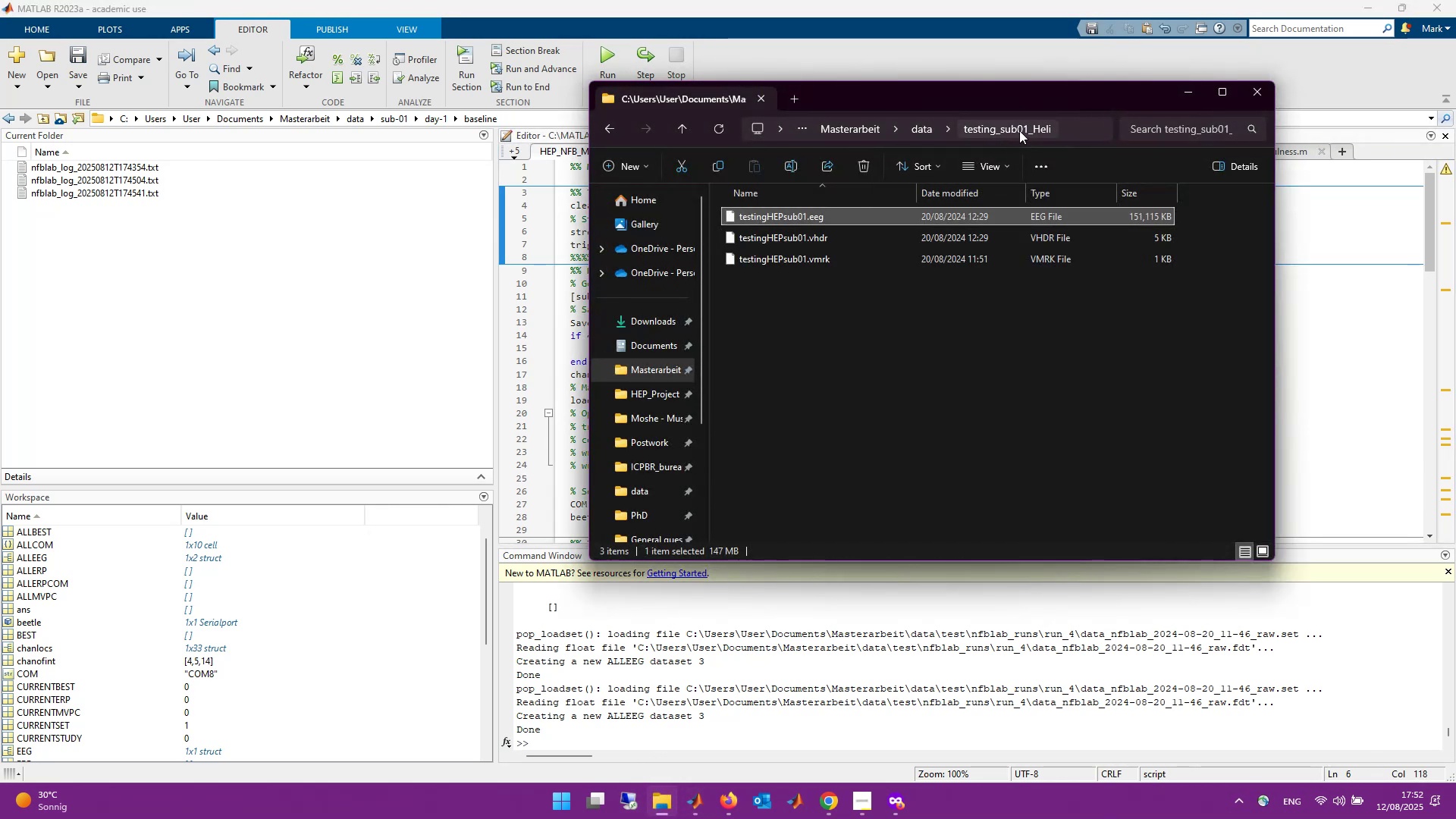 
left_click([1076, 125])
 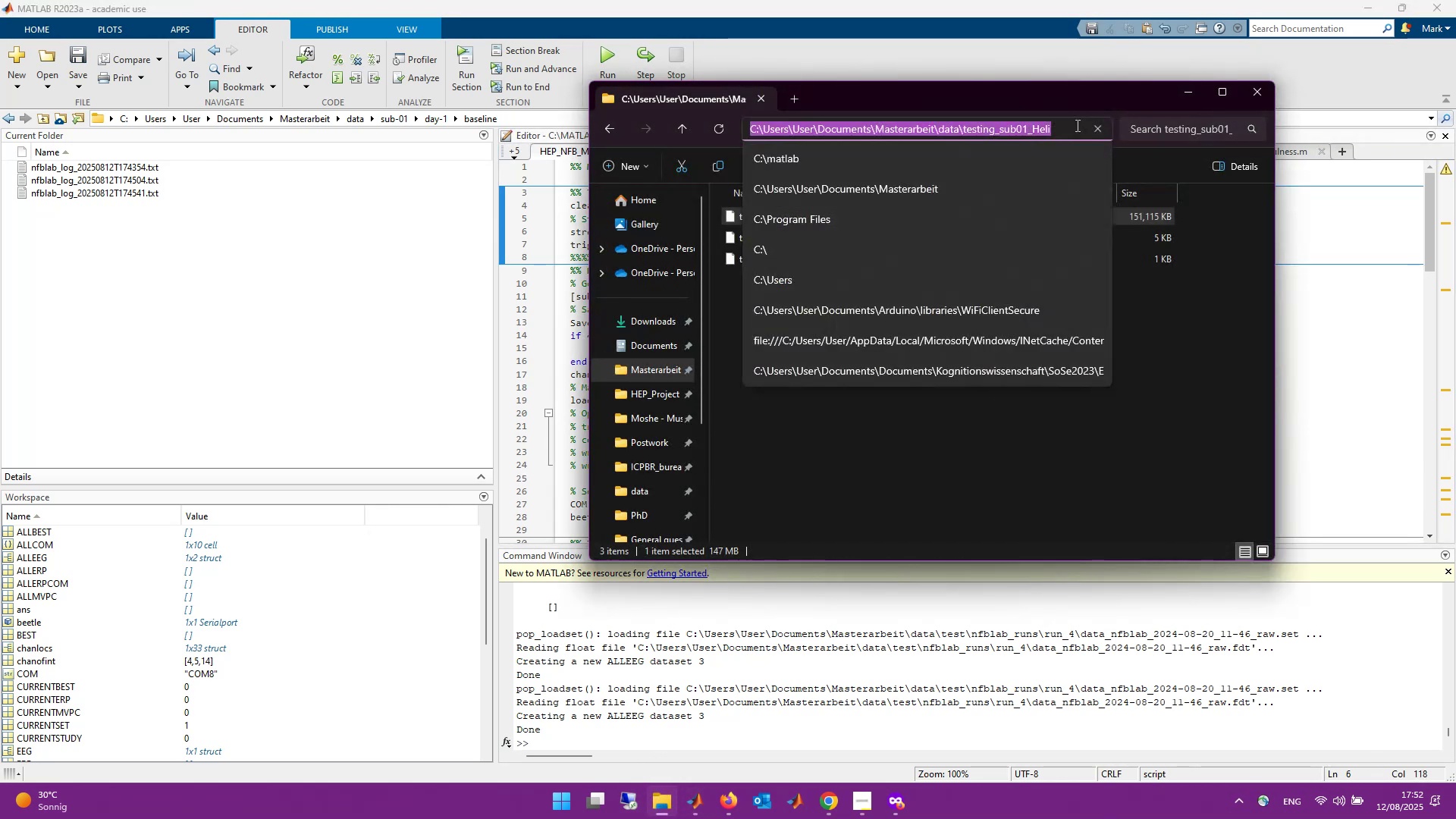 
key(Control+C)
 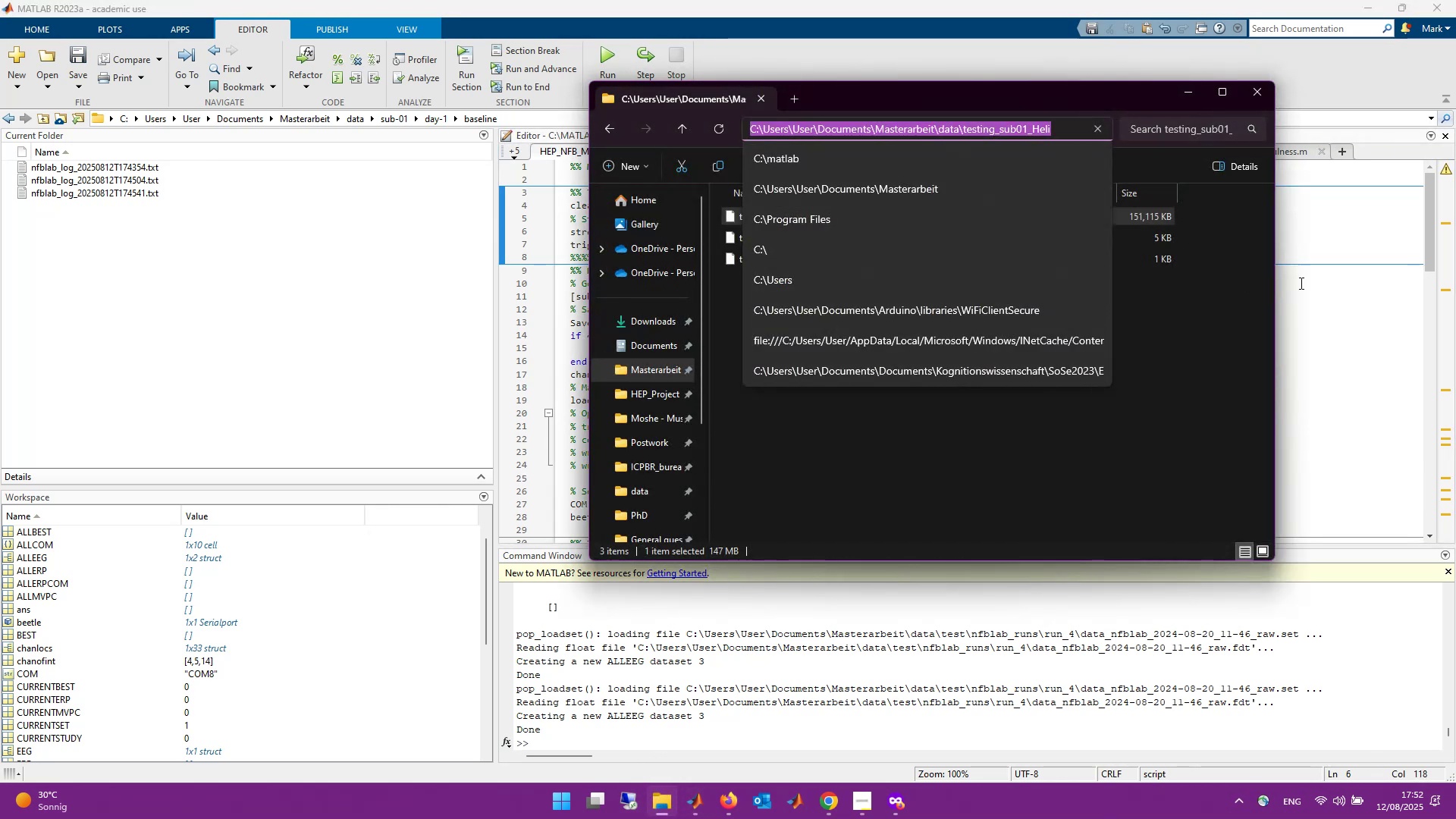 
left_click([1325, 275])
 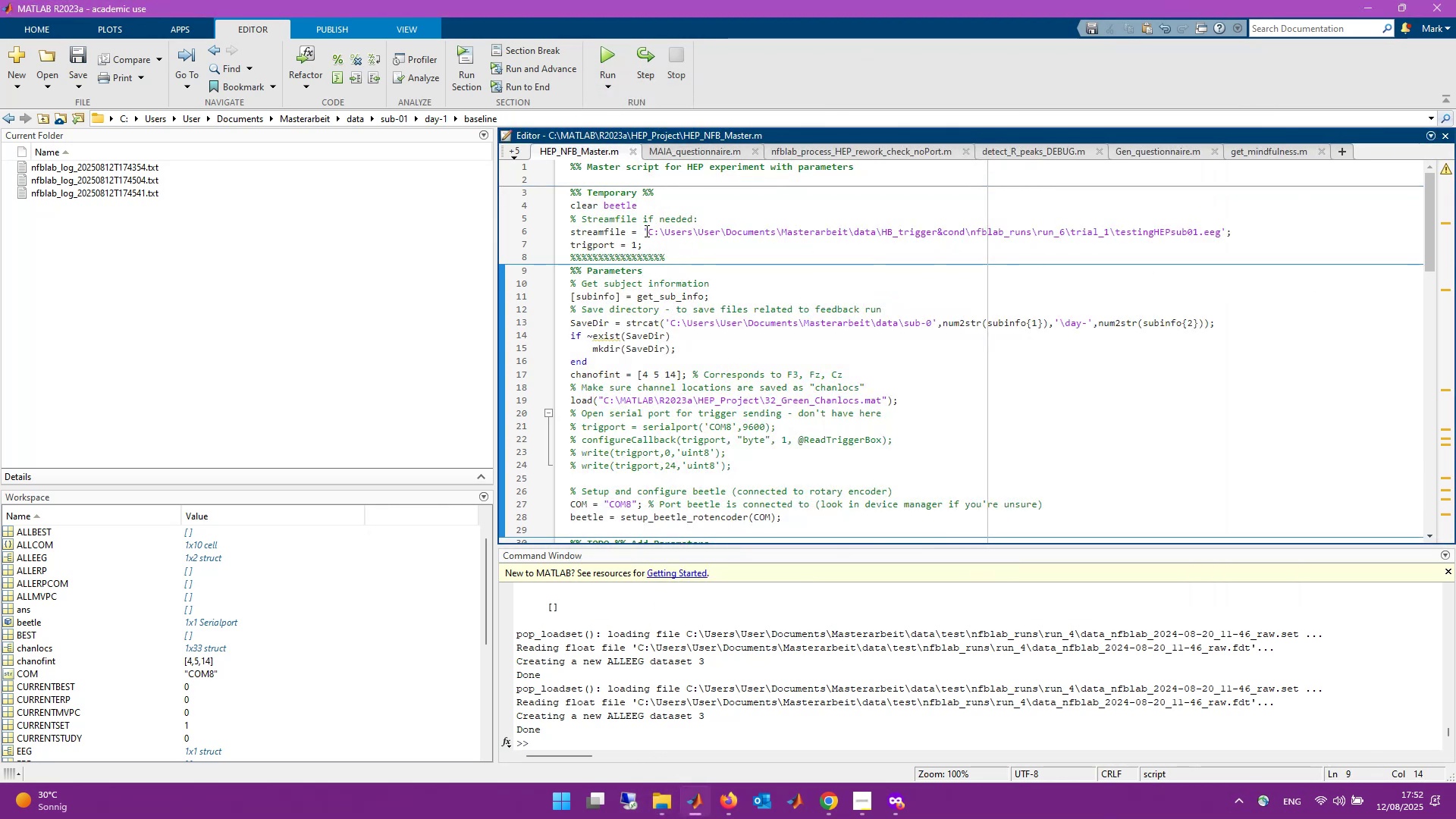 
left_click_drag(start_coordinate=[645, 231], to_coordinate=[1110, 234])
 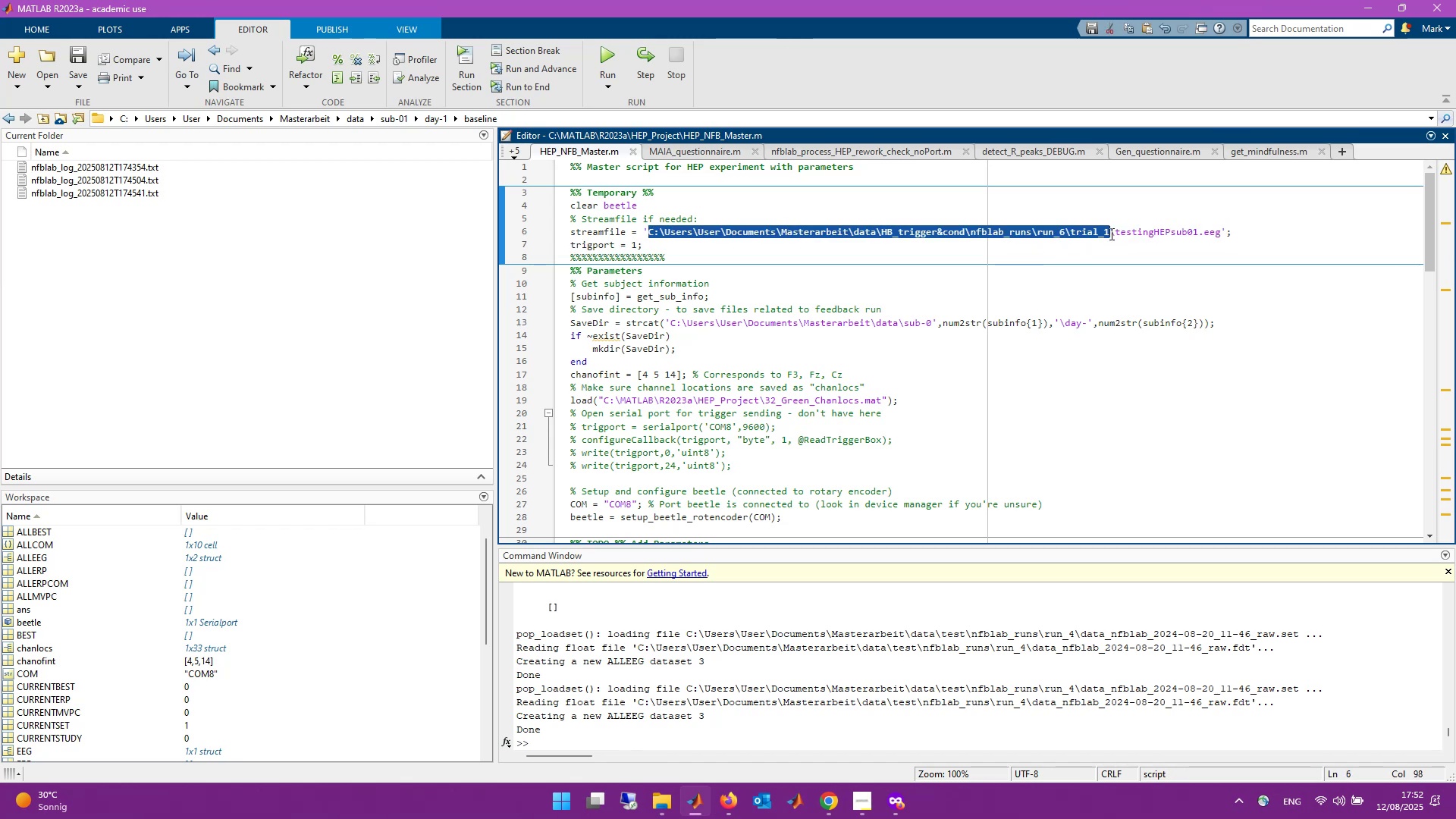 
key(Control+V)
 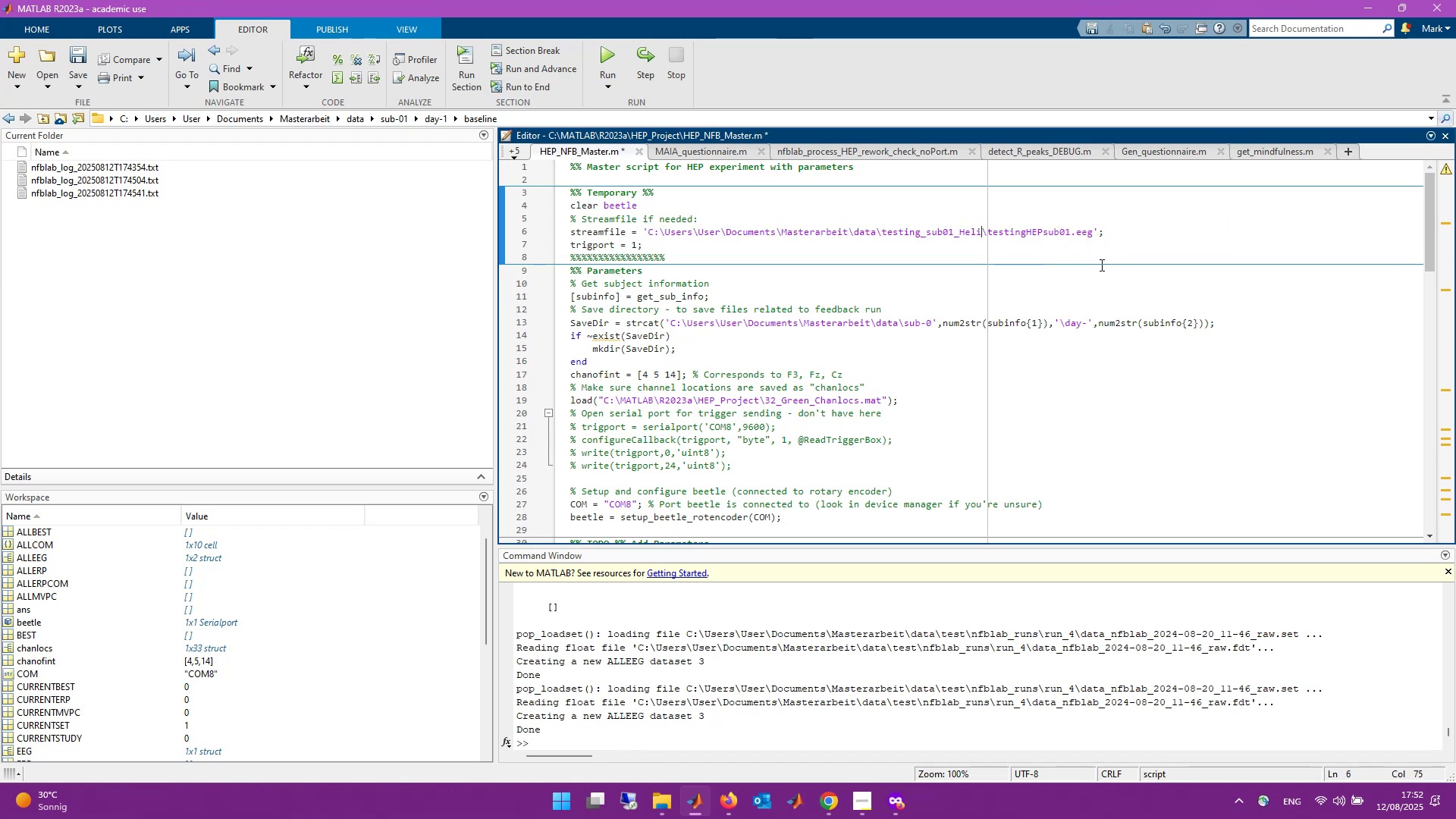 
key(Control+S)
 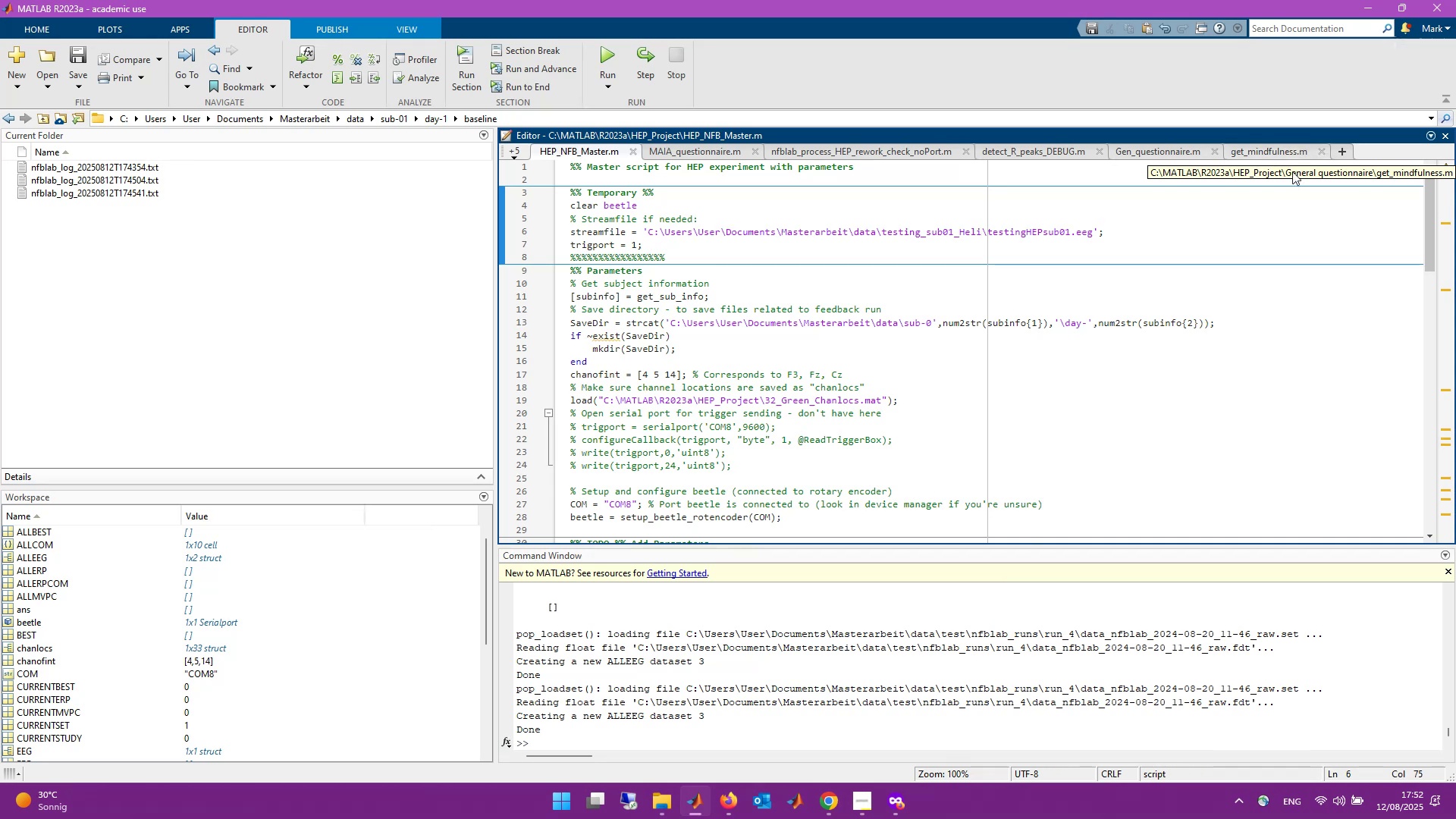 
mouse_move([708, 819])
 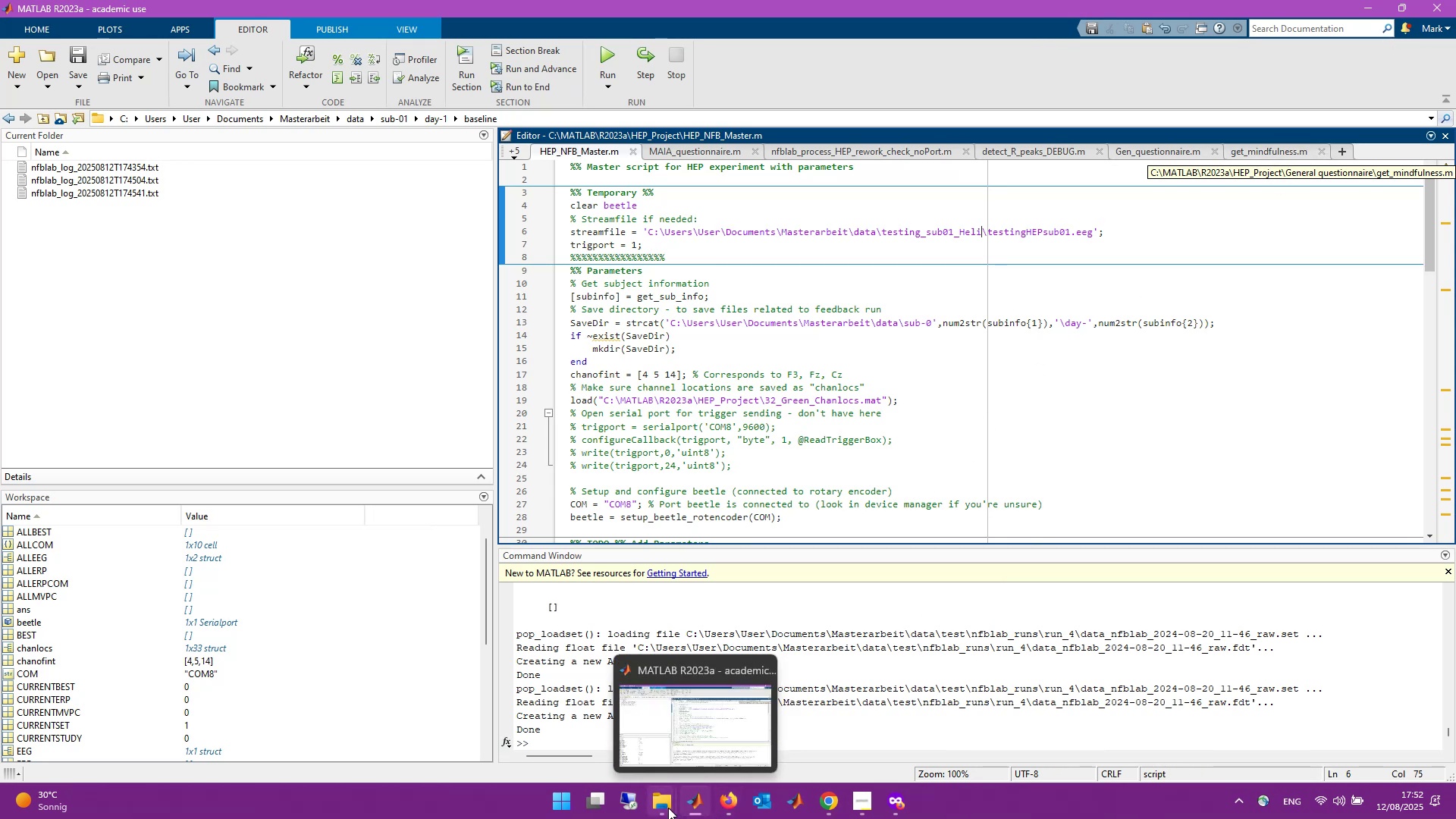 
left_click([667, 808])
 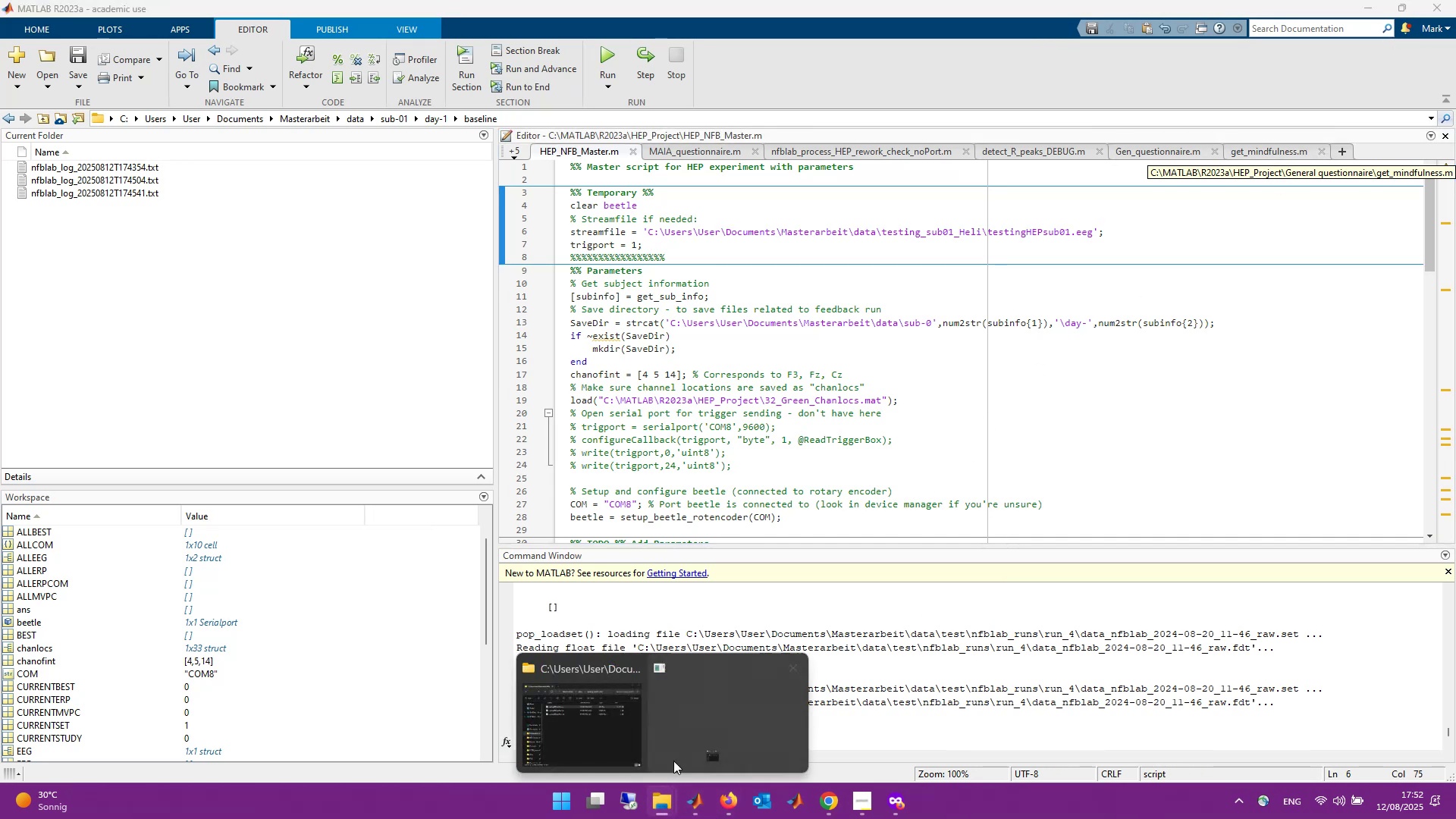 
mouse_move([636, 714])
 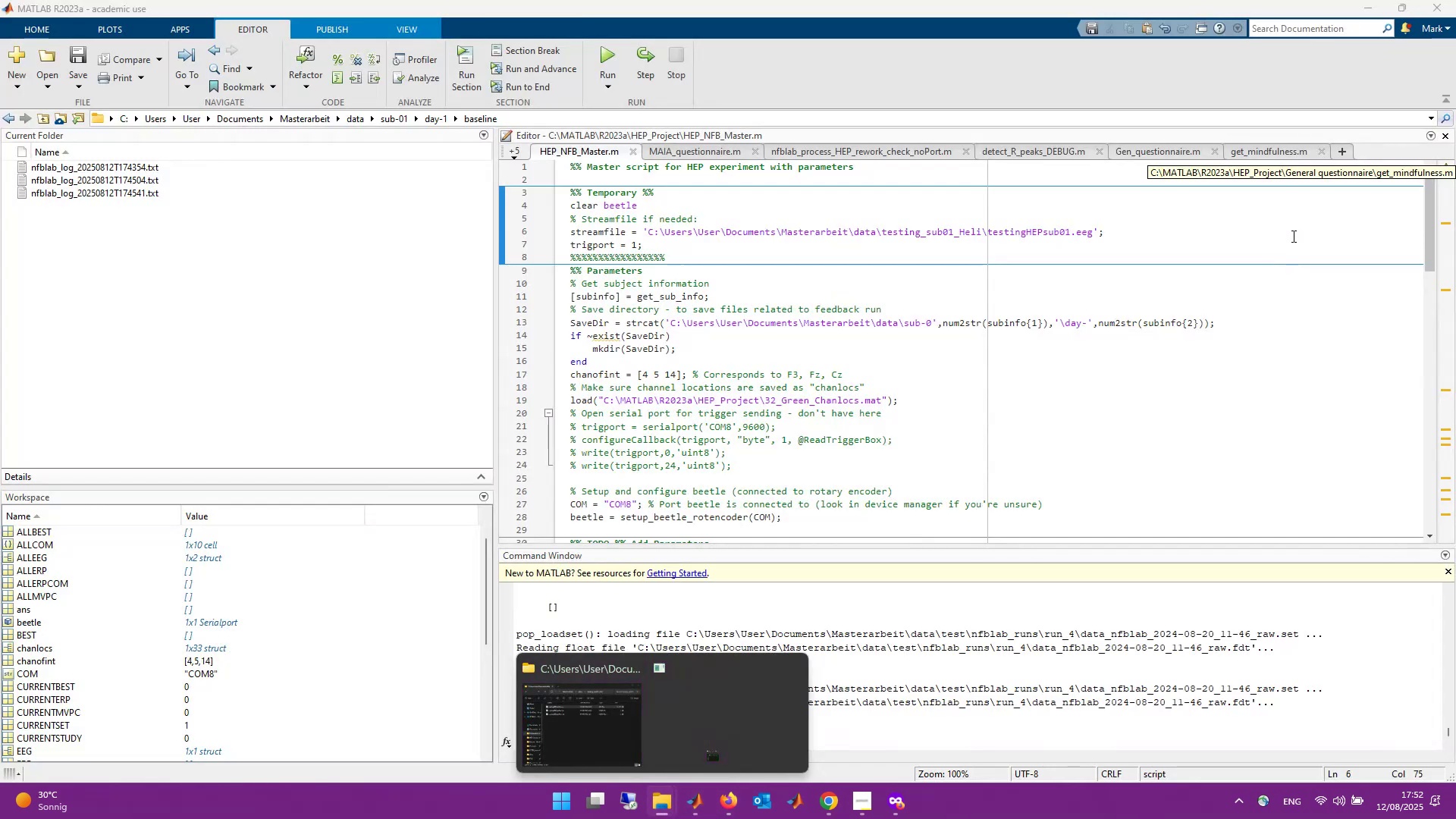 
left_click([1287, 238])
 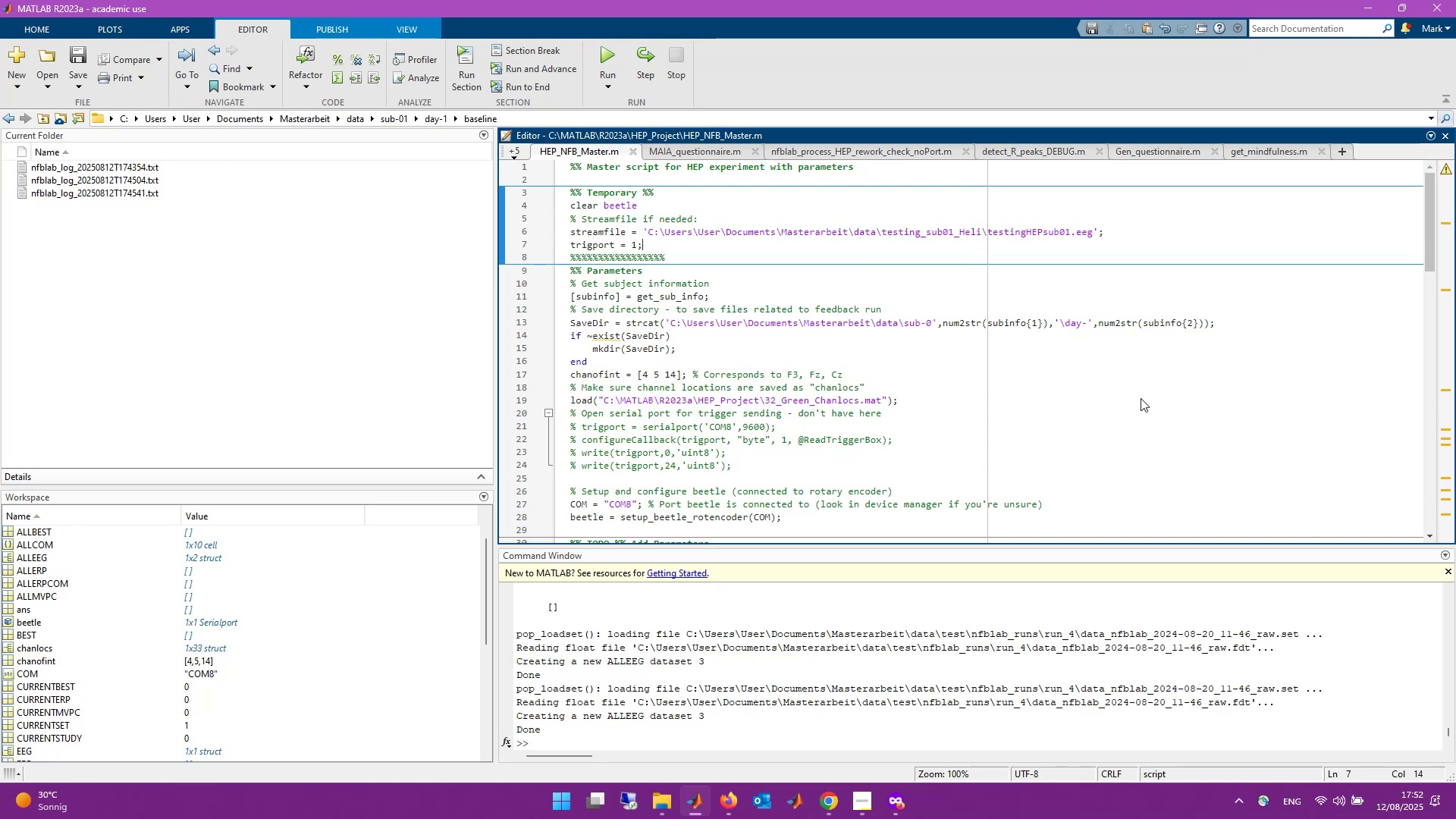 
wait(10.22)
 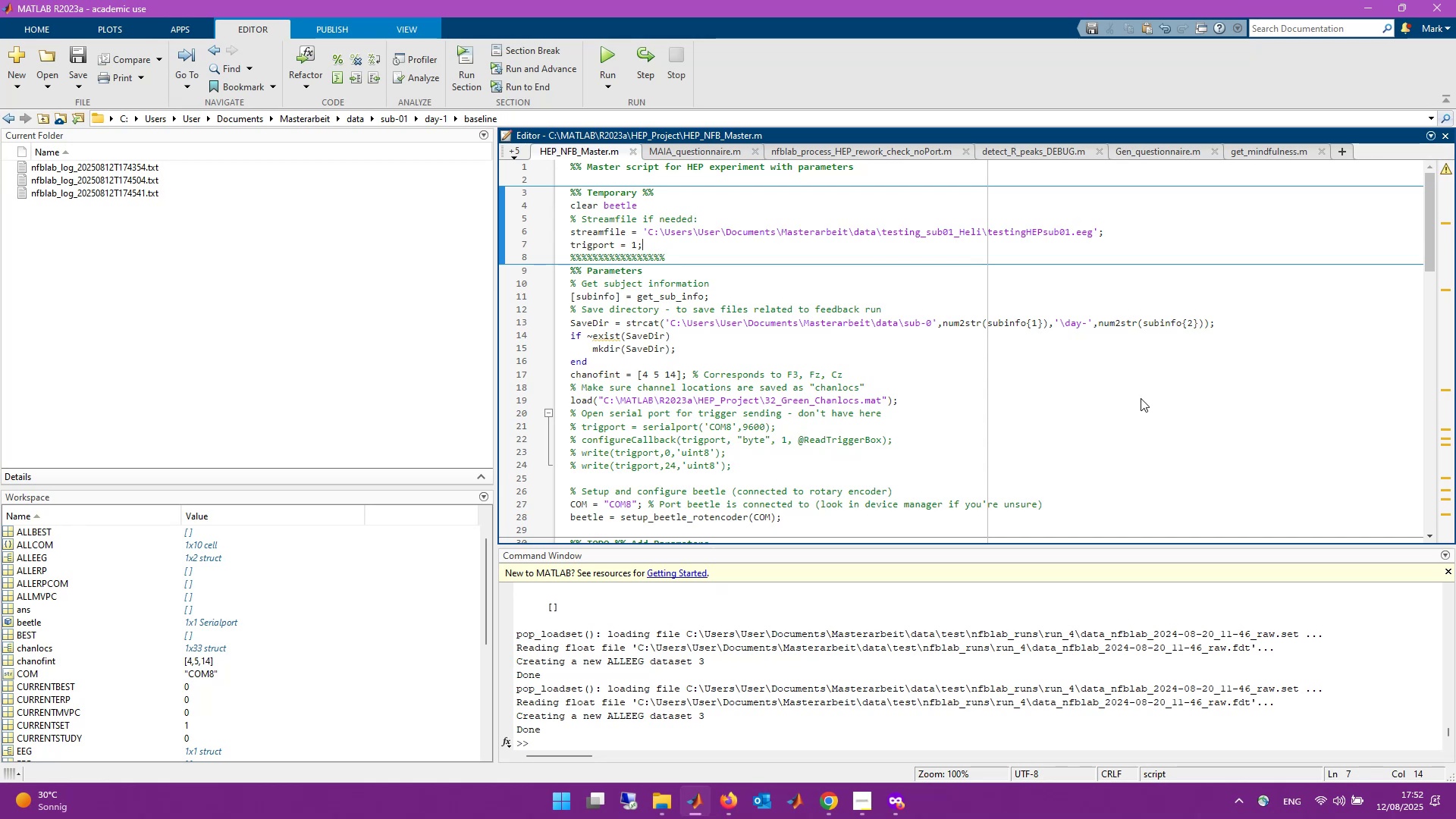 
left_click([621, 57])
 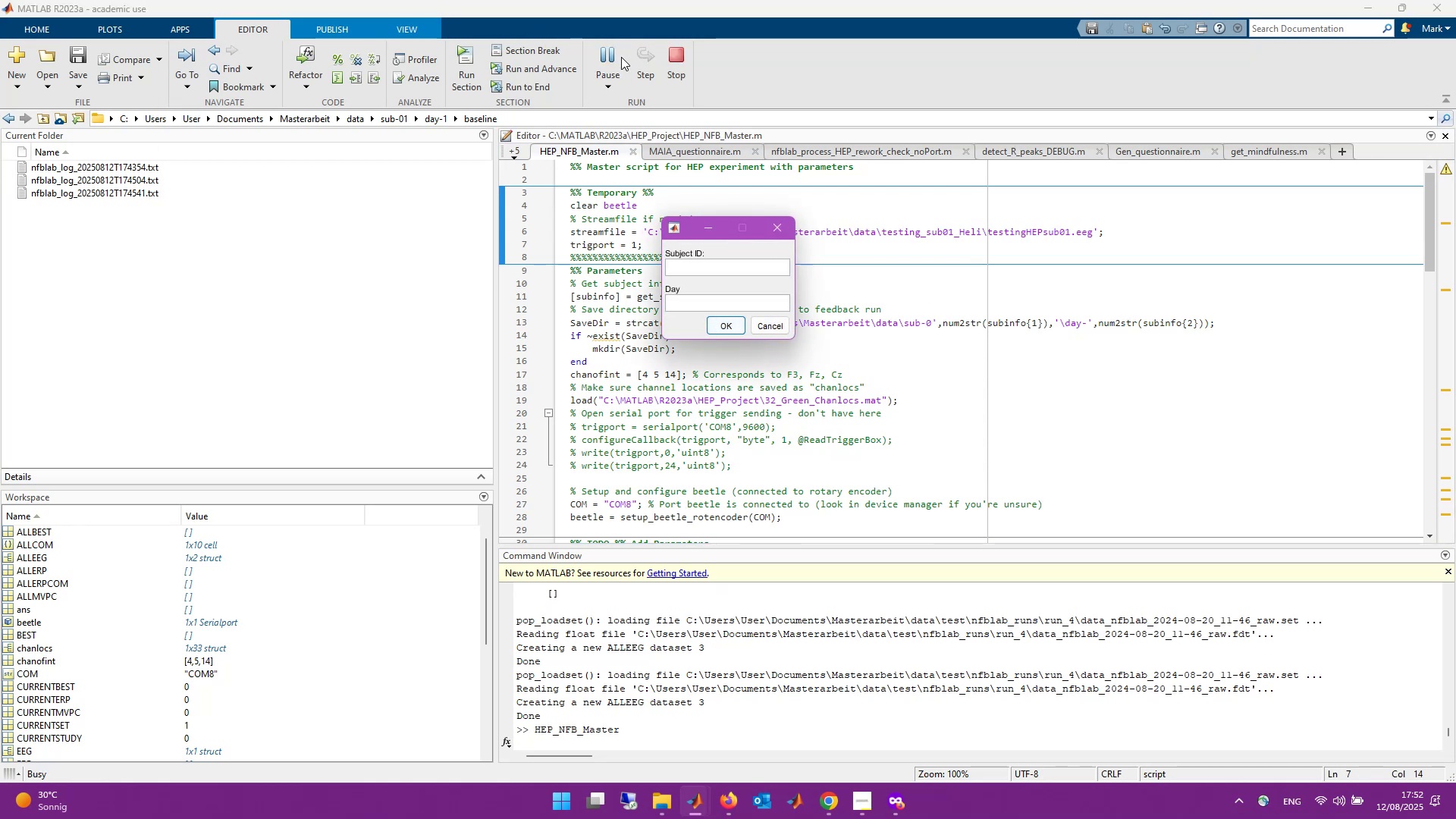 
key(Numpad1)
 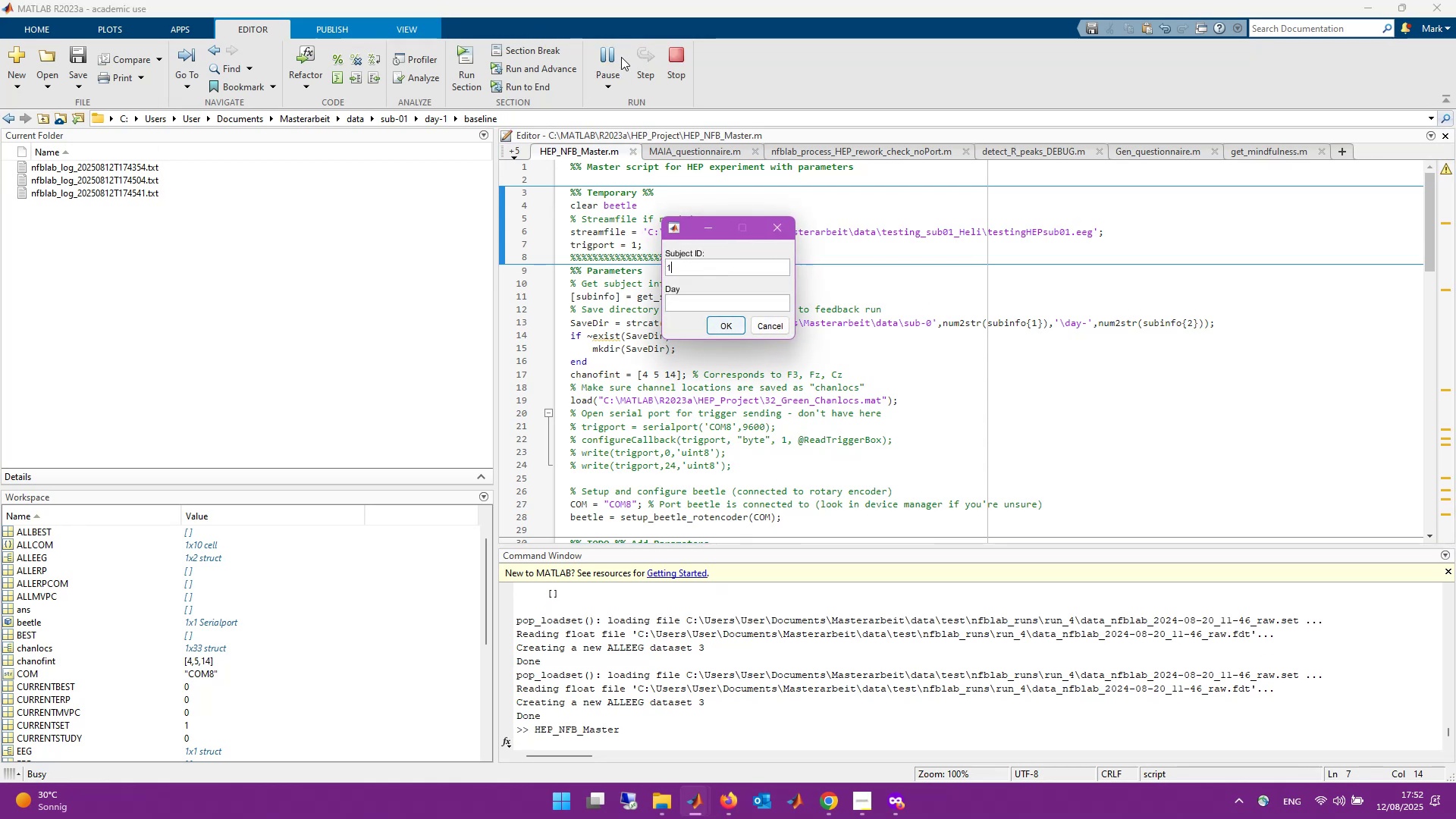 
key(Tab)
 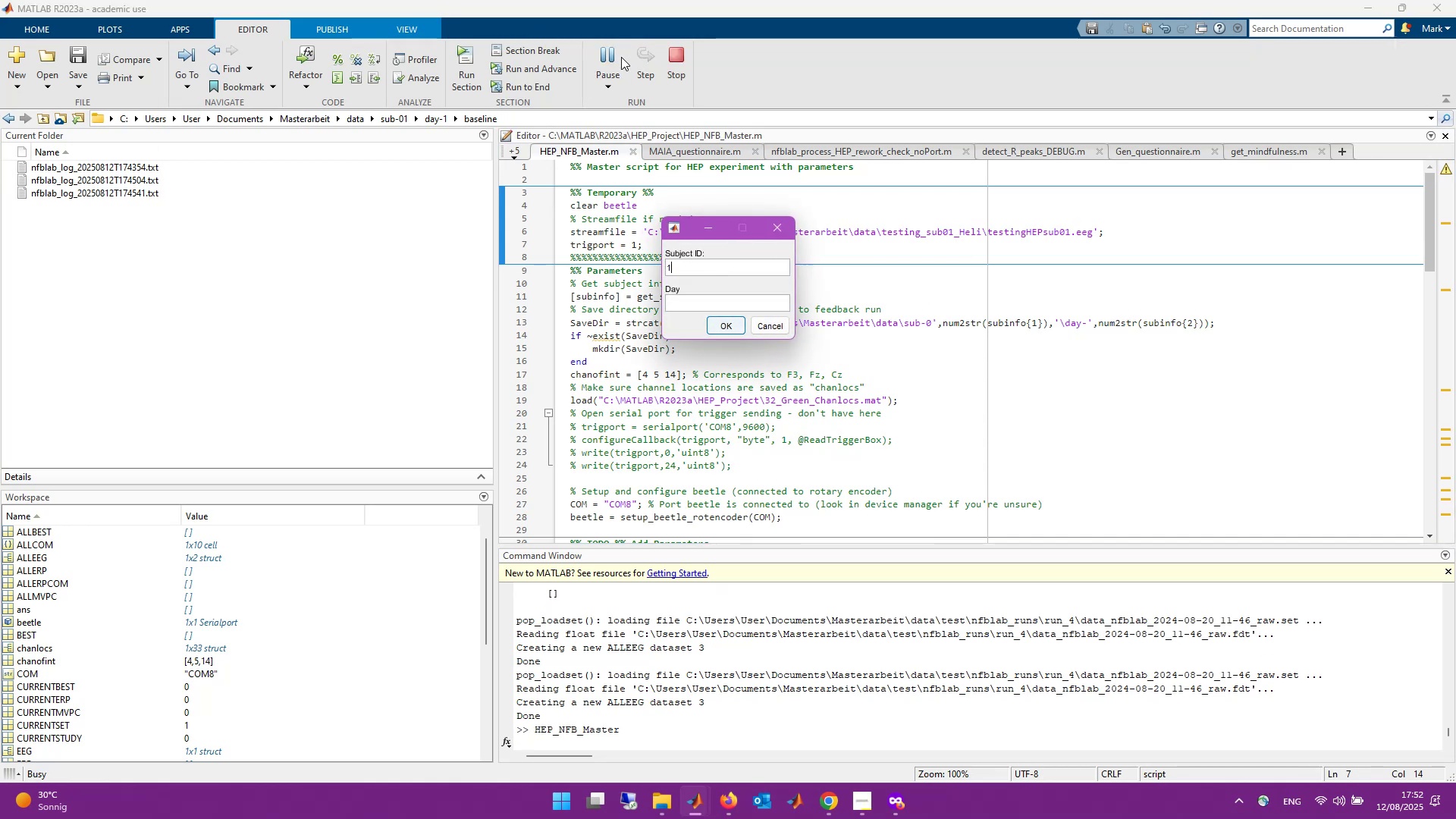 
key(Numpad1)
 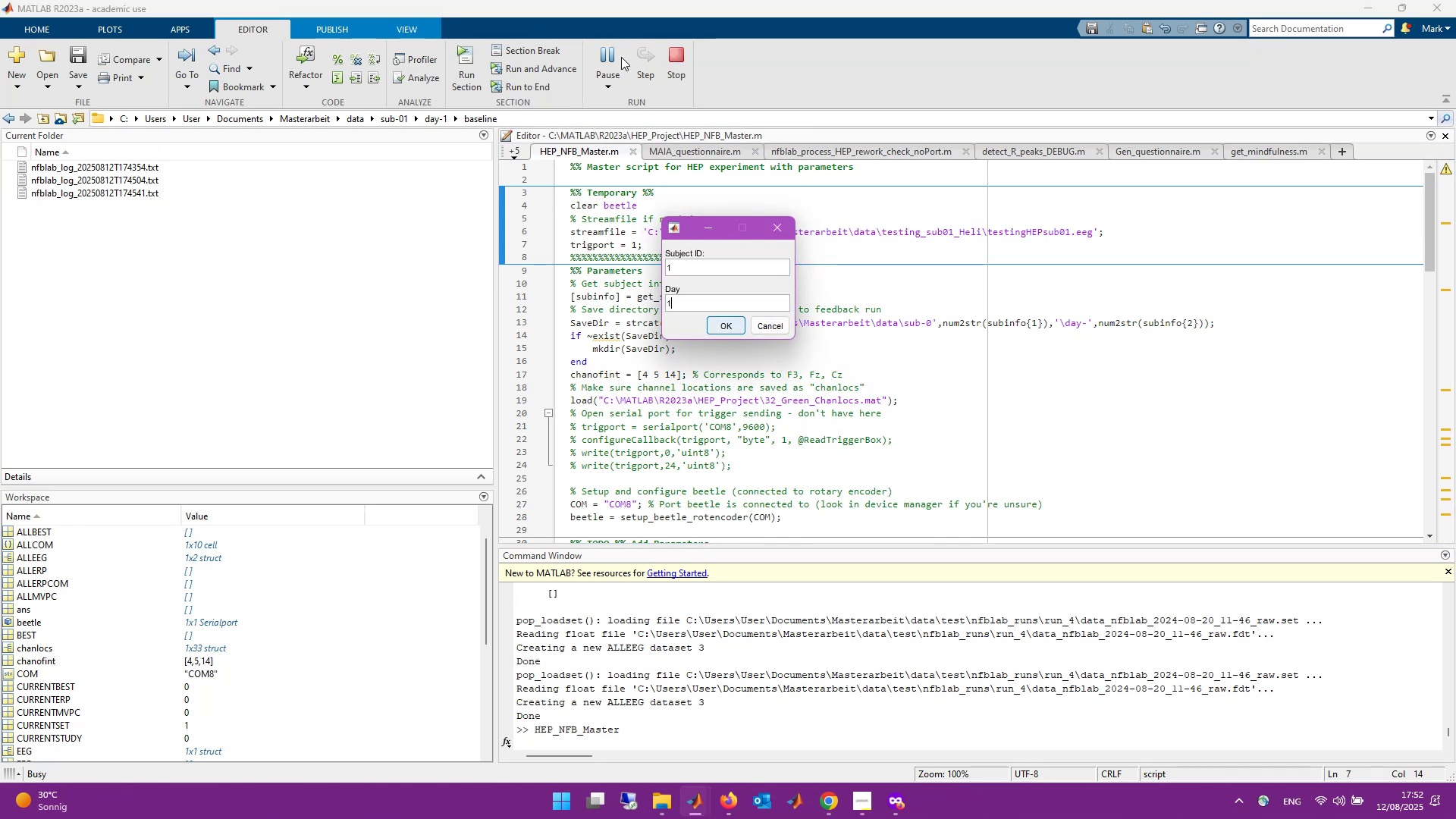 
key(Enter)
 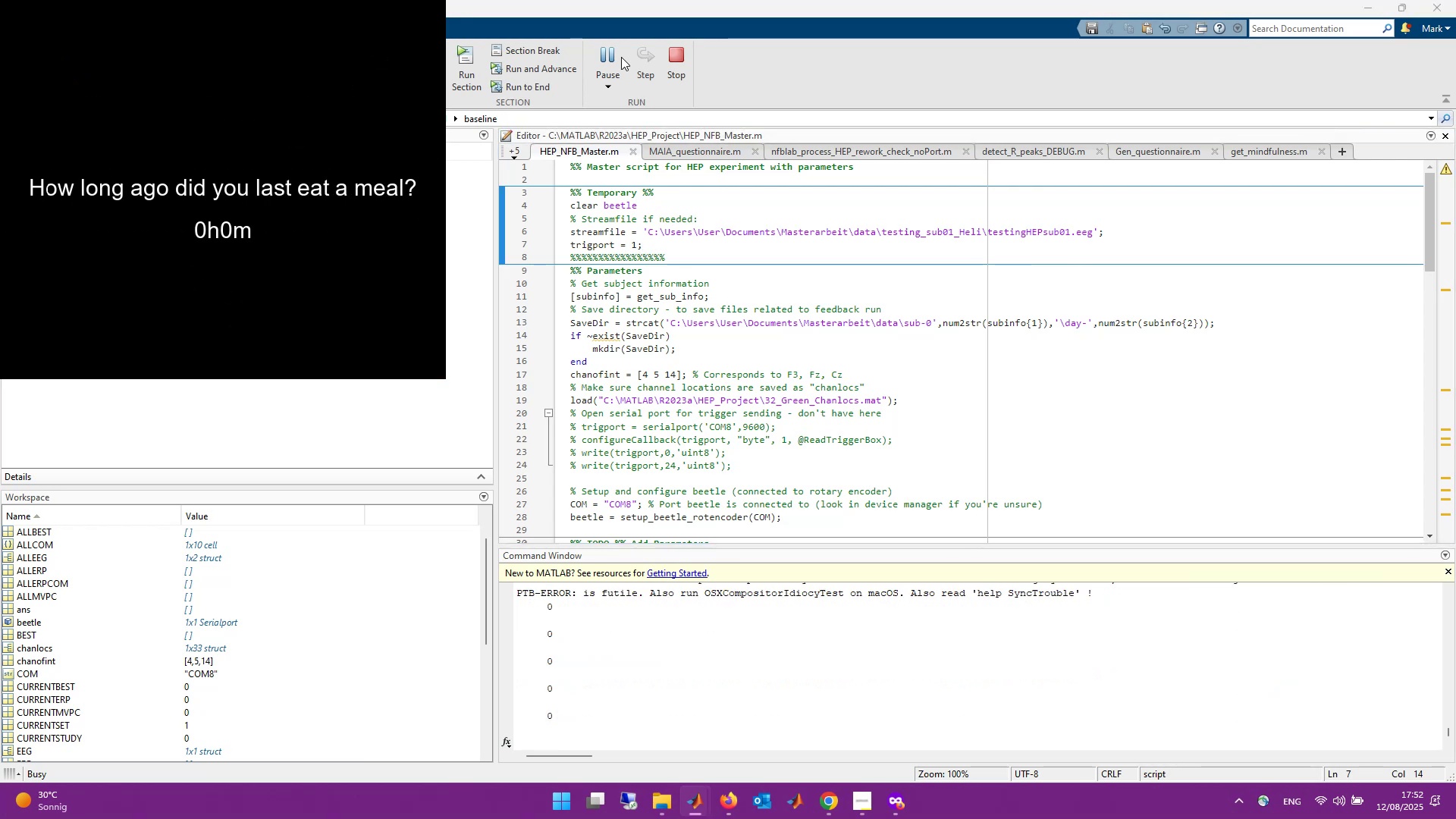 
wait(15.38)
 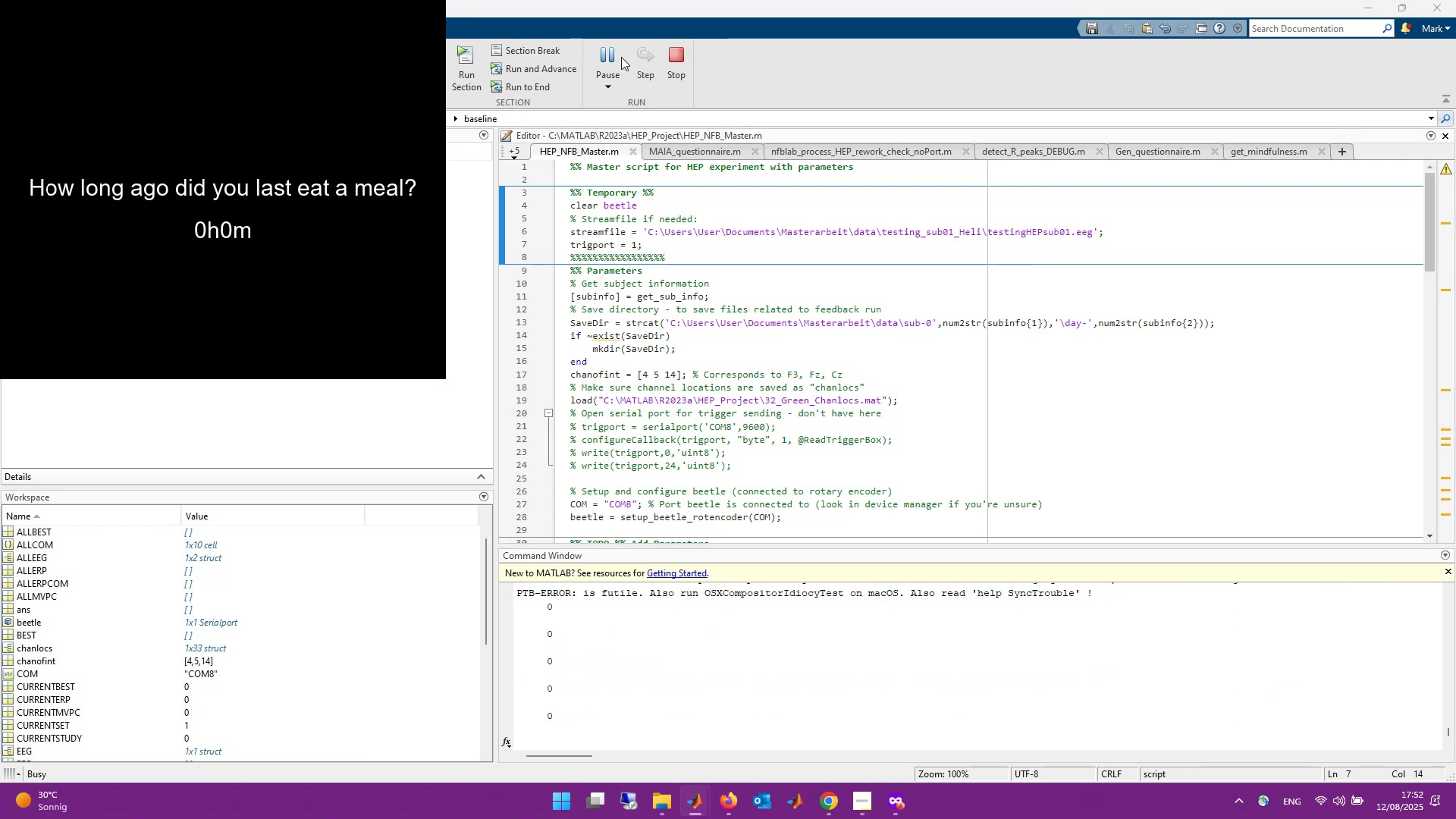 
scroll: coordinate [922, 677], scroll_direction: up, amount: 2.0
 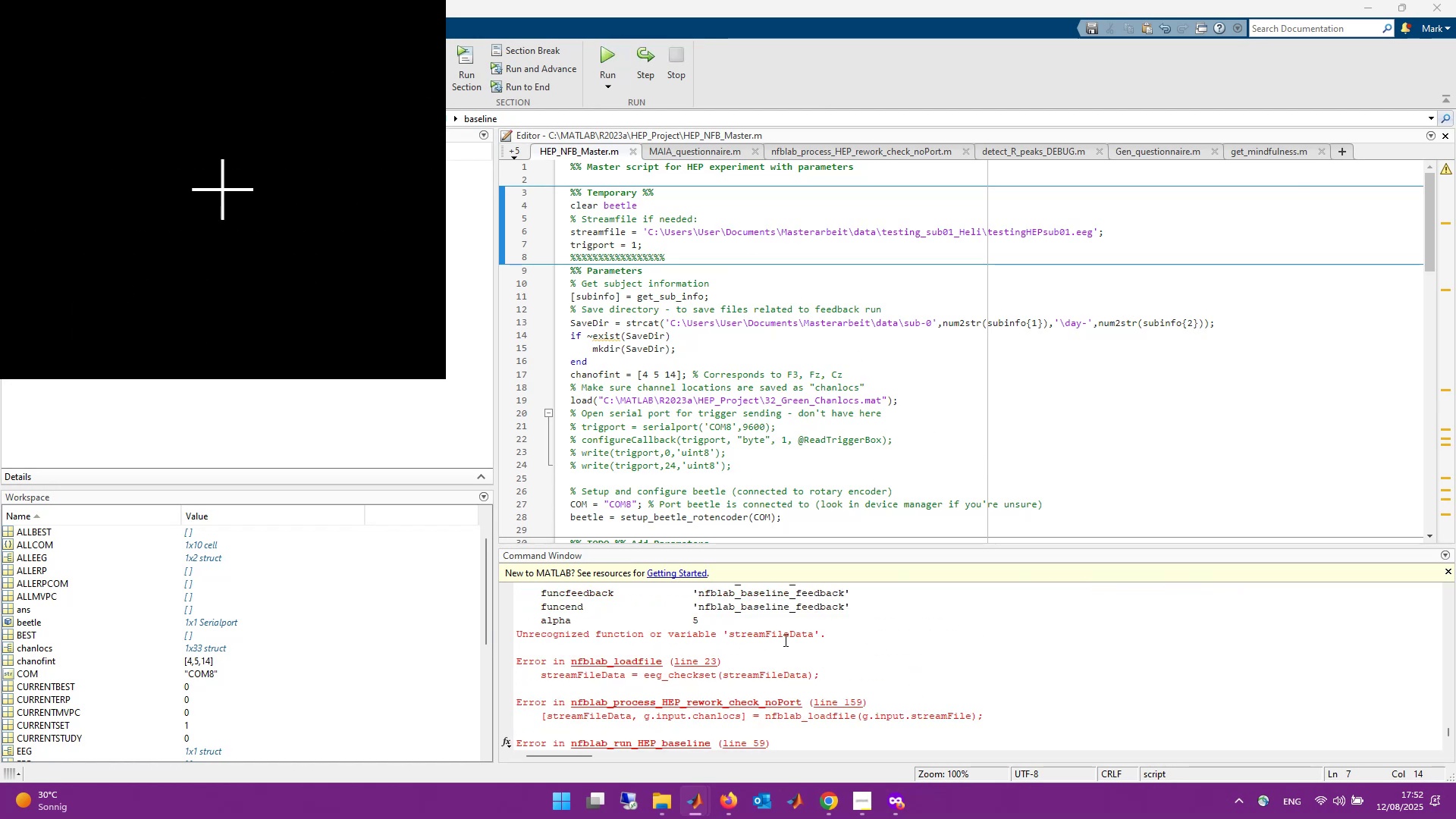 
scroll: coordinate [784, 640], scroll_direction: down, amount: 1.0
 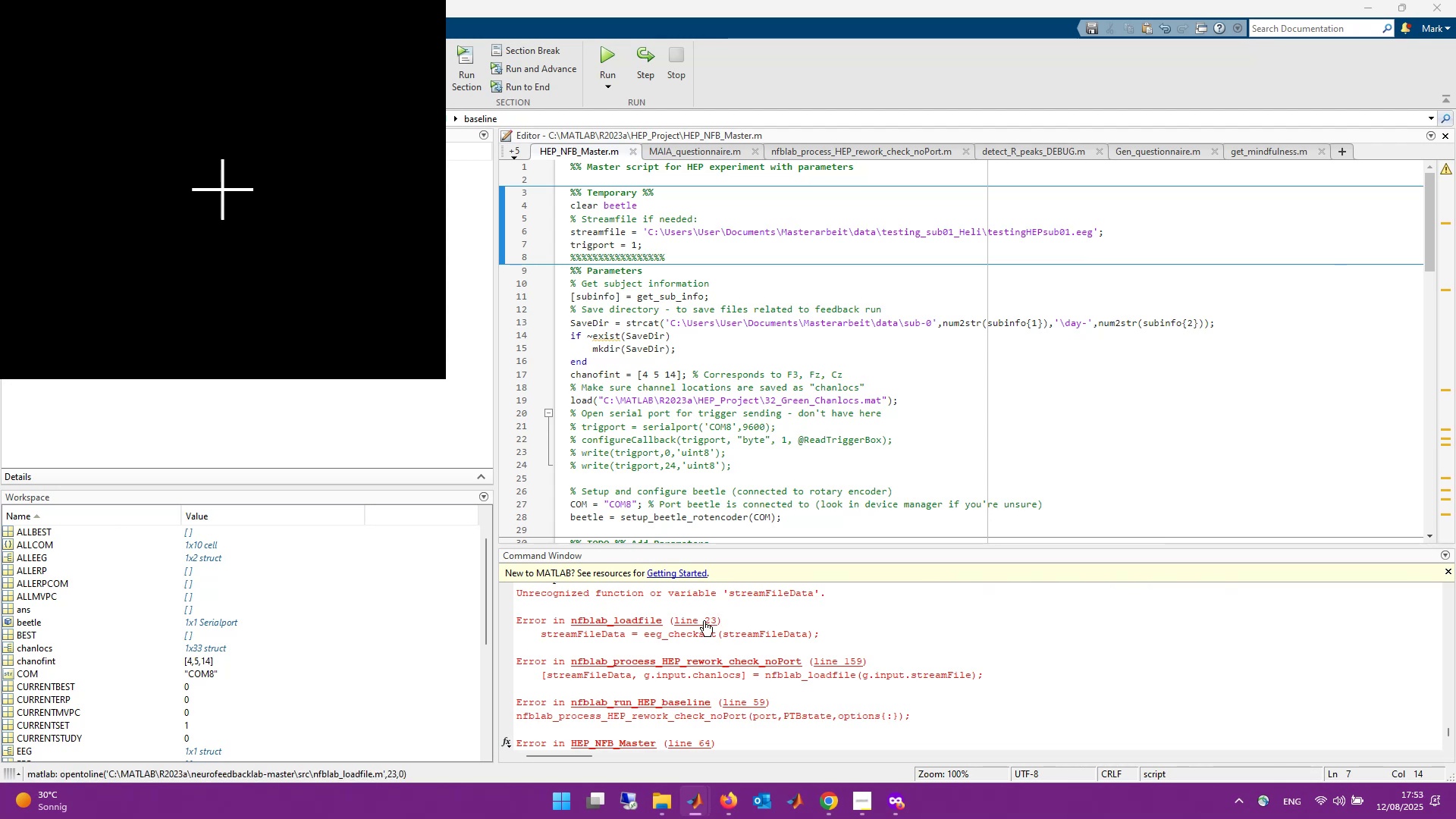 
wait(10.89)
 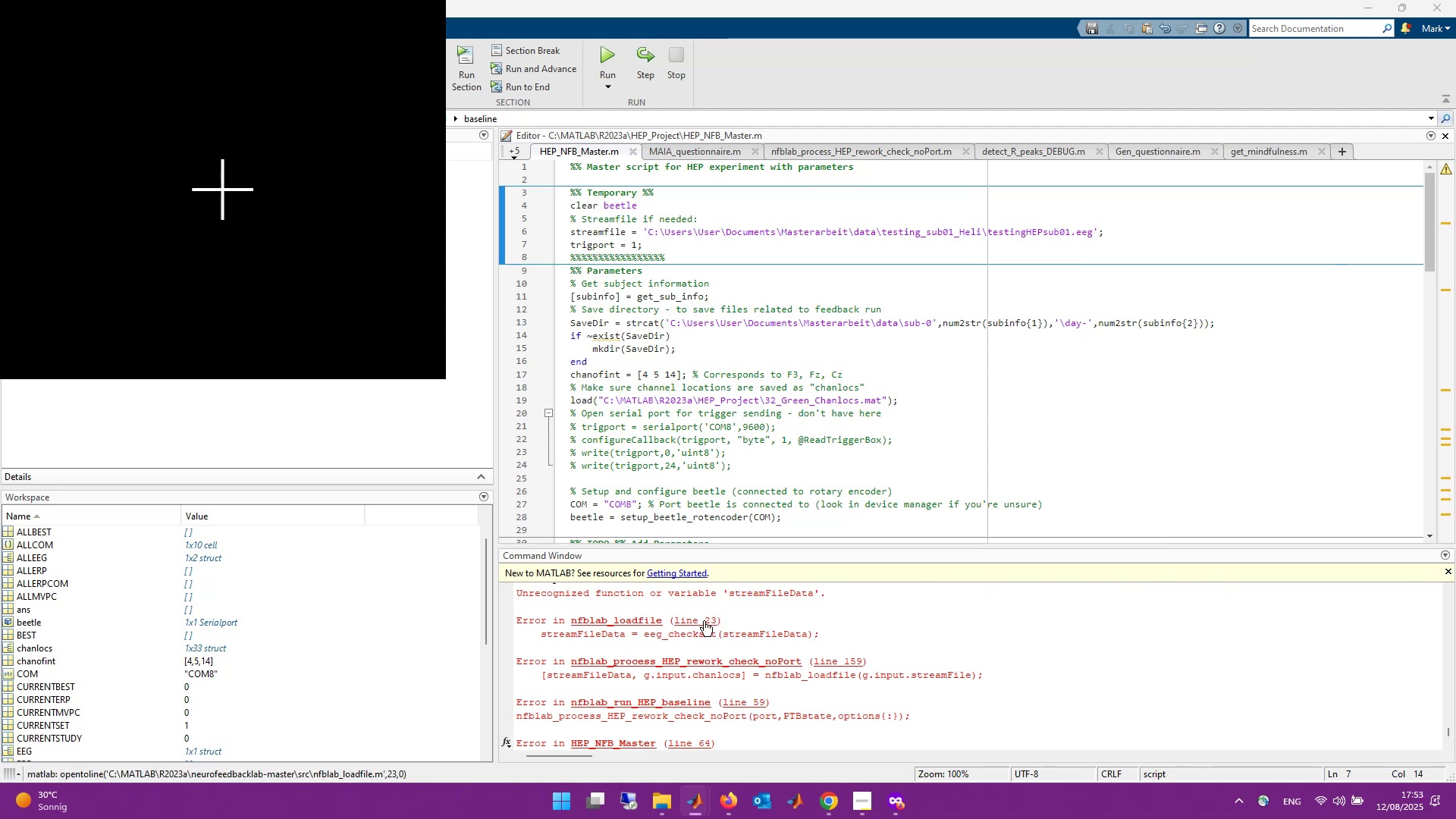 
left_click([696, 621])
 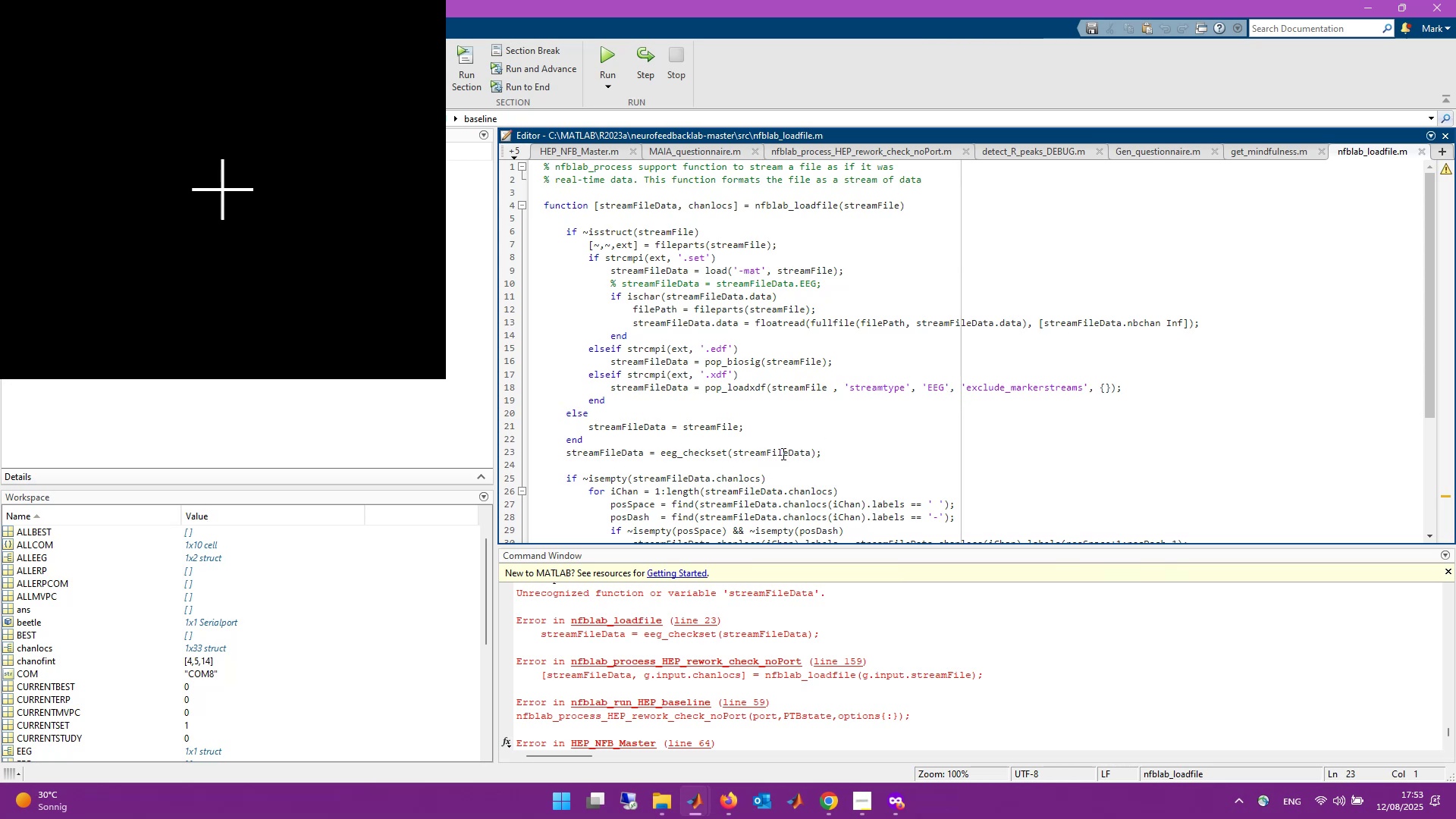 
wait(5.16)
 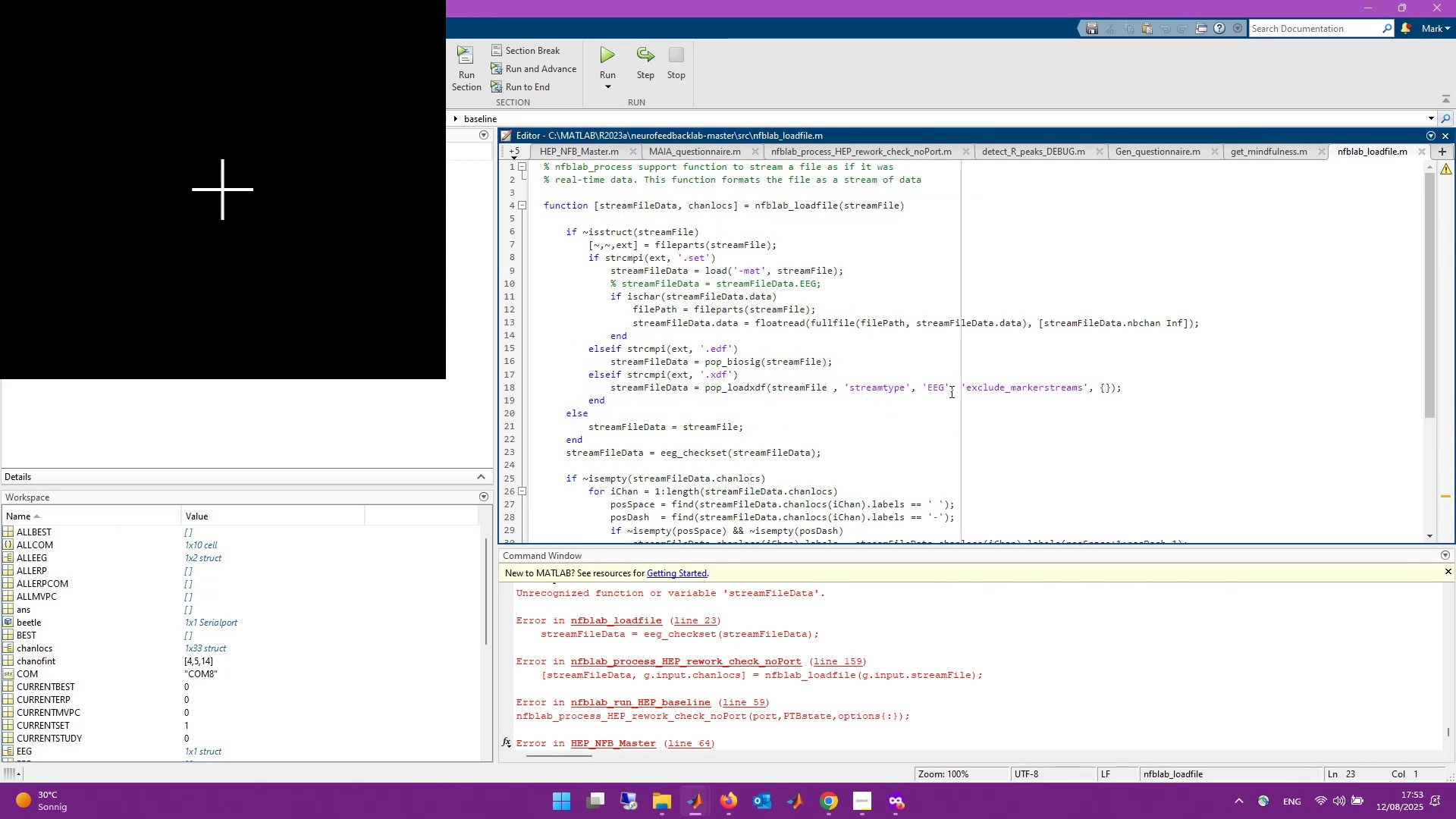 
scroll: coordinate [795, 441], scroll_direction: up, amount: 3.0
 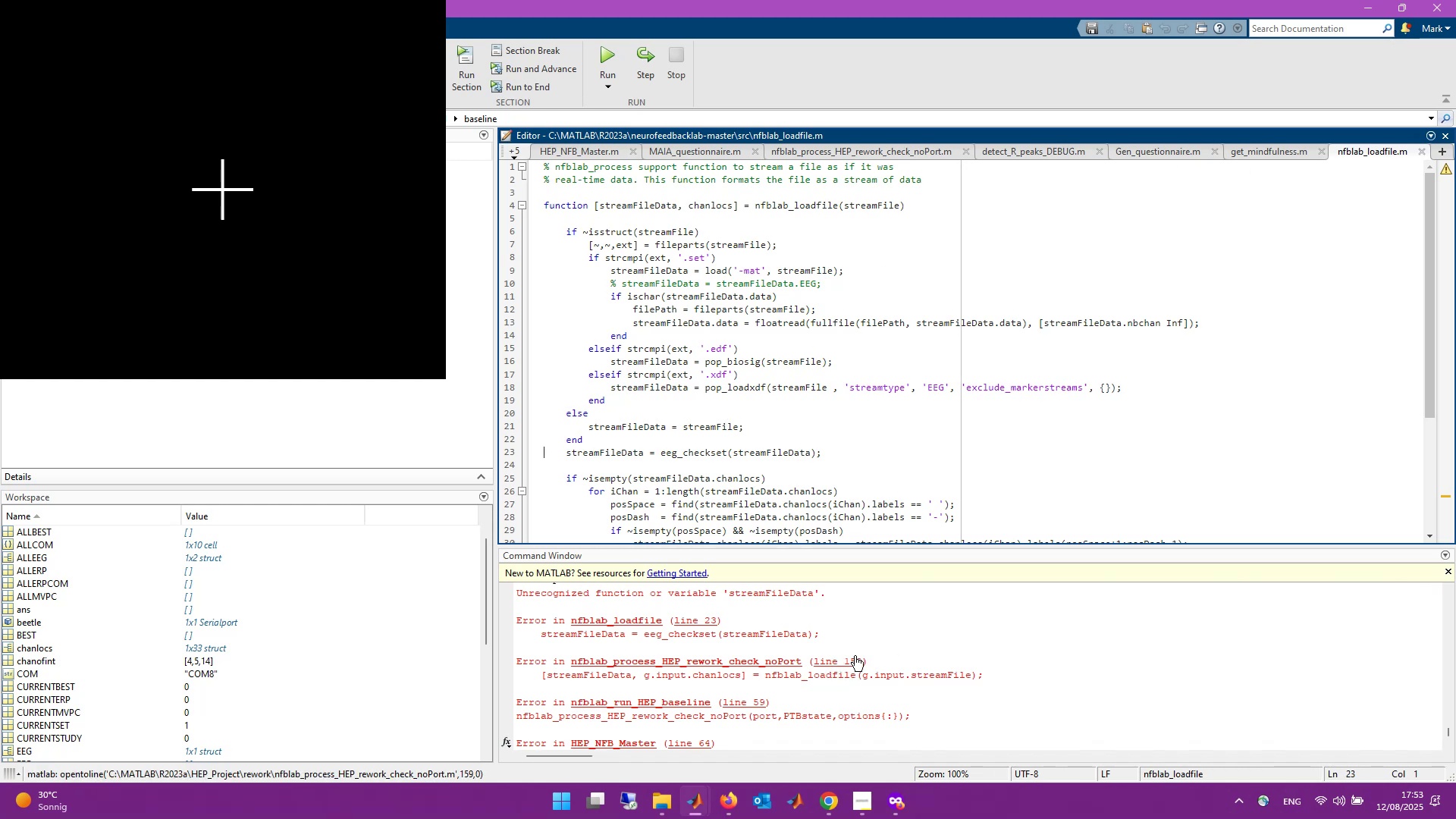 
wait(17.03)
 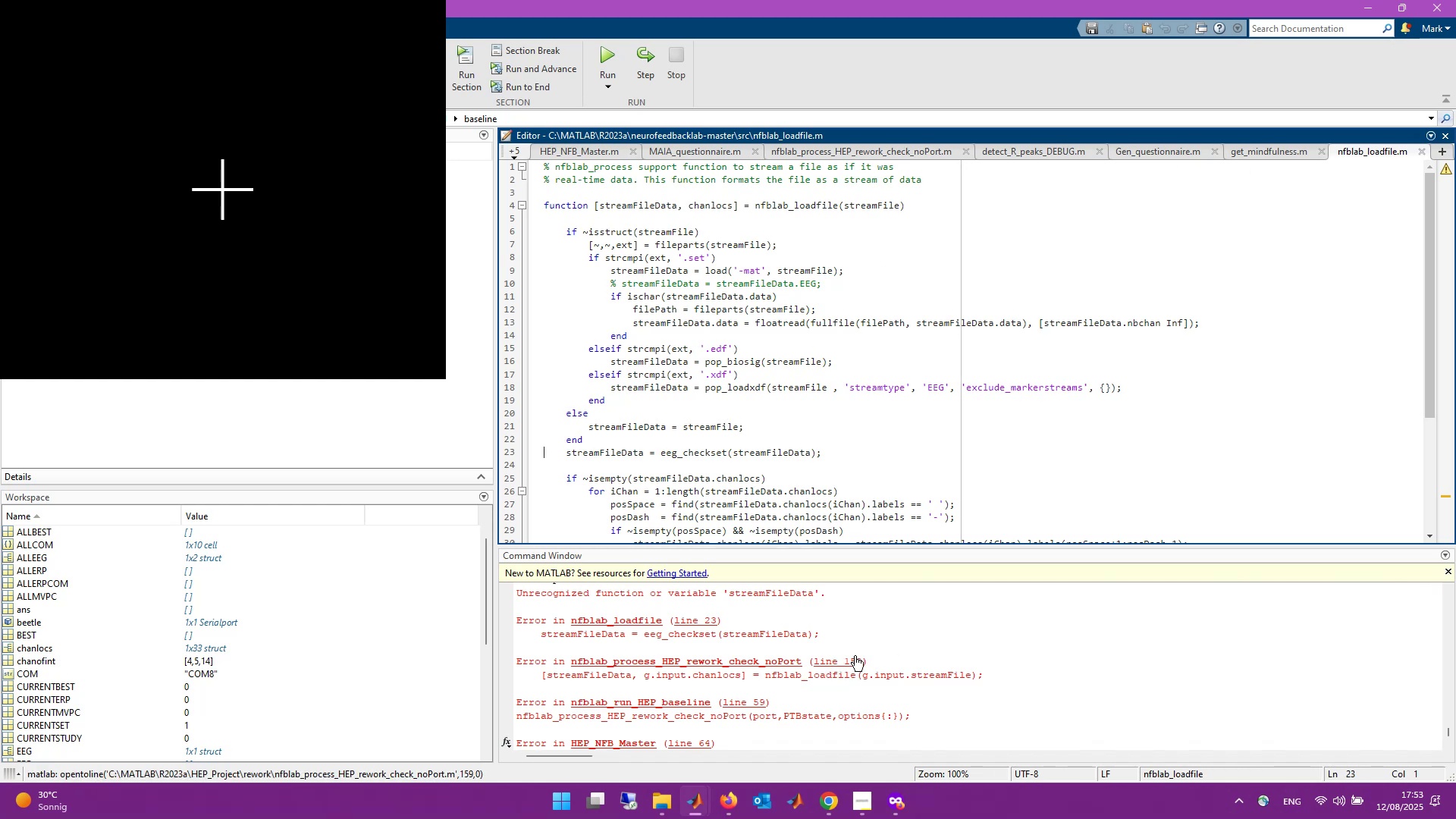 
left_click([683, 619])
 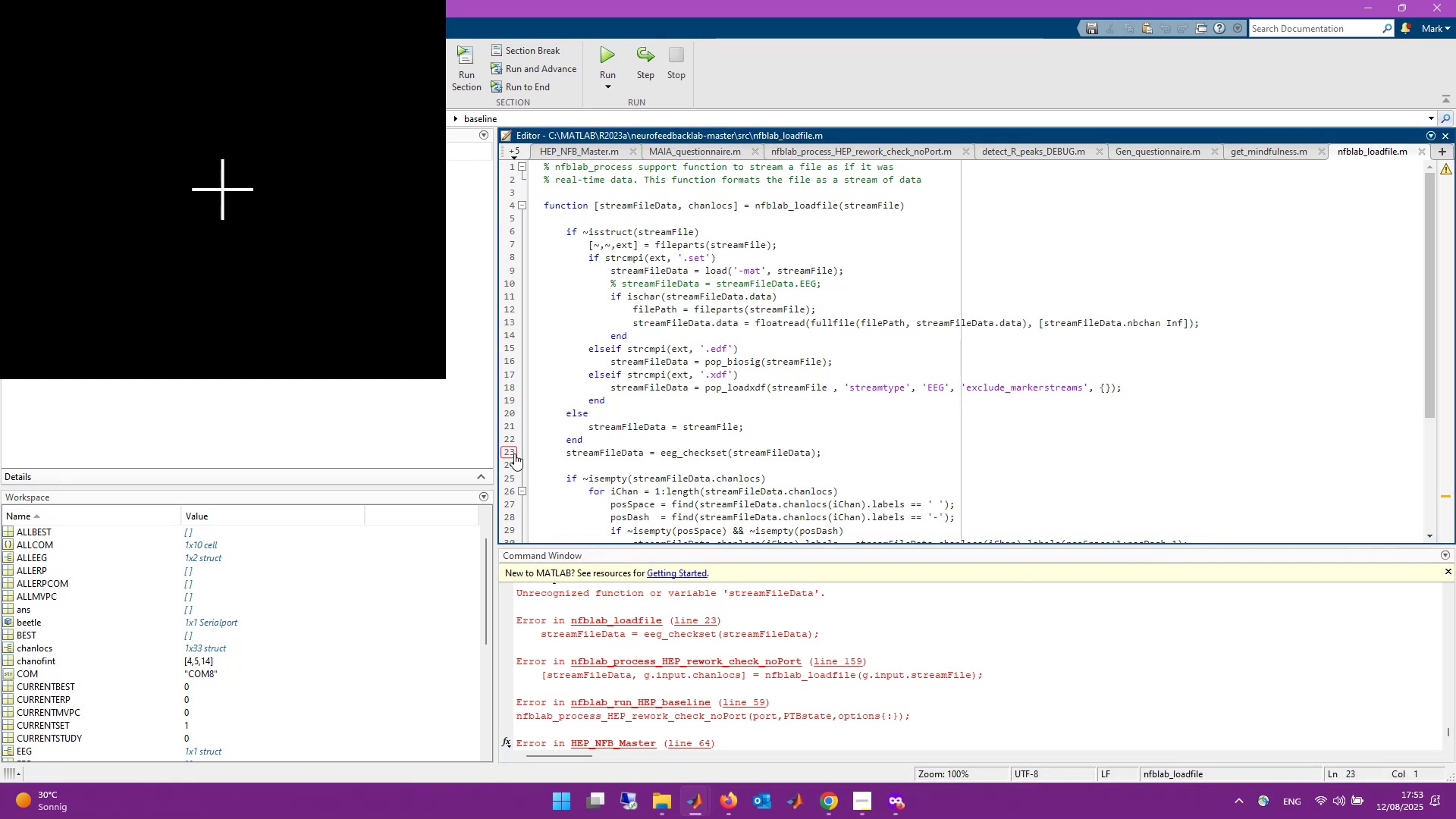 
left_click([507, 451])
 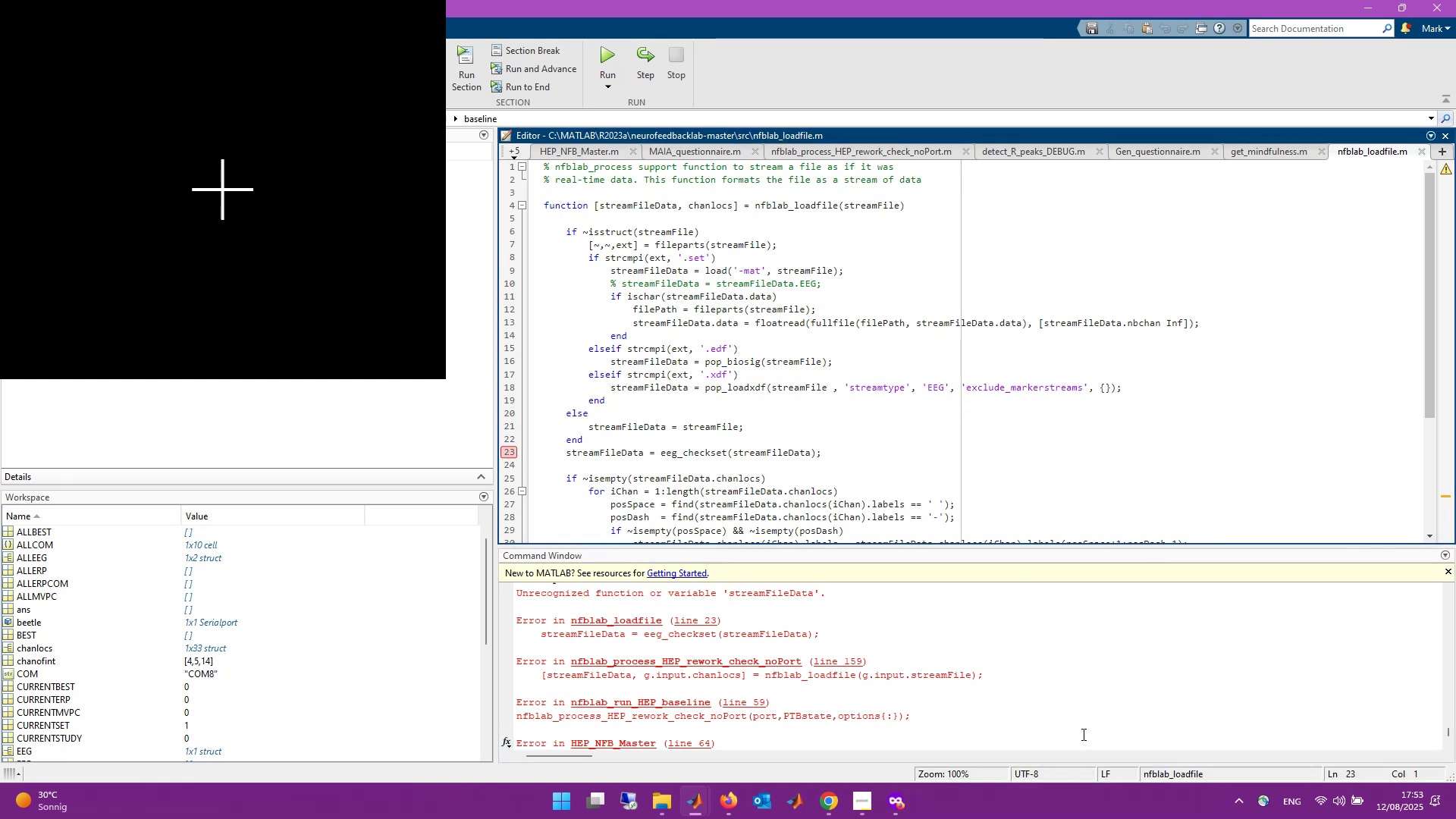 
scroll: coordinate [1086, 686], scroll_direction: down, amount: 5.0
 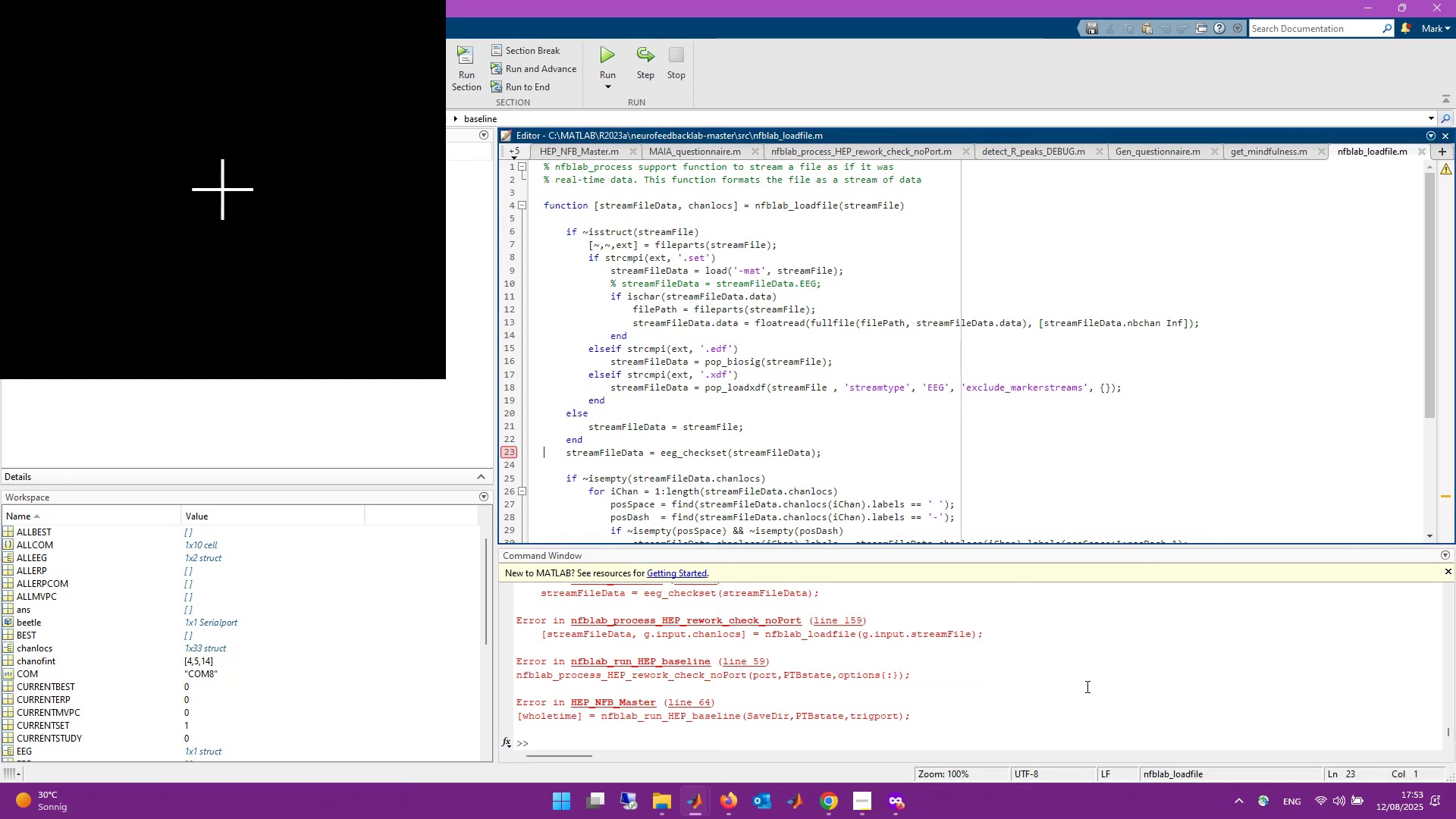 
left_click([1086, 686])
 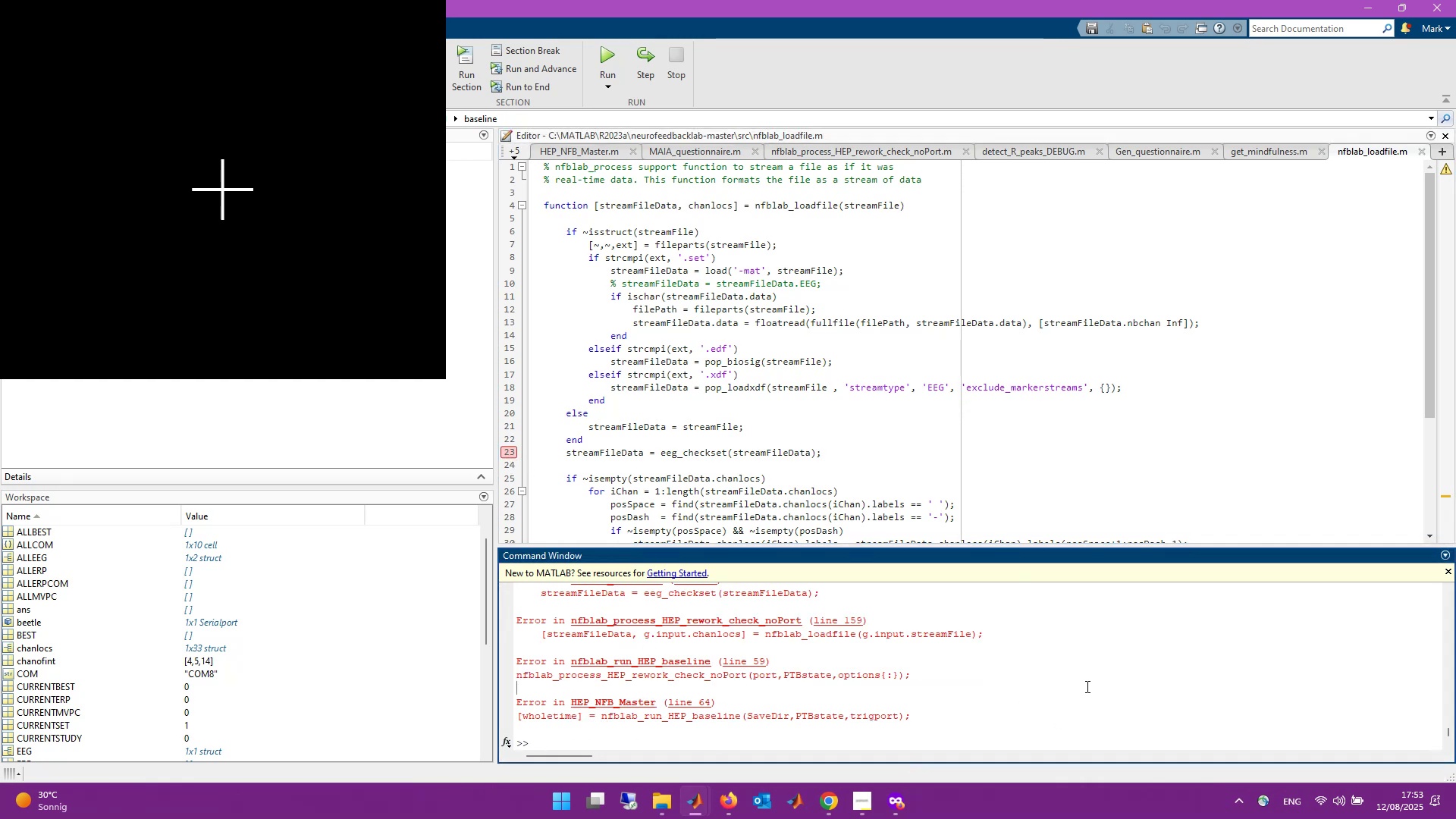 
key(ArrowUp)
 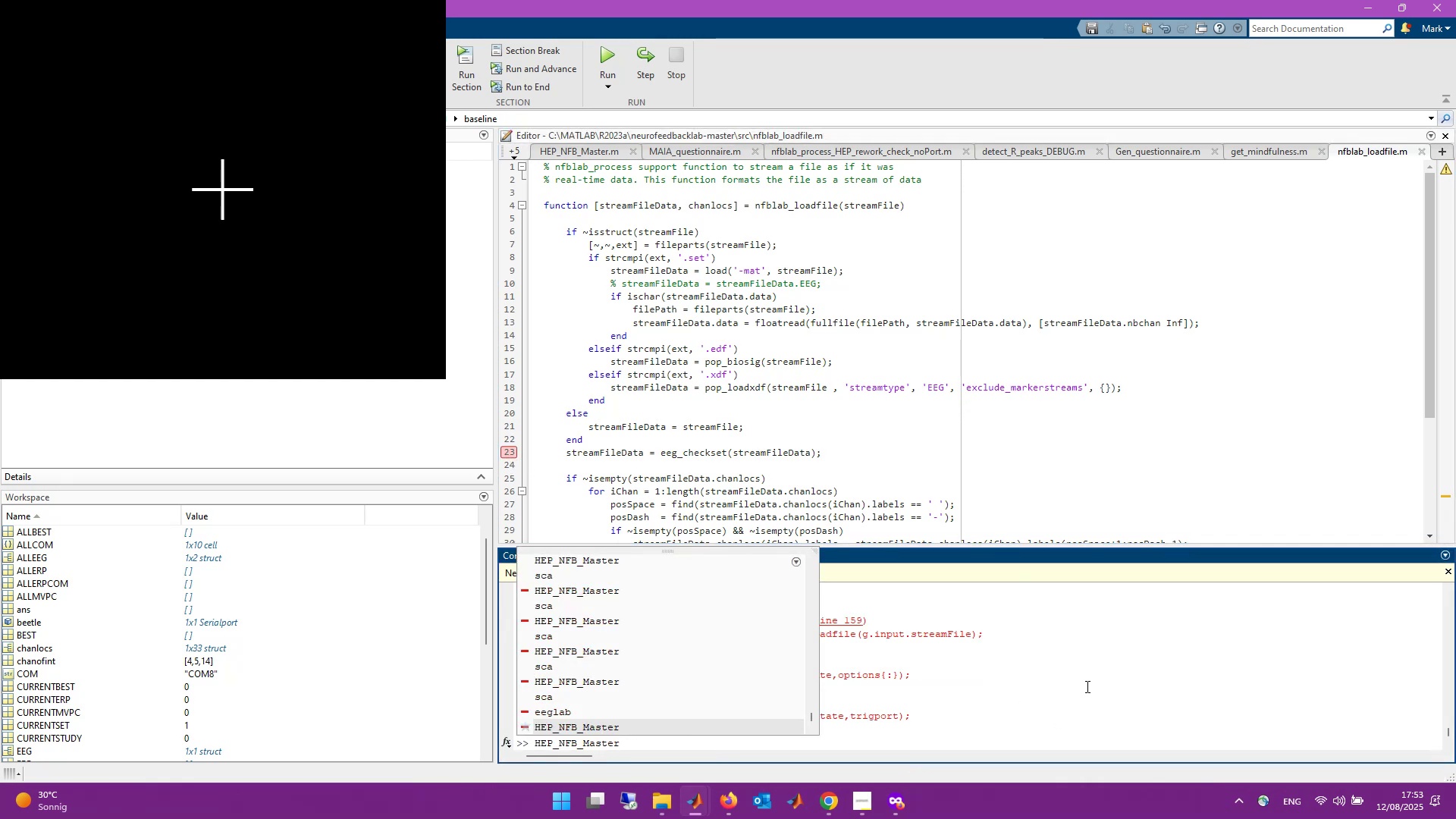 
key(Enter)
 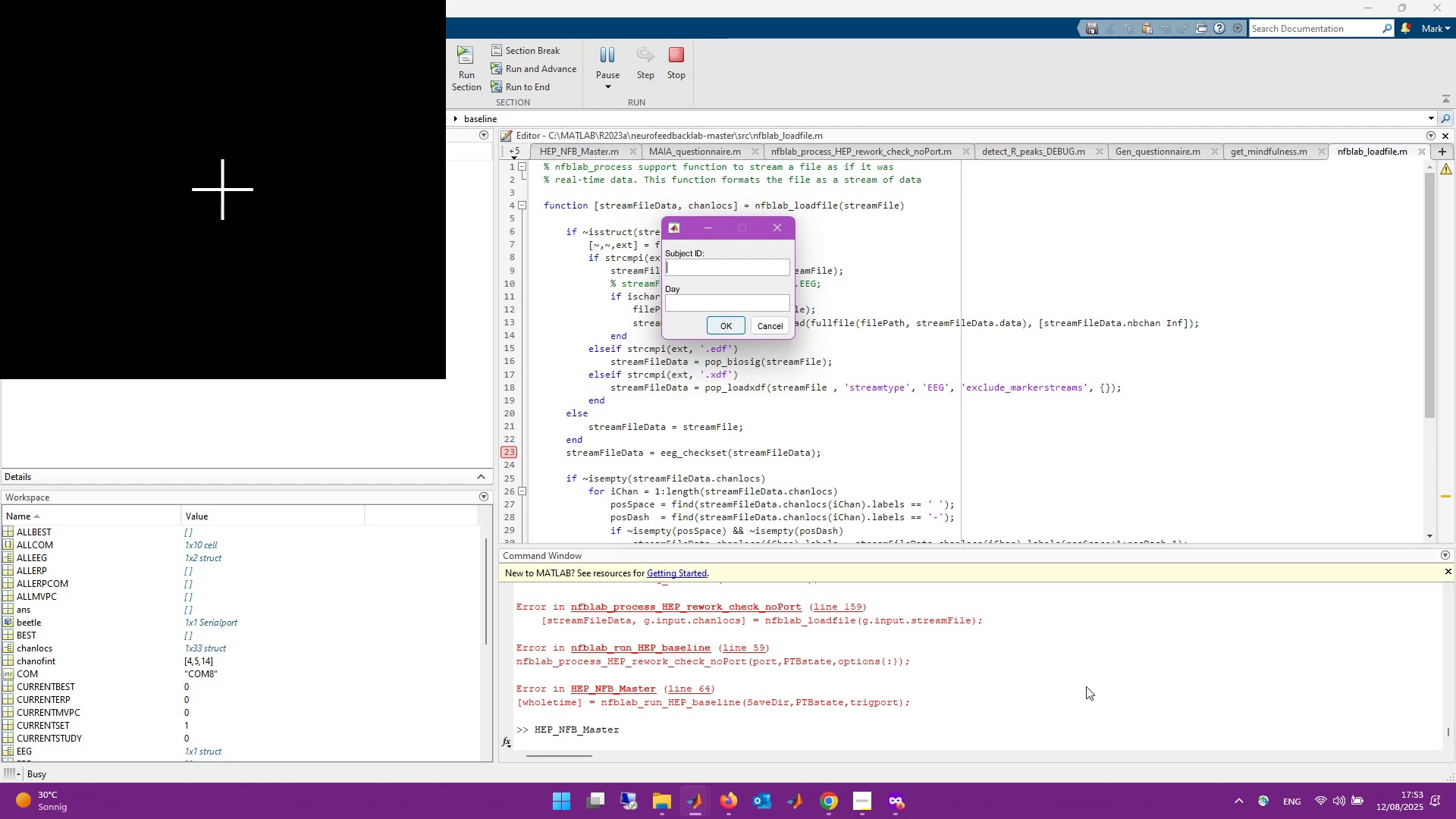 
wait(13.44)
 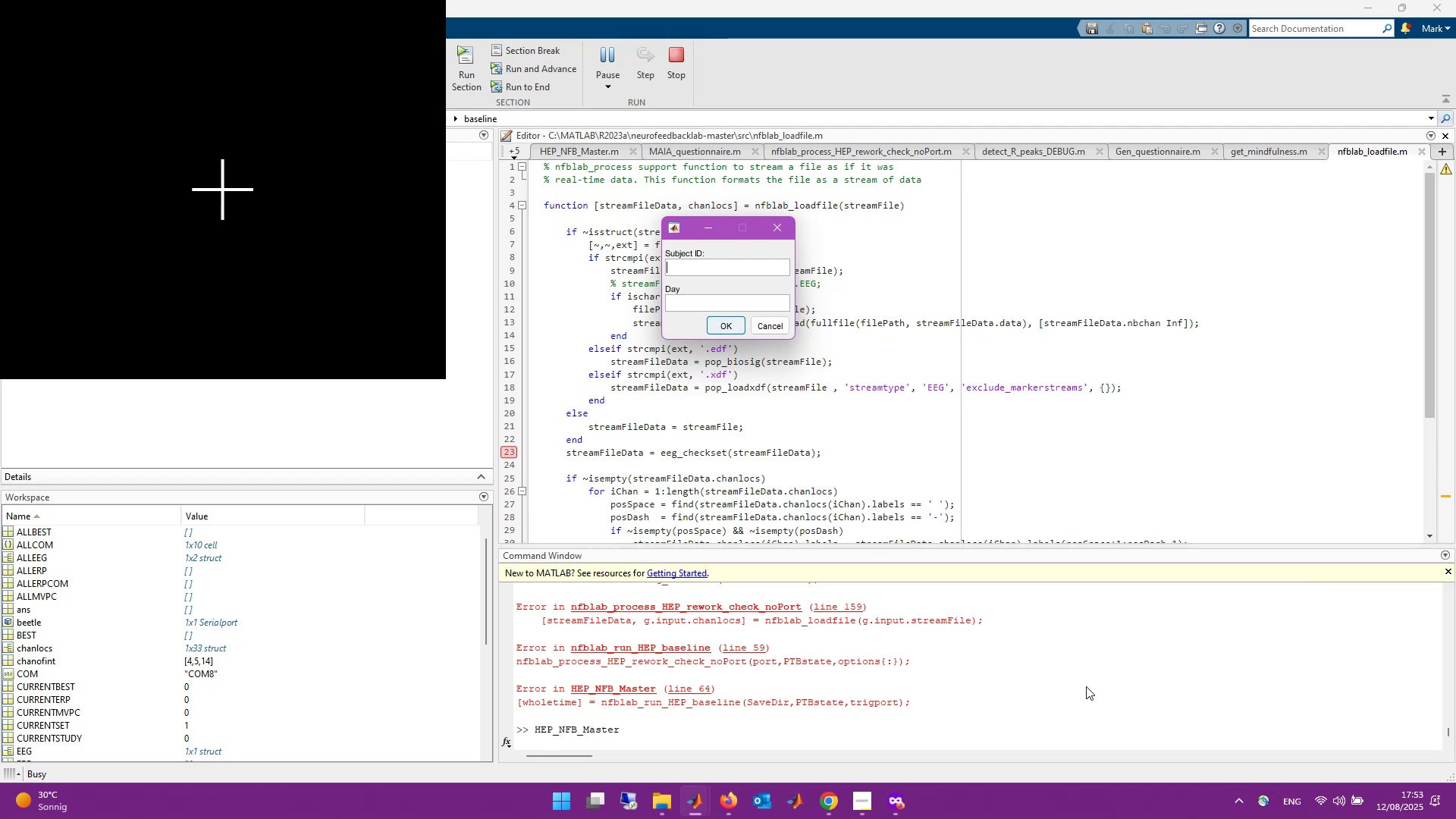 
key(Numpad1)
 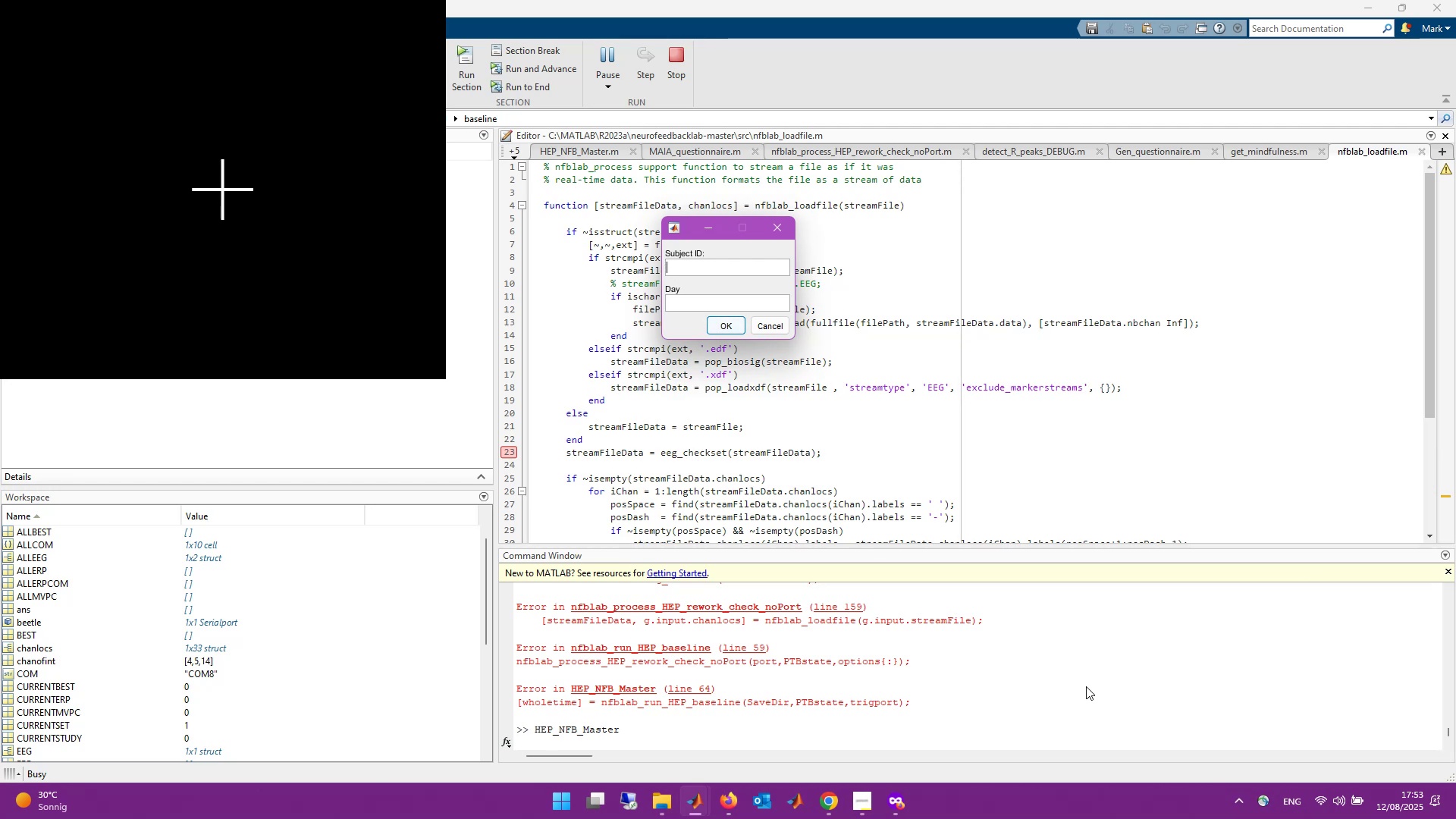 
key(Tab)
 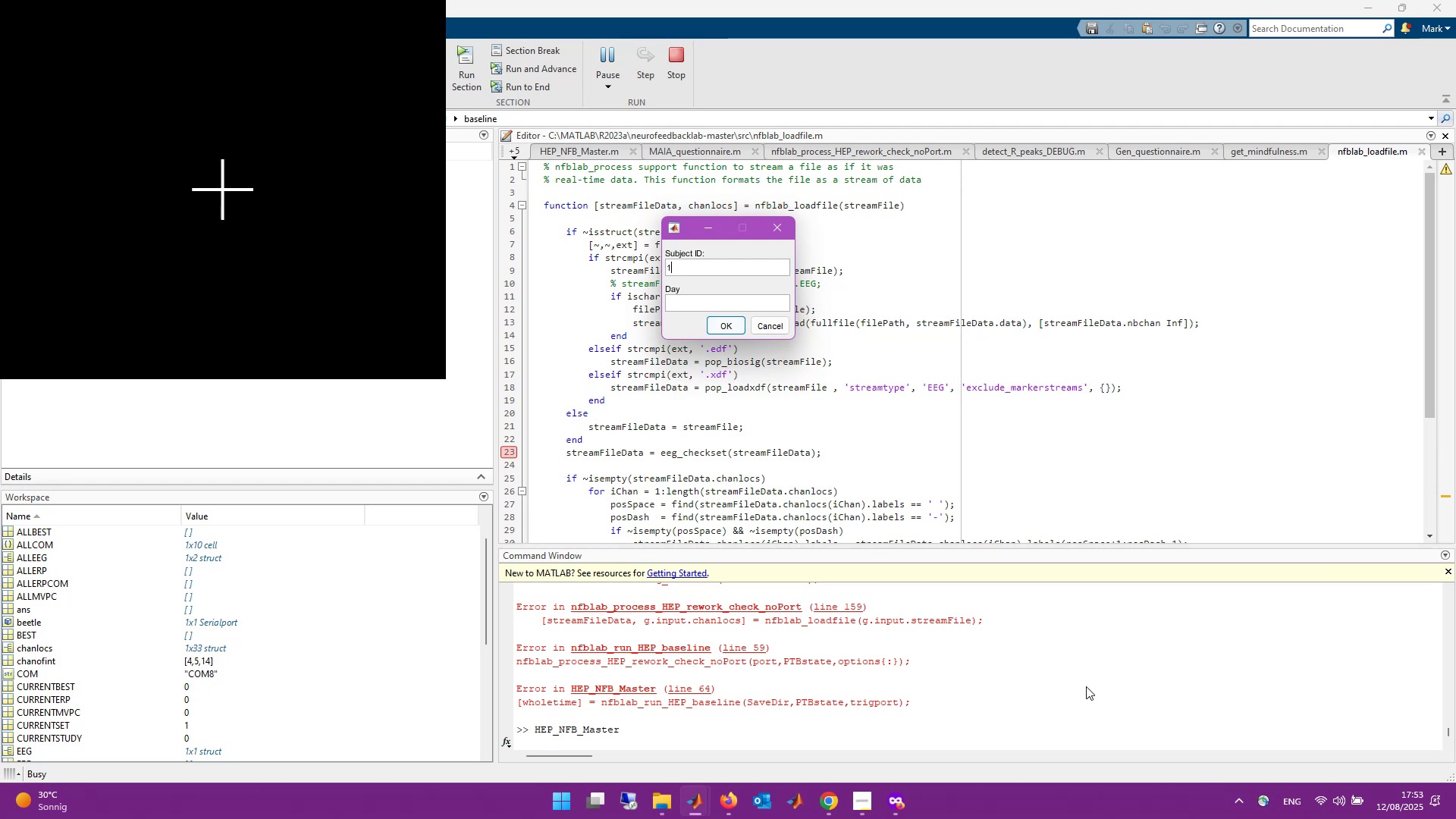 
key(Numpad1)
 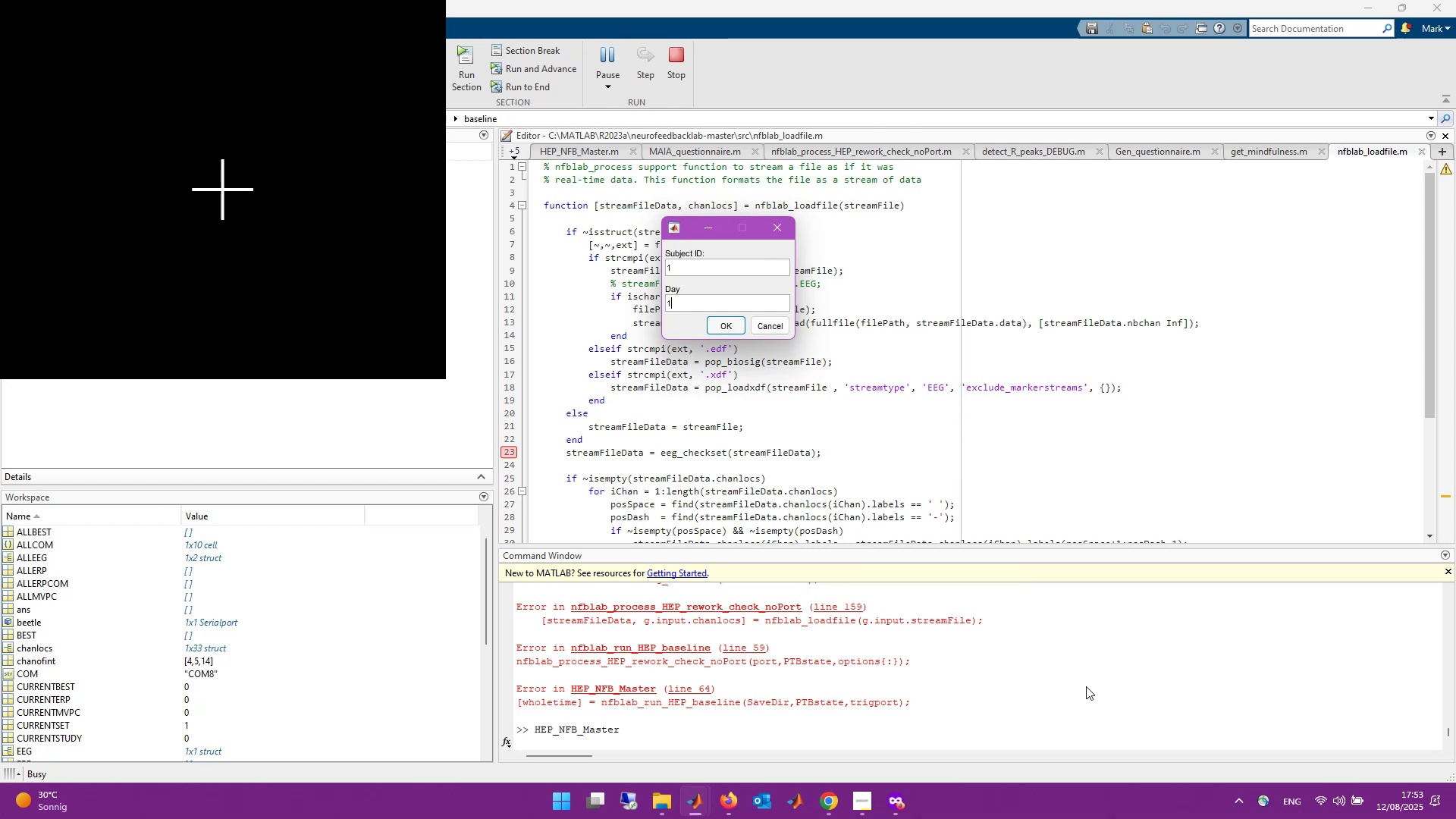 
key(Enter)
 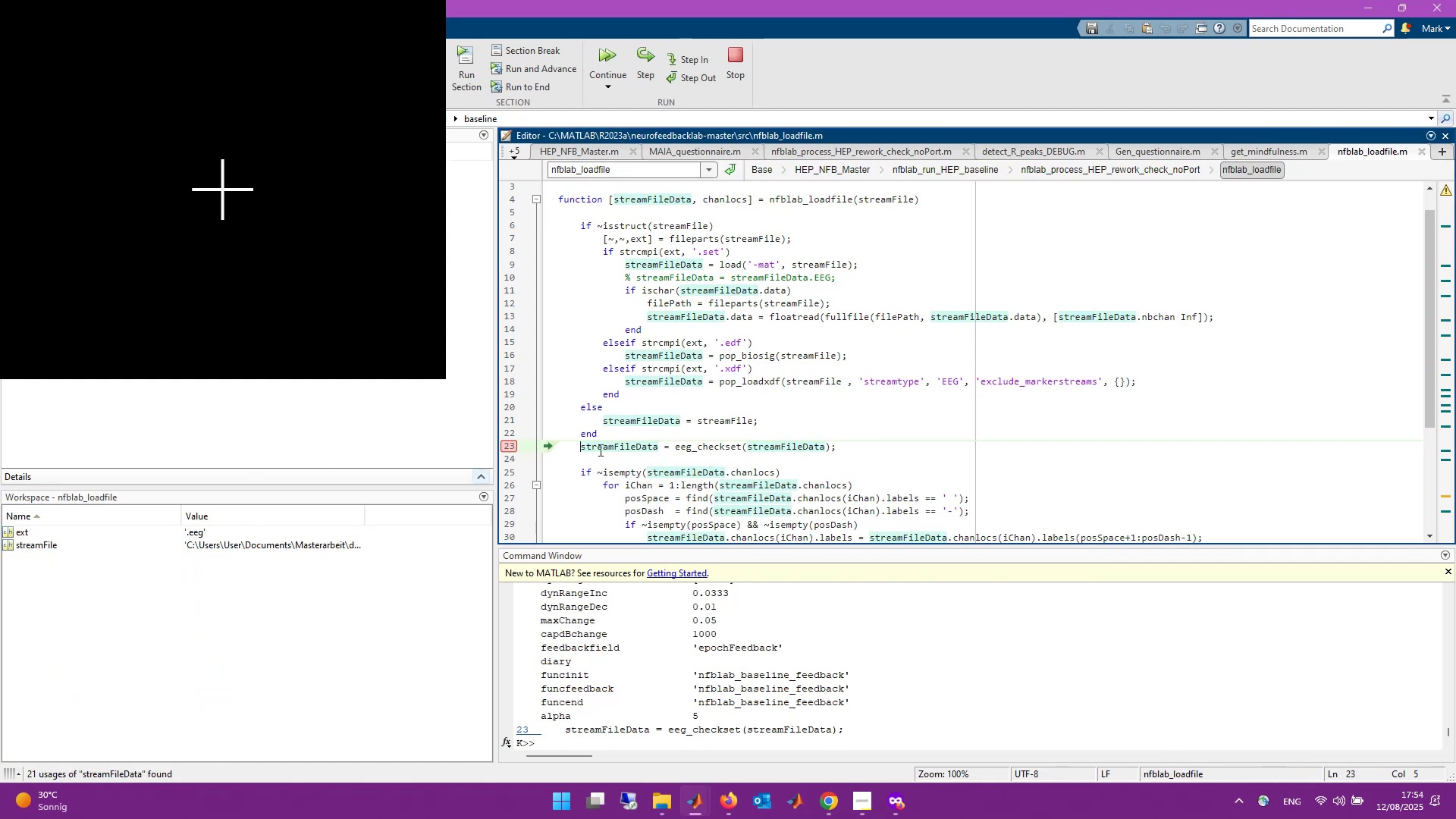 
wait(22.56)
 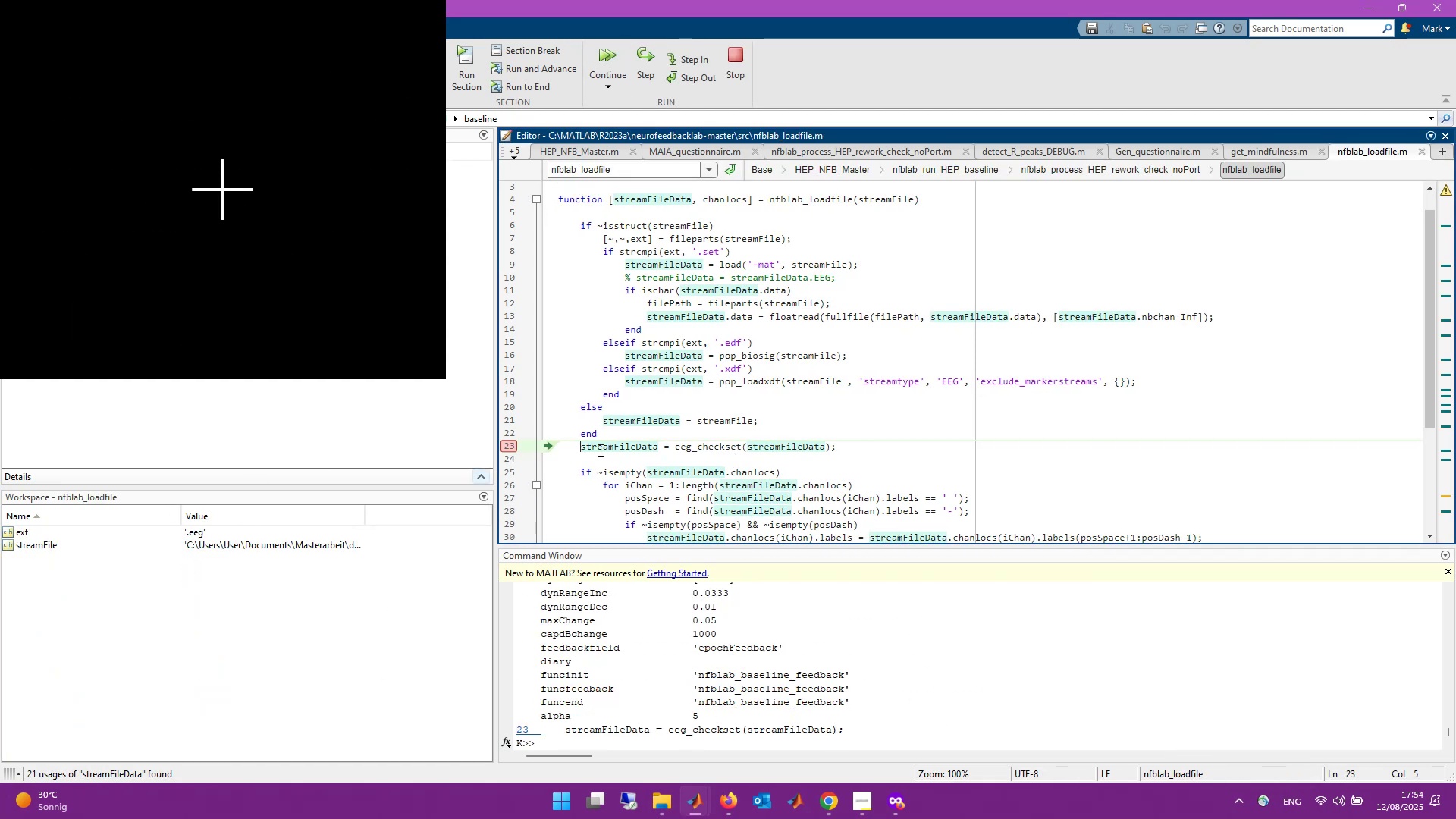 
left_click([506, 449])
 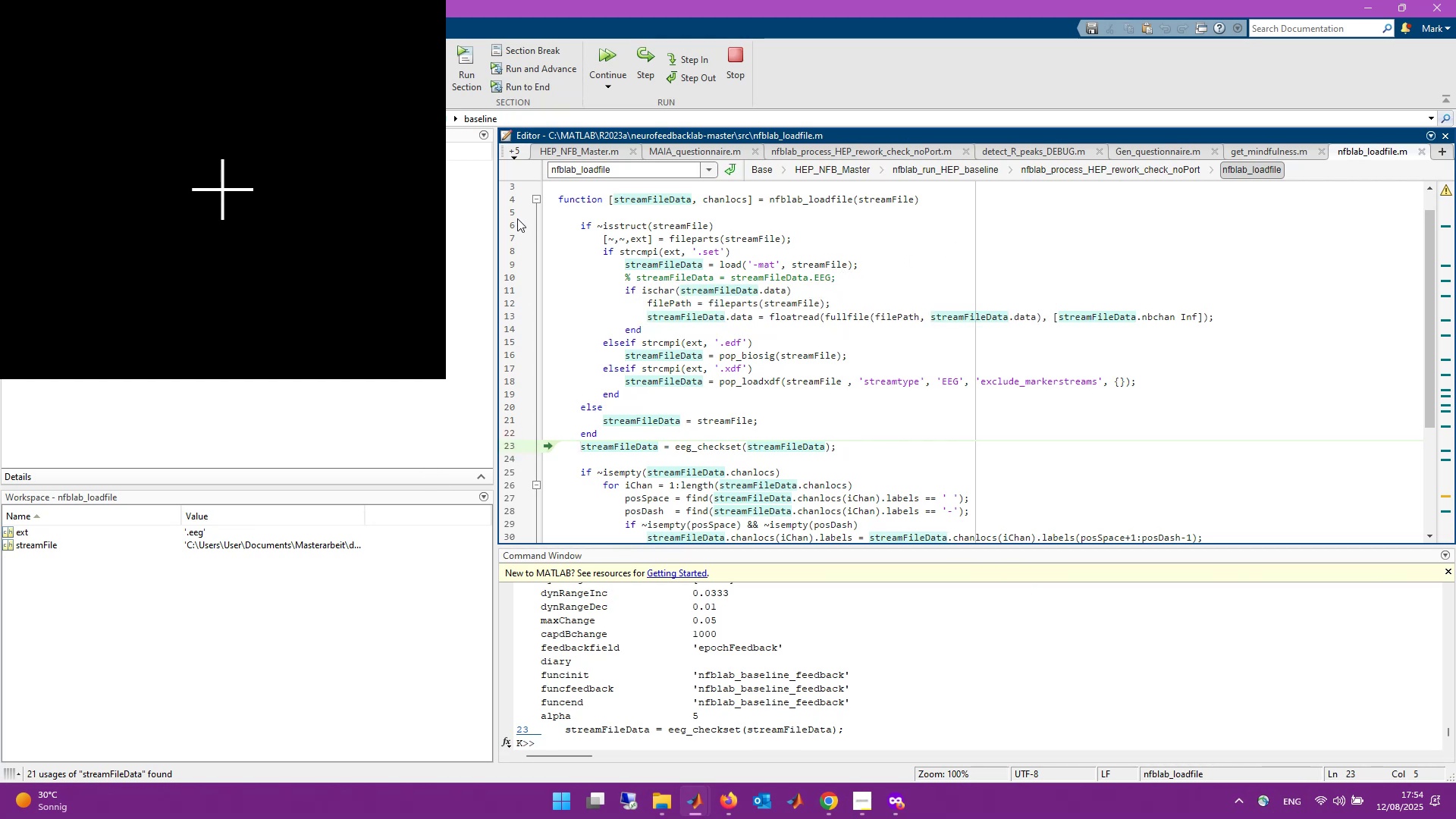 
left_click([508, 227])
 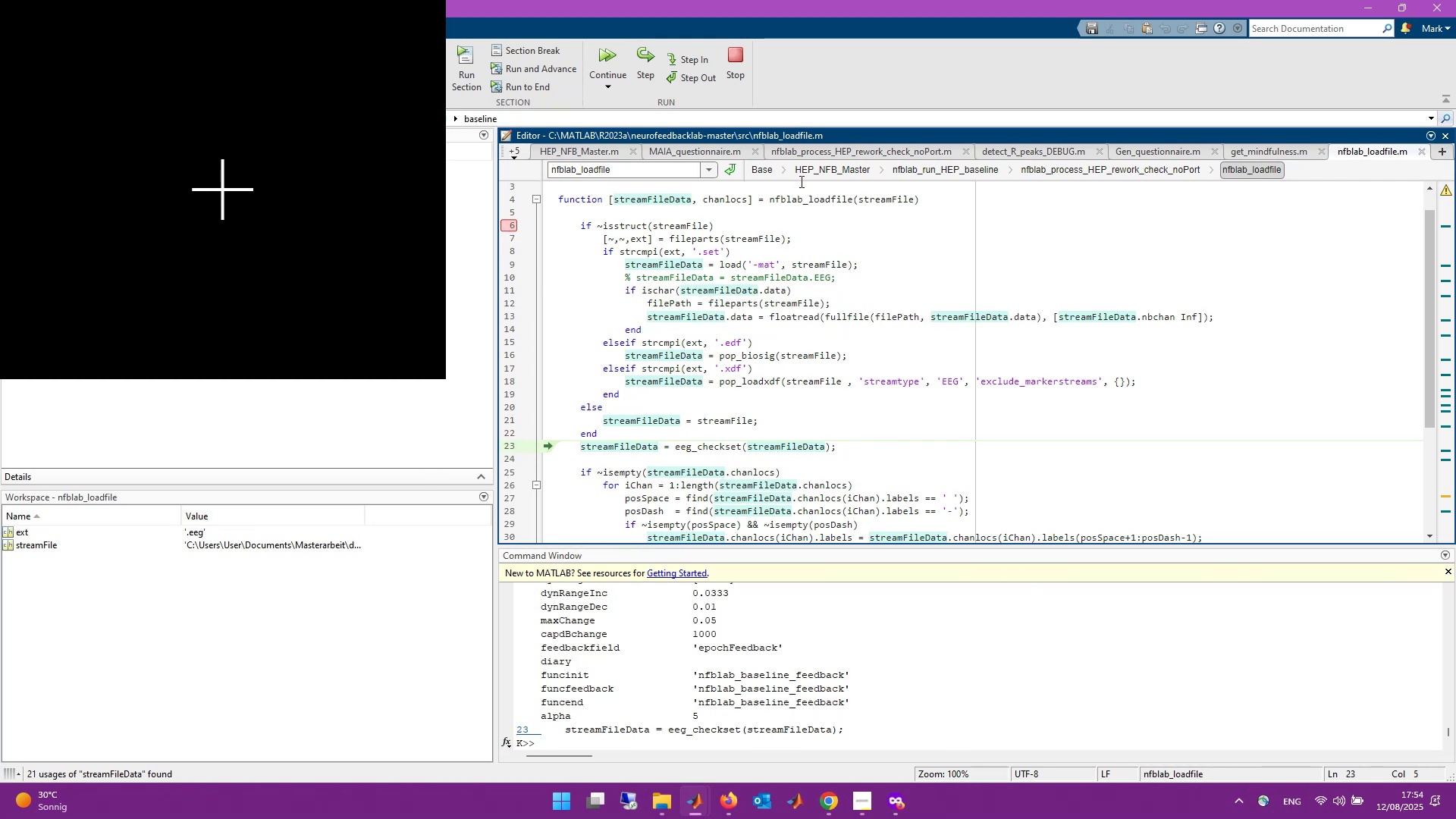 
left_click([741, 59])
 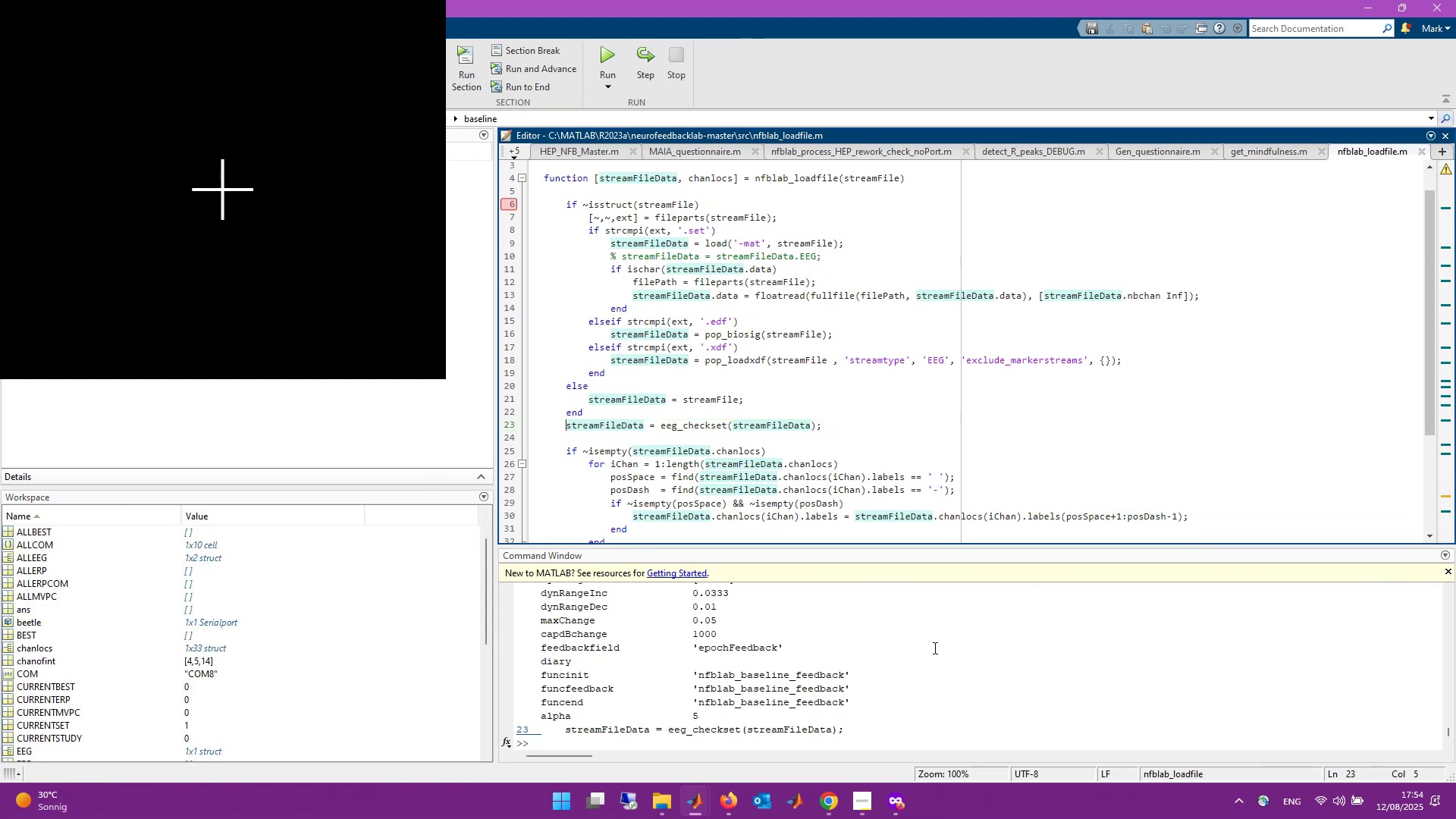 
left_click([937, 684])
 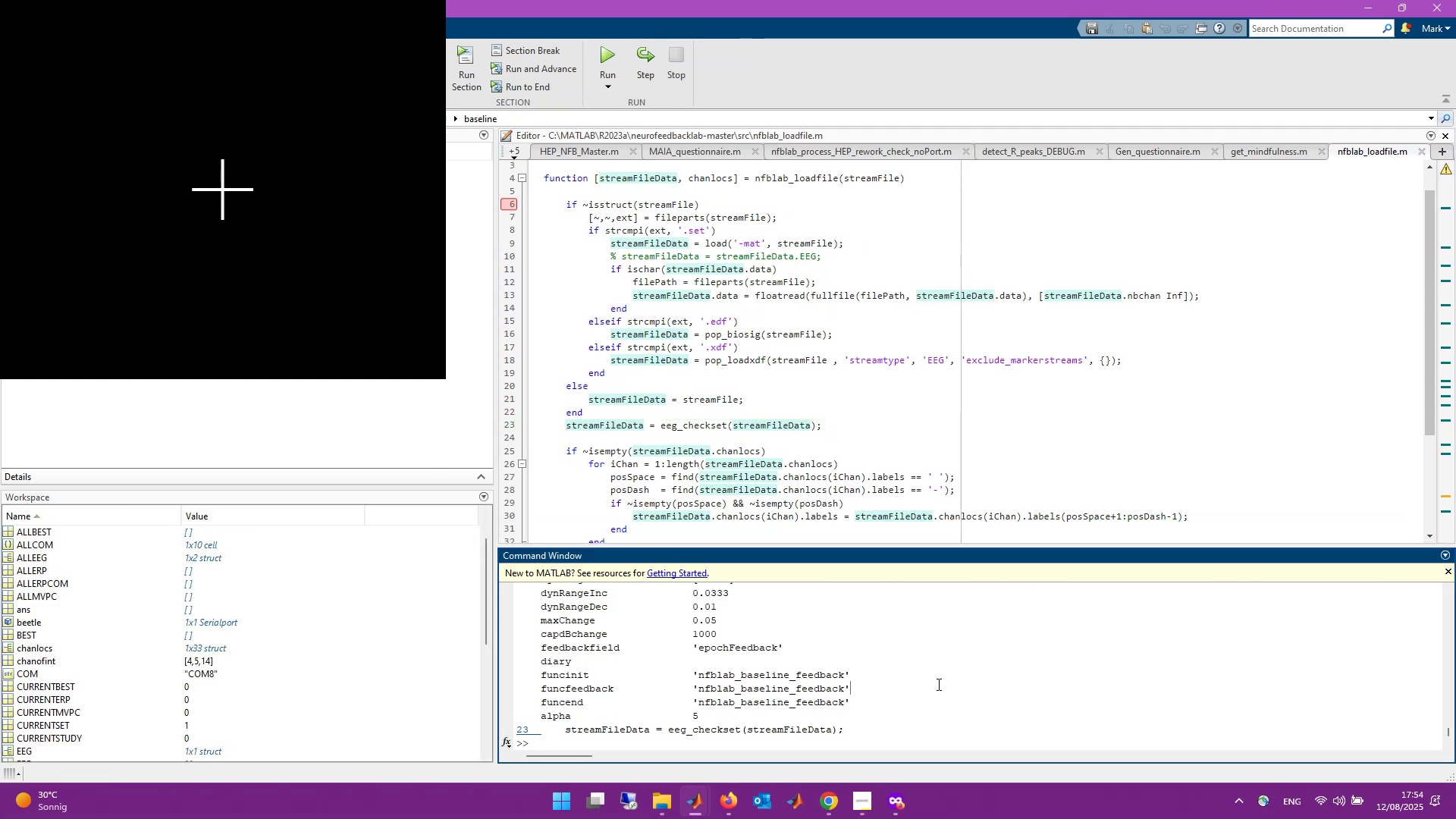 
key(ArrowUp)
 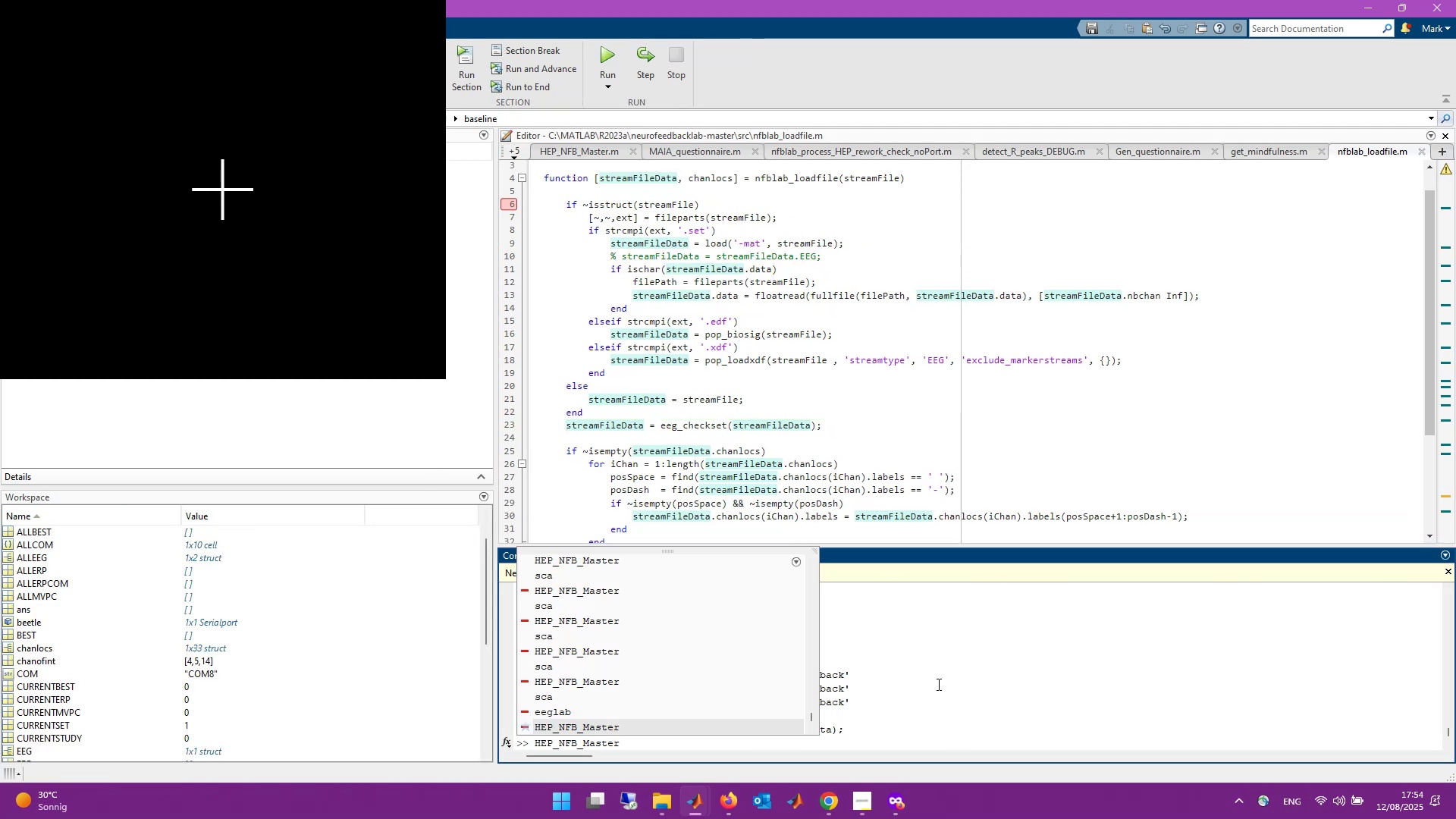 
key(Enter)
 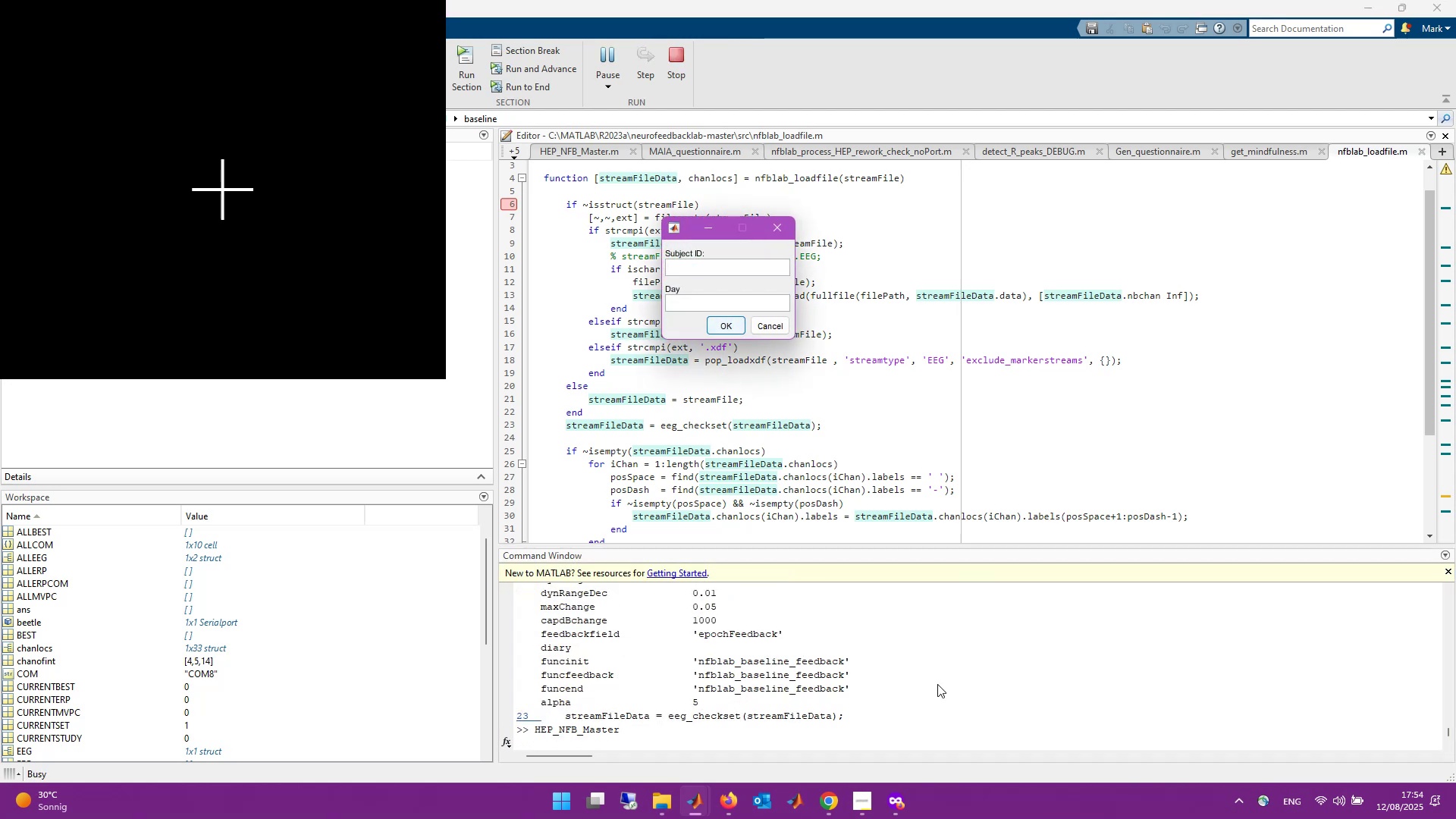 
key(Numpad1)
 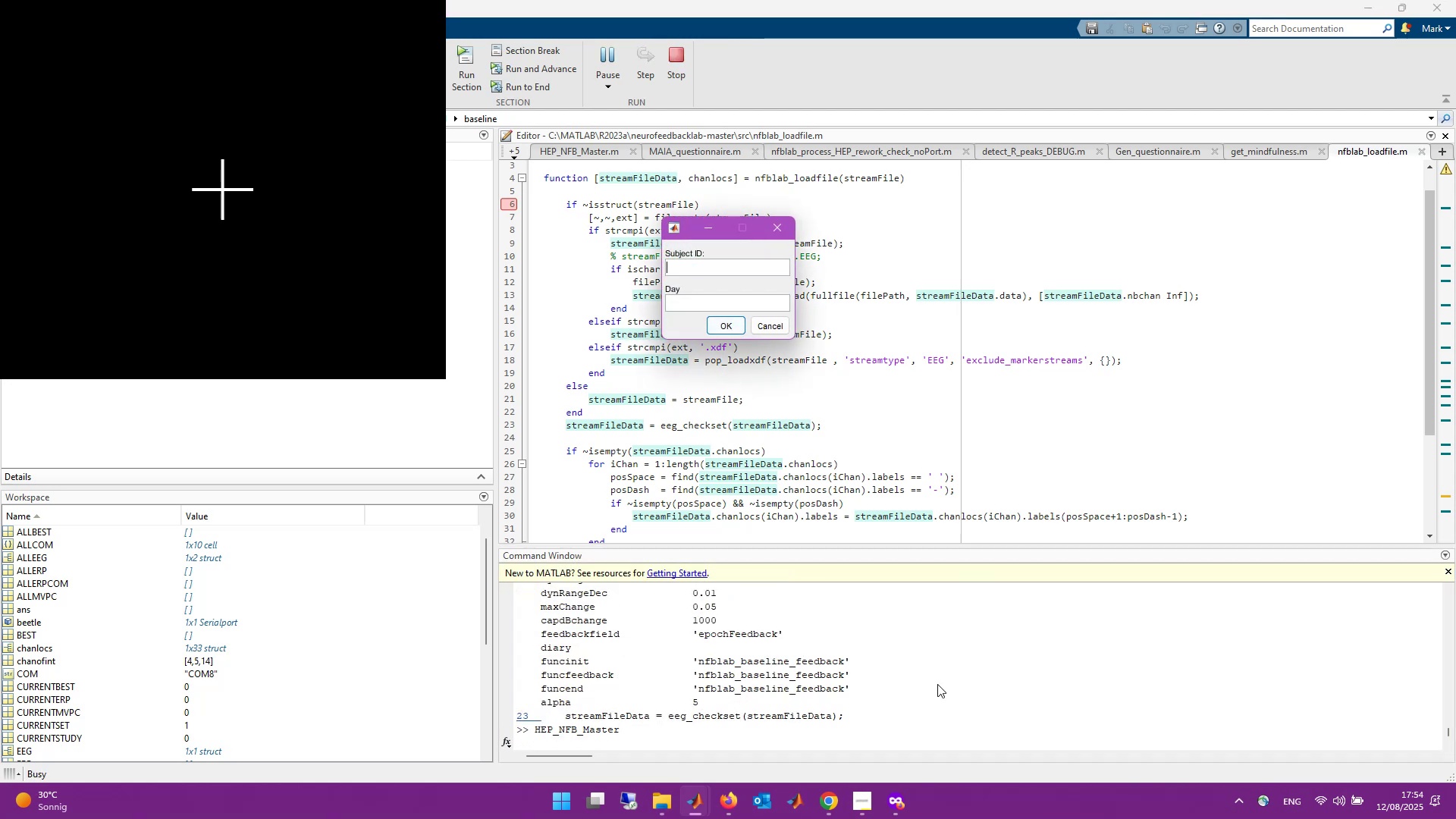 
key(Tab)
 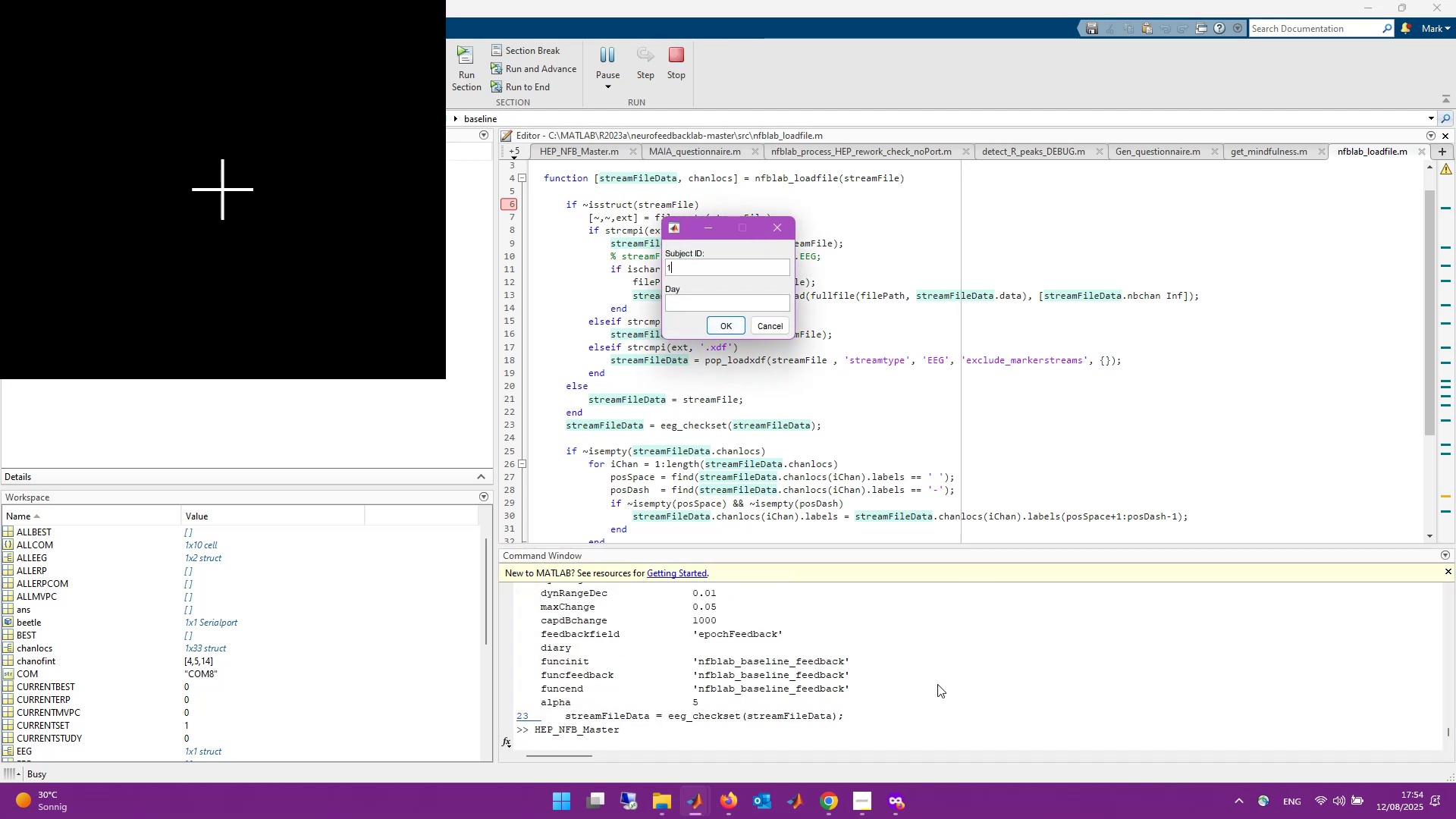 
key(Numpad1)
 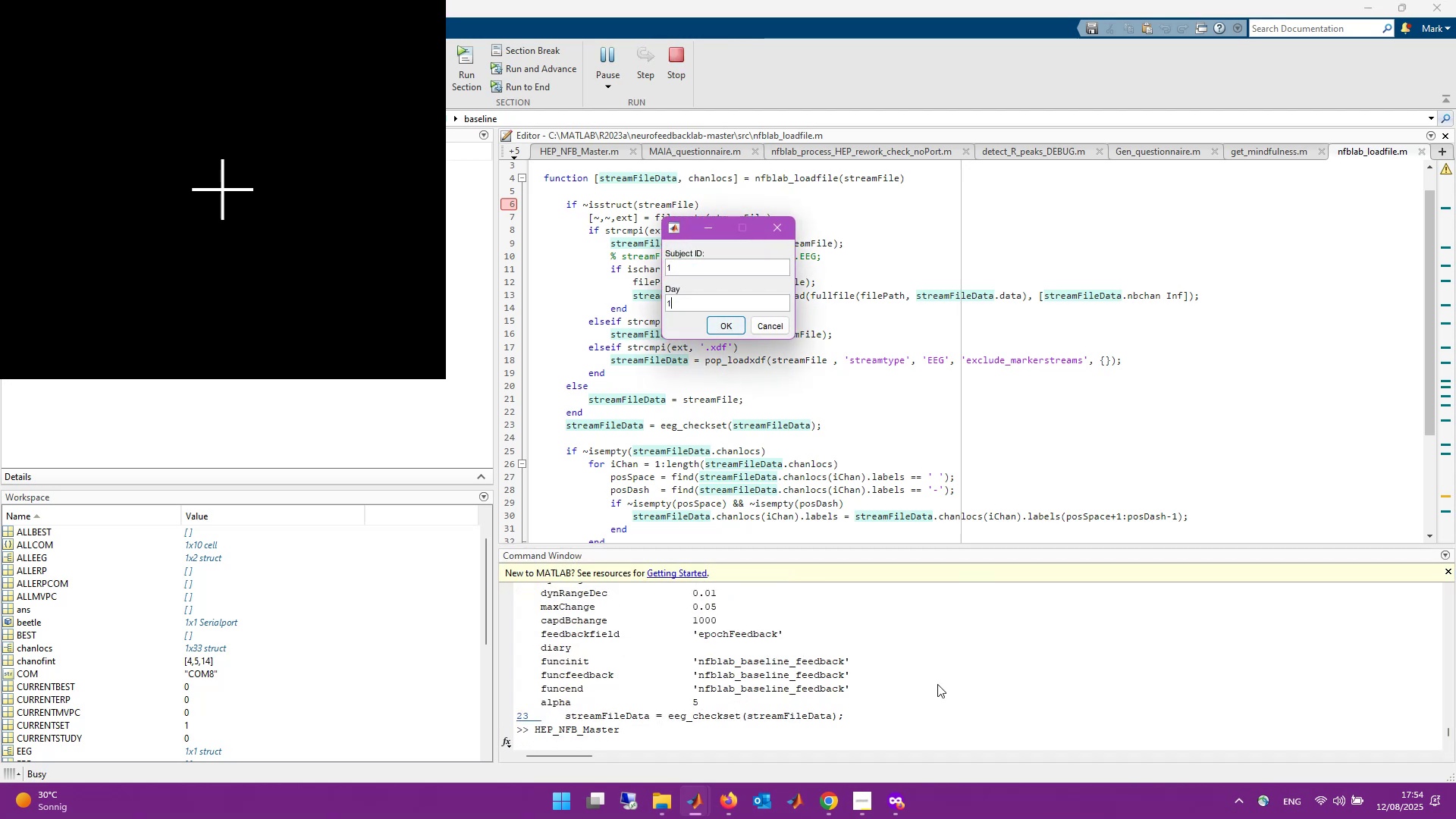 
key(Enter)
 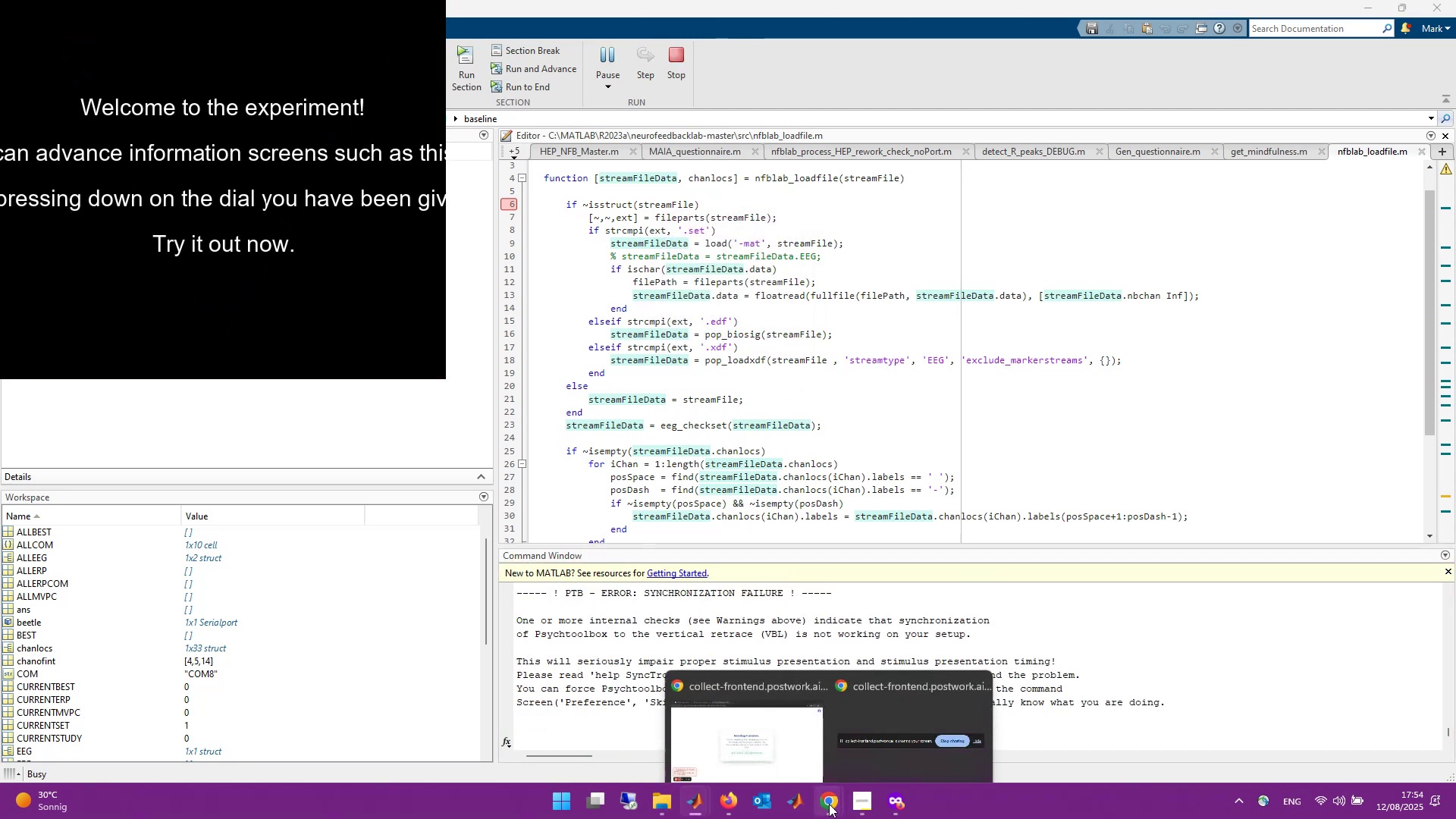 
wait(5.51)
 